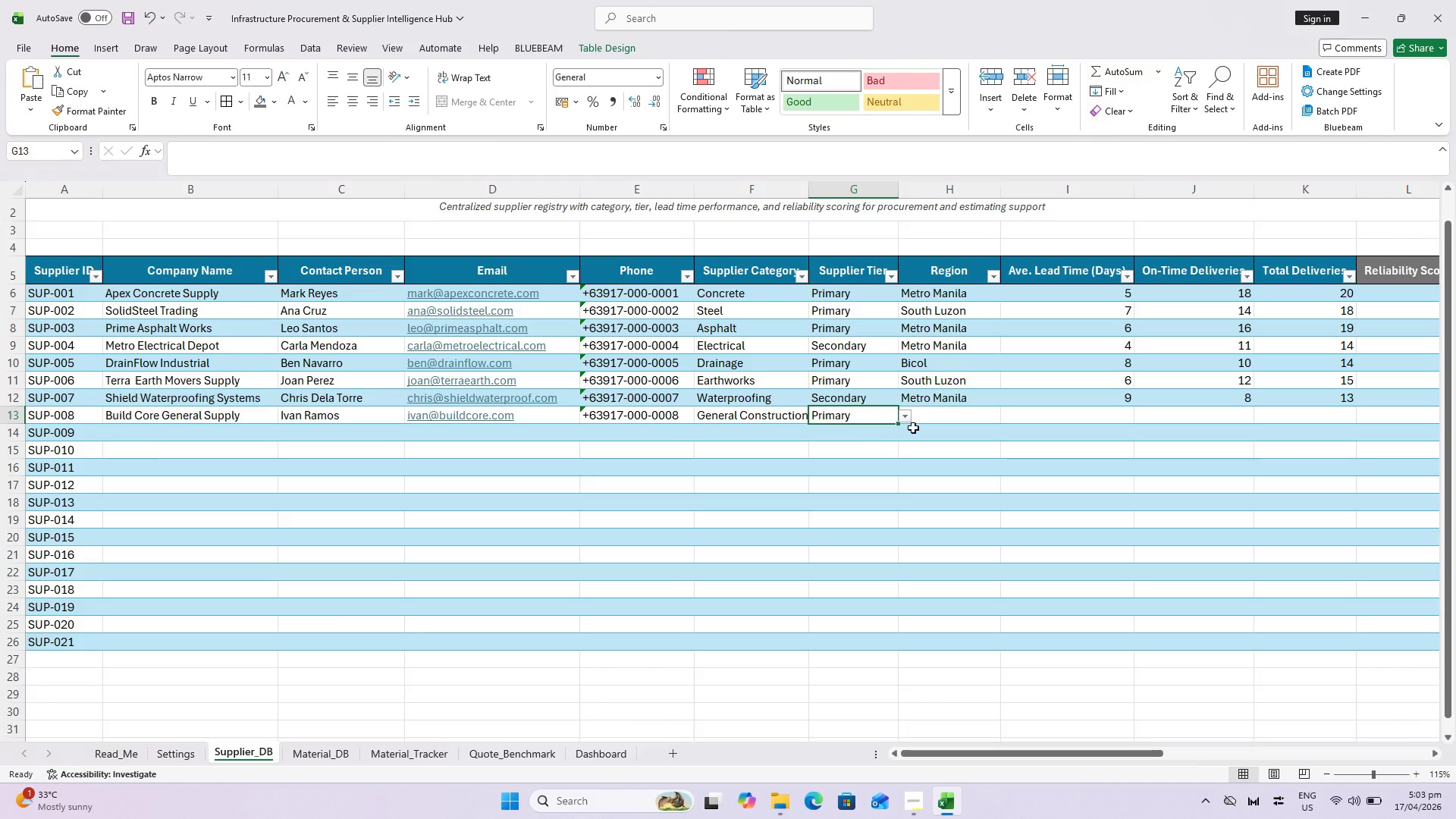 
mouse_move([951, 422])
 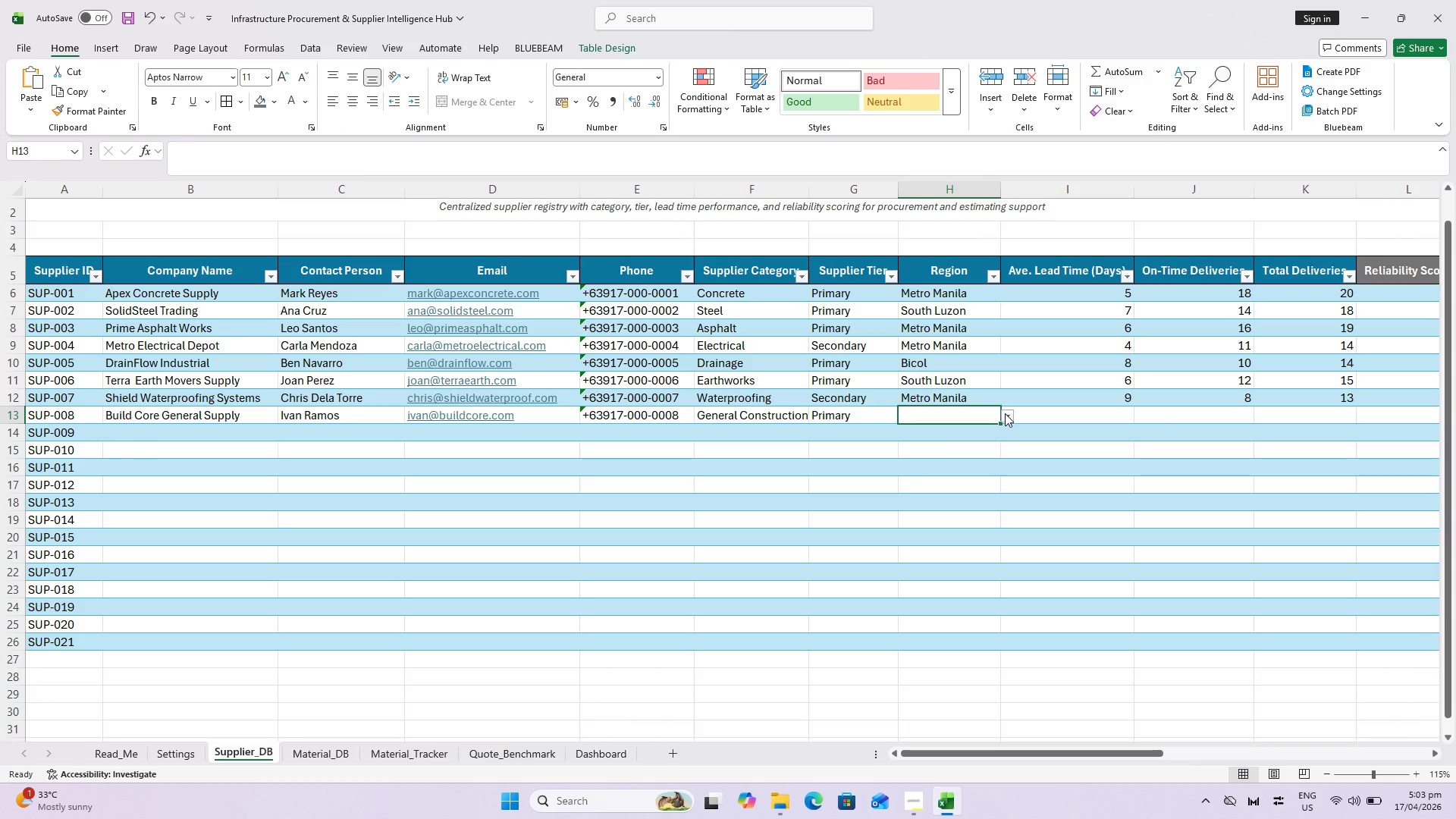 
left_click([1005, 413])
 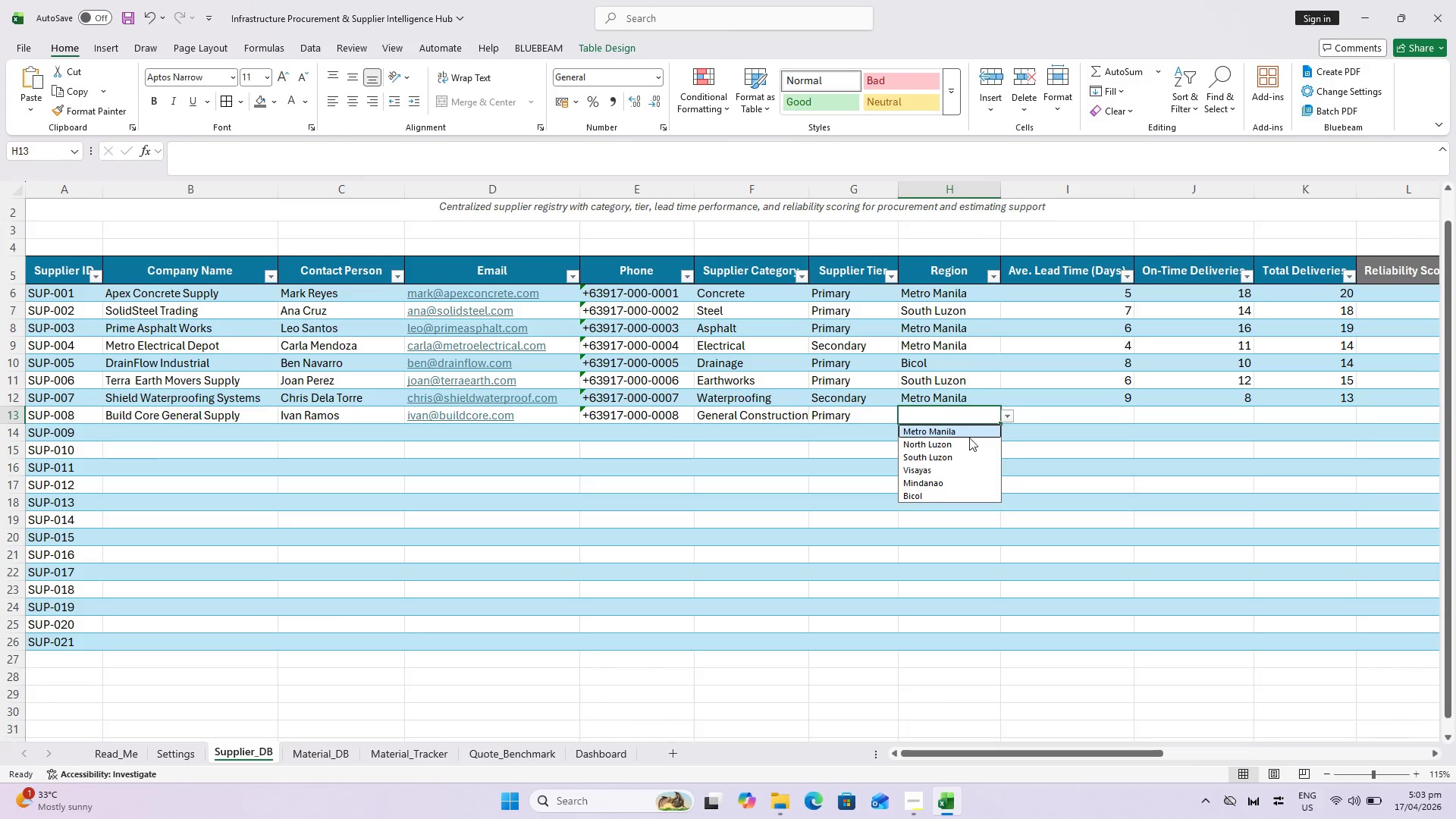 
left_click([967, 439])
 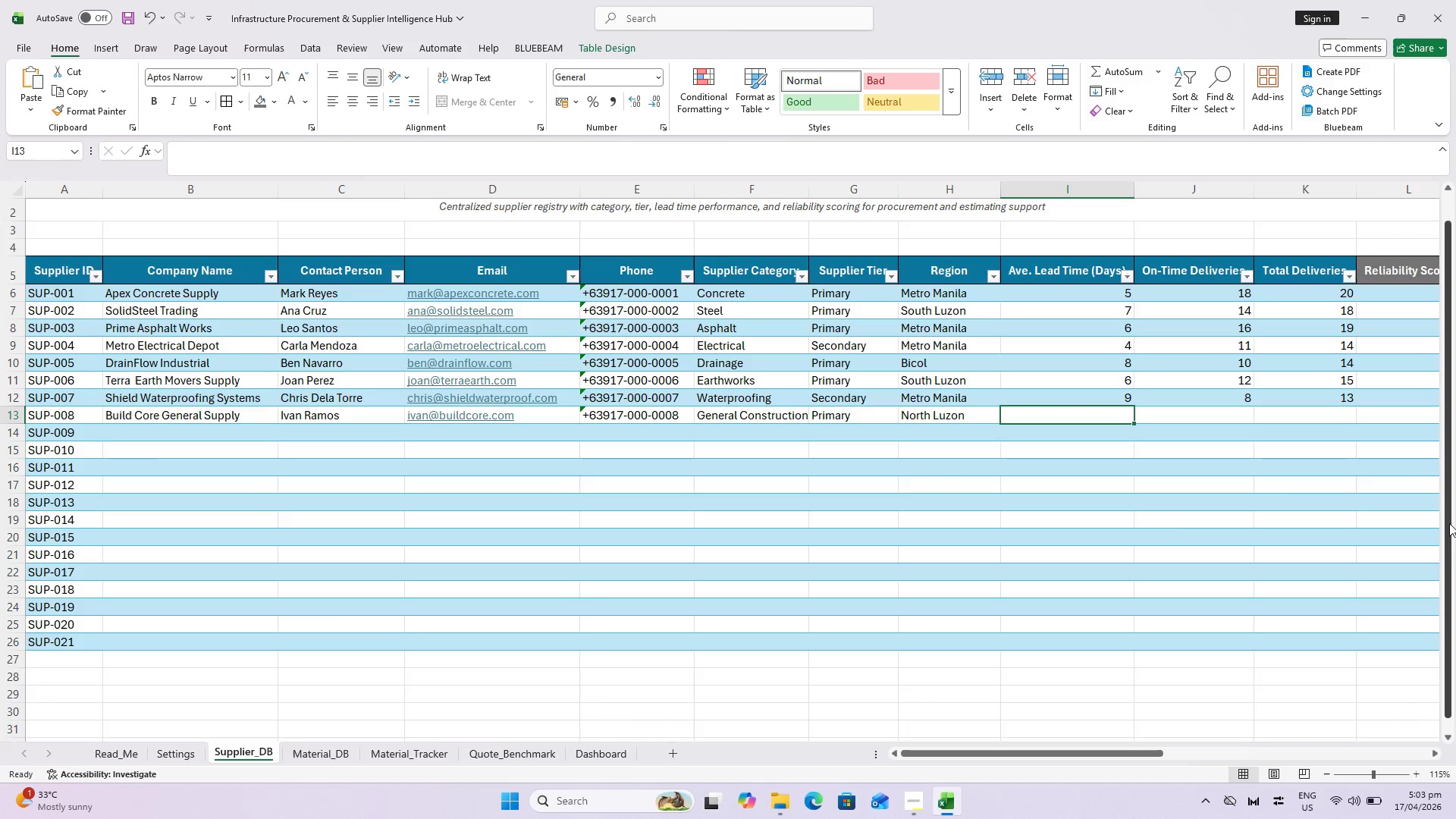 
key(7)
 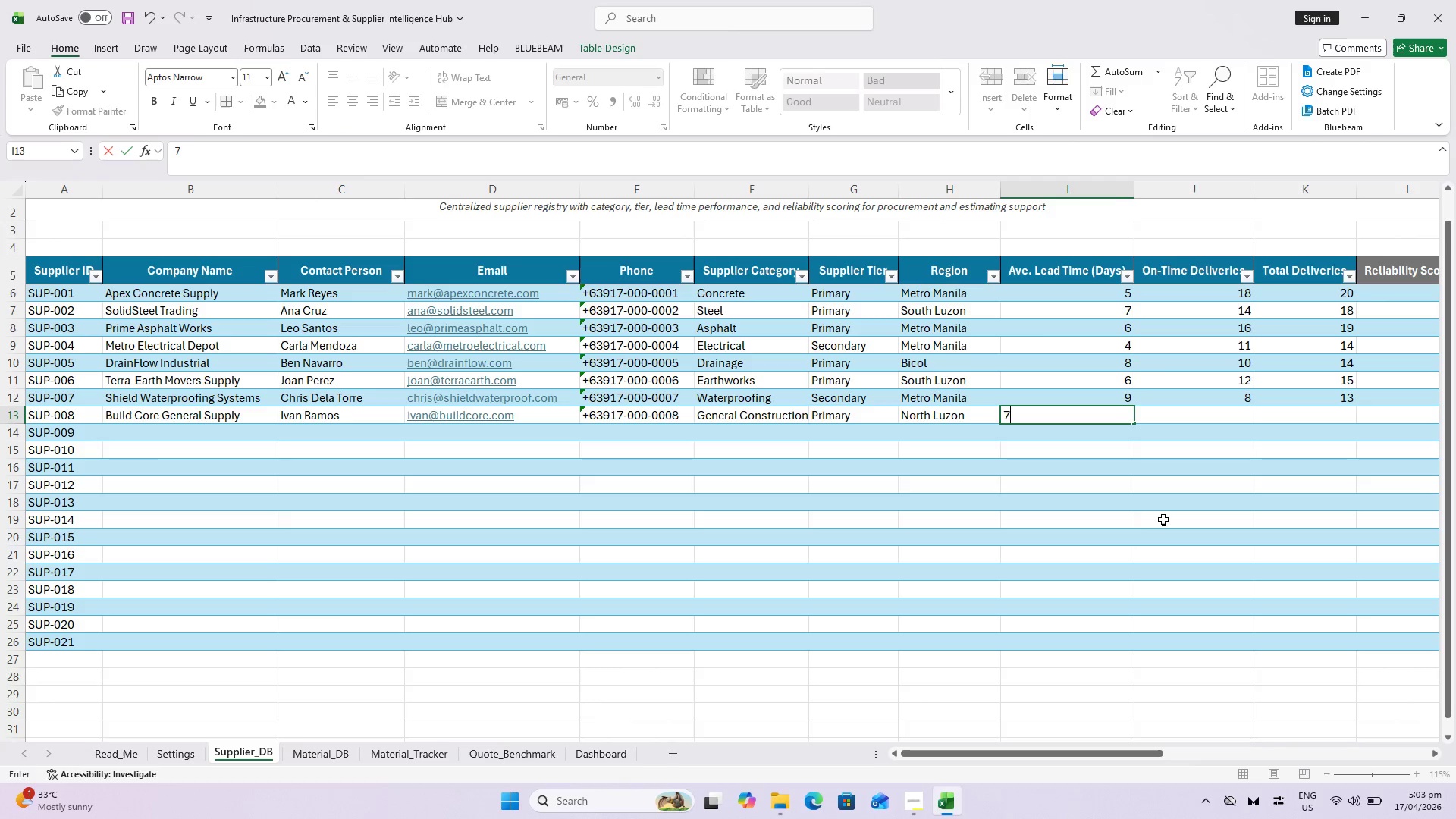 
key(ArrowRight)
 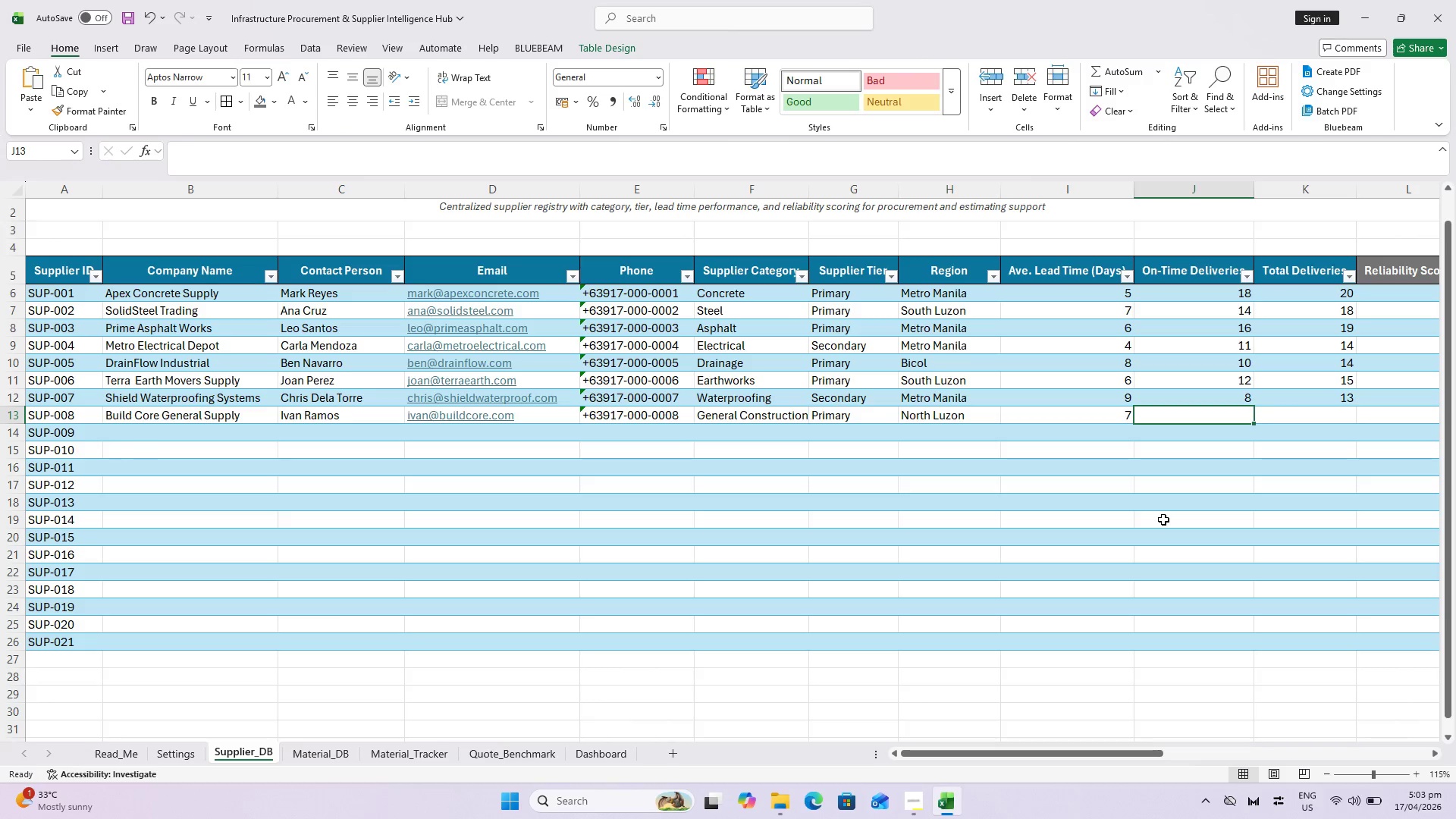 
type(17)
 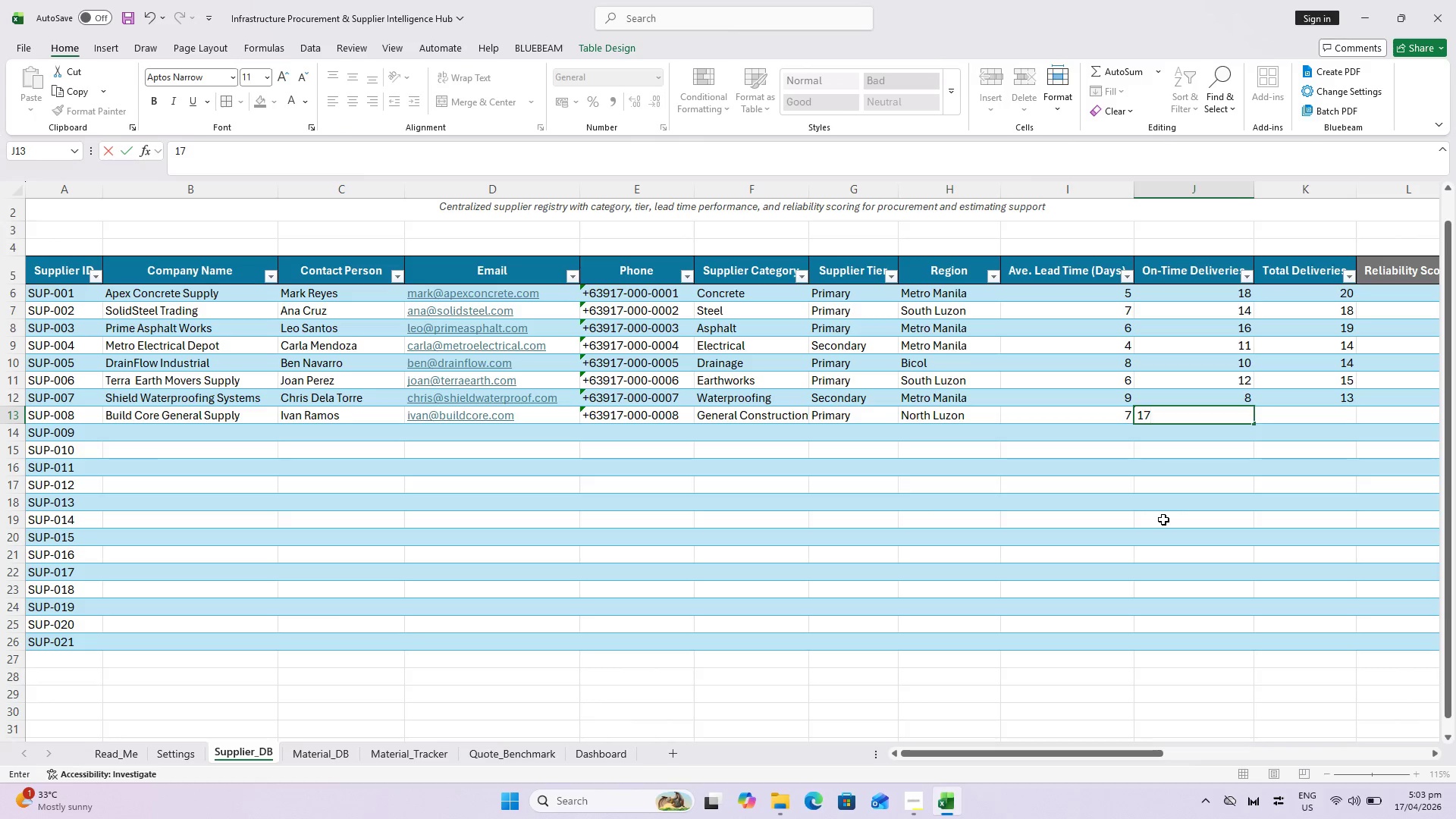 
key(ArrowRight)
 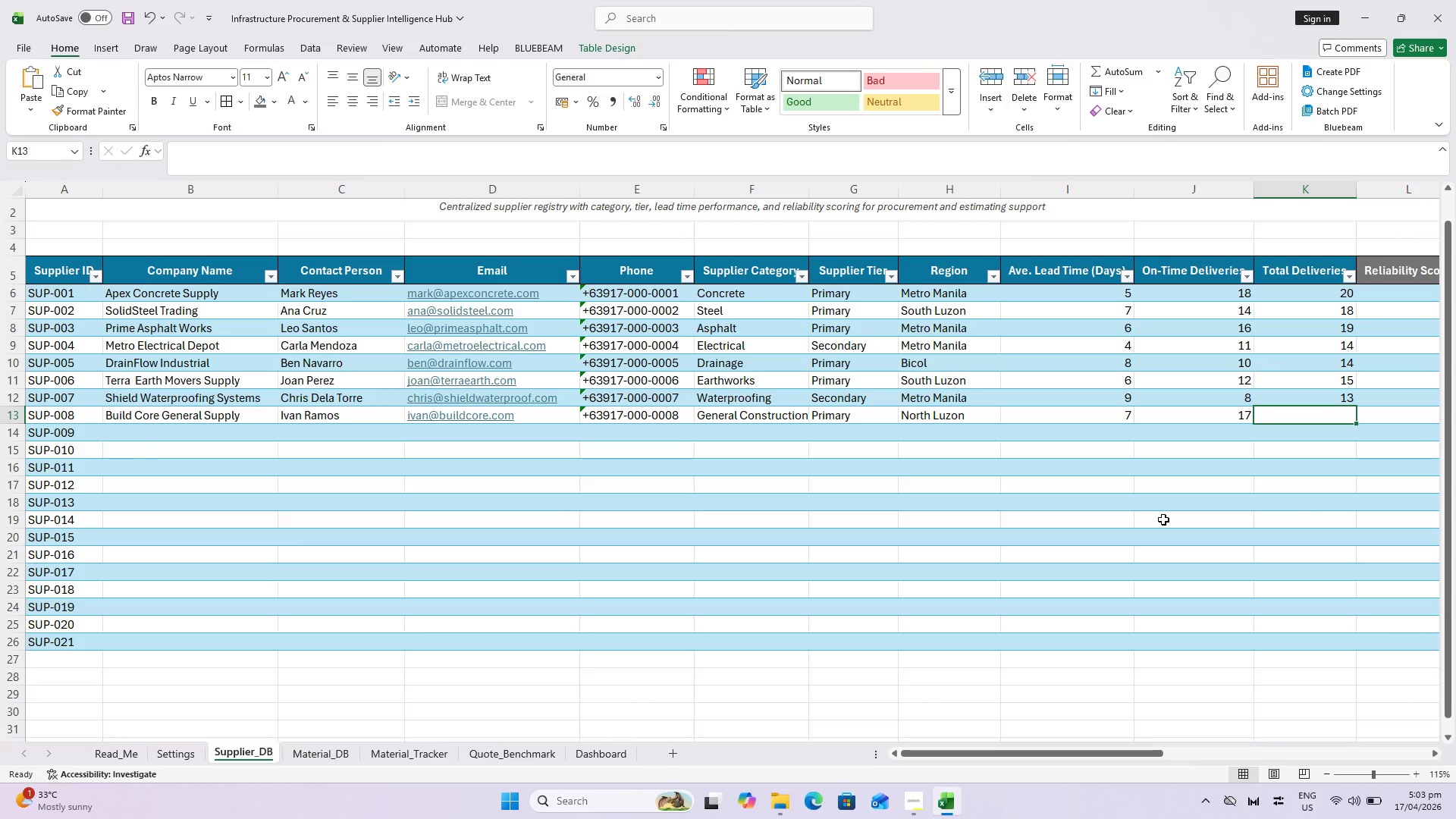 
type(21)
 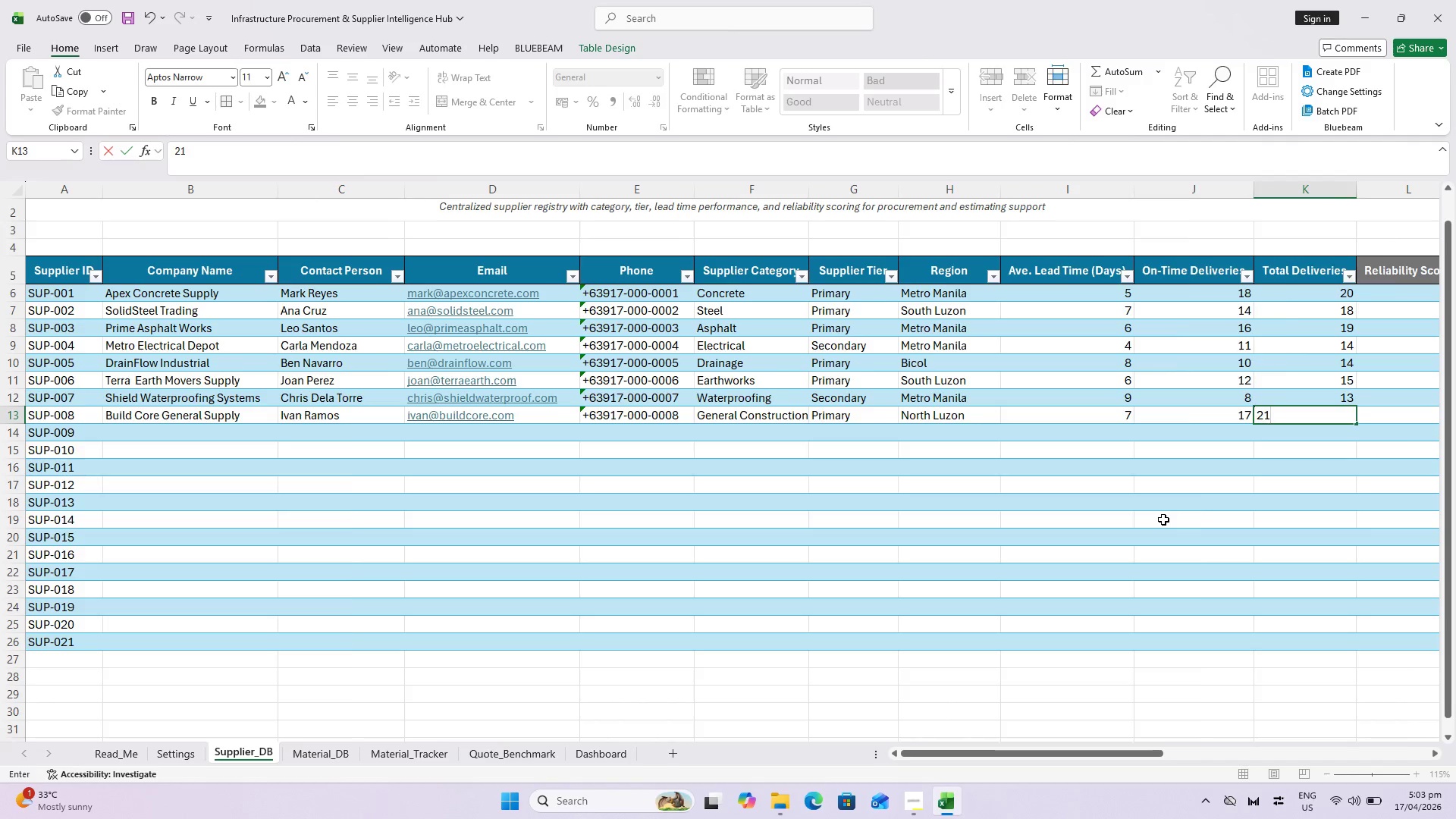 
key(ArrowRight)
 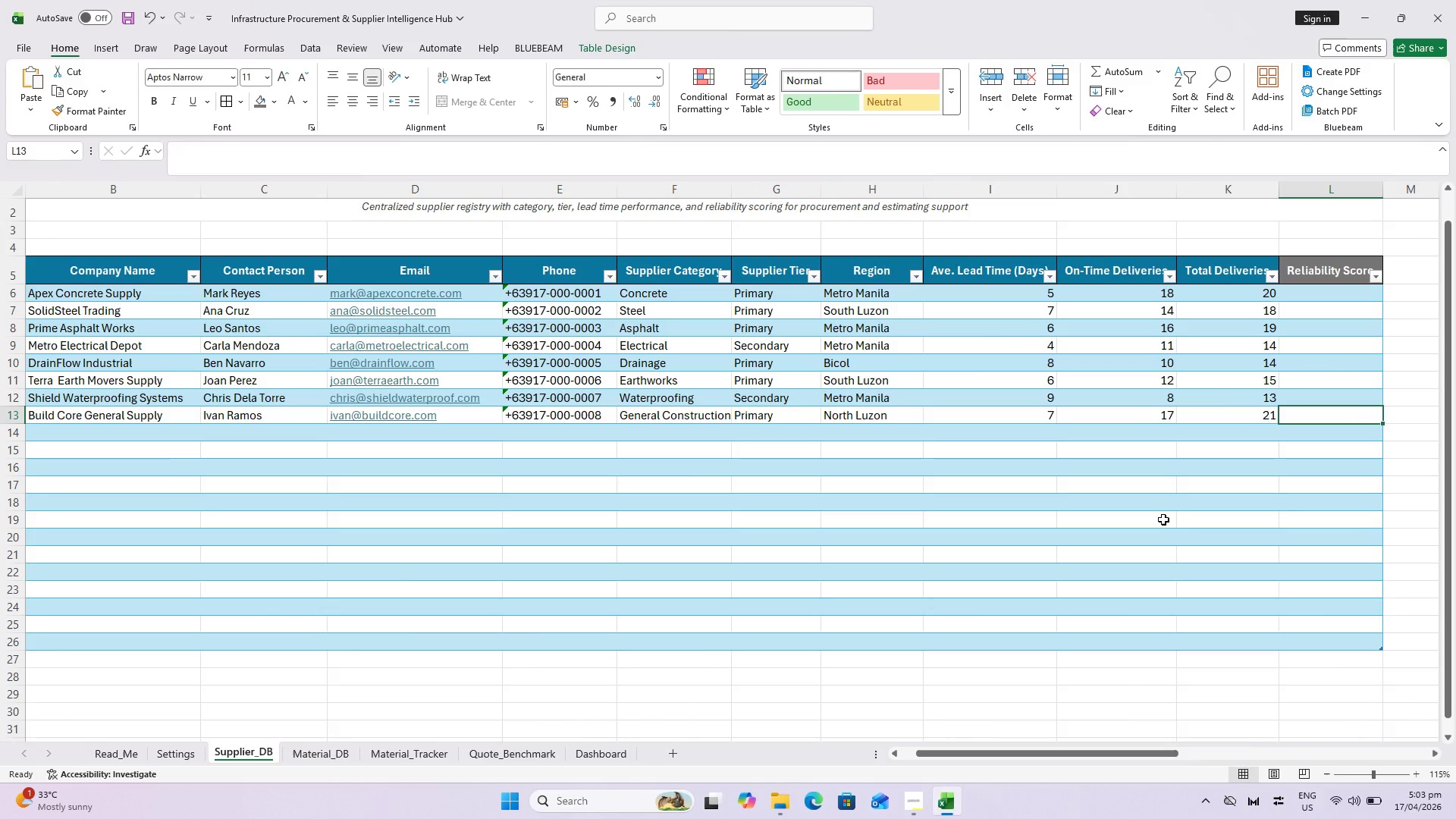 
key(Control+S)
 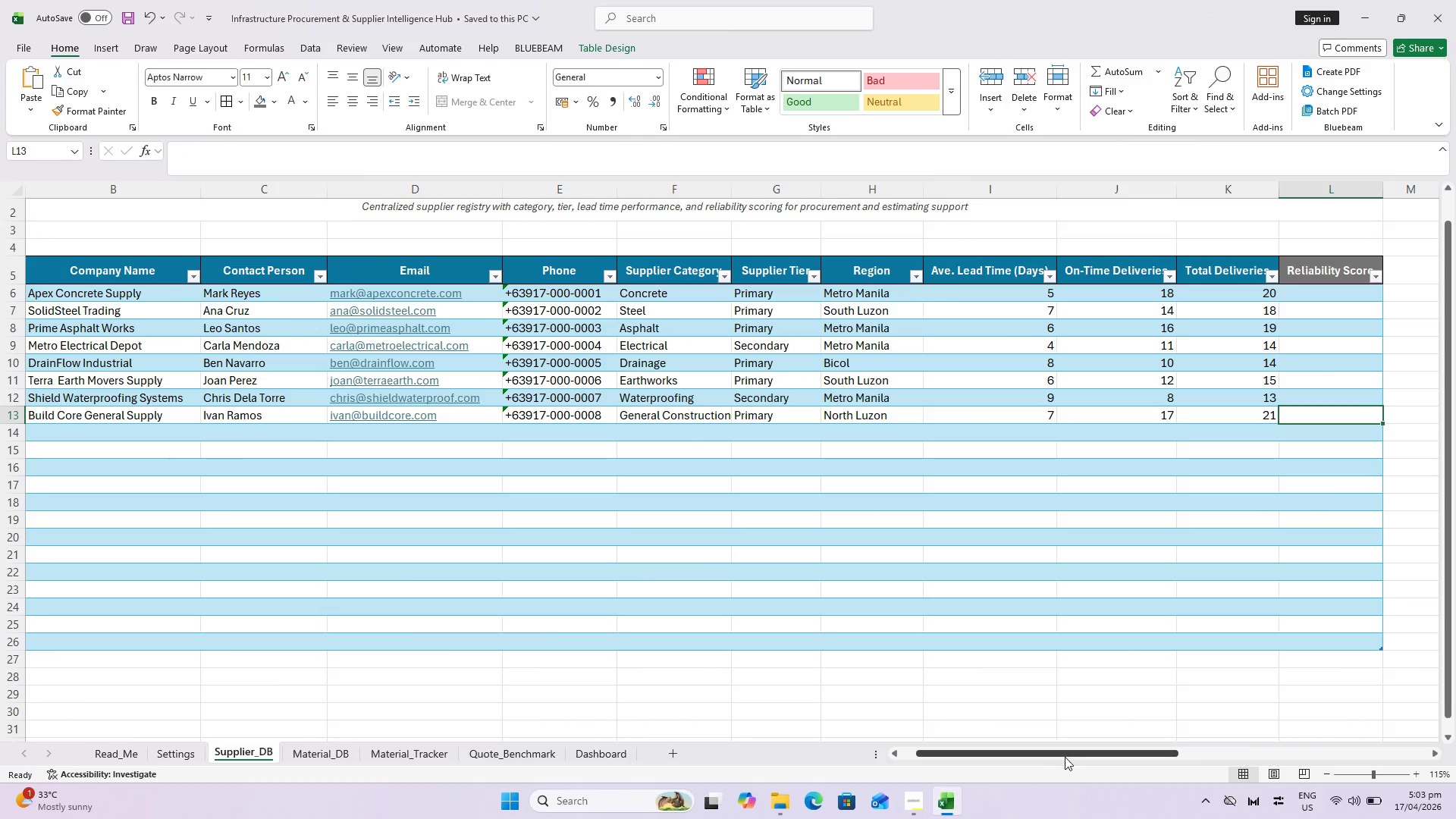 
left_click_drag(start_coordinate=[1065, 757], to_coordinate=[899, 765])
 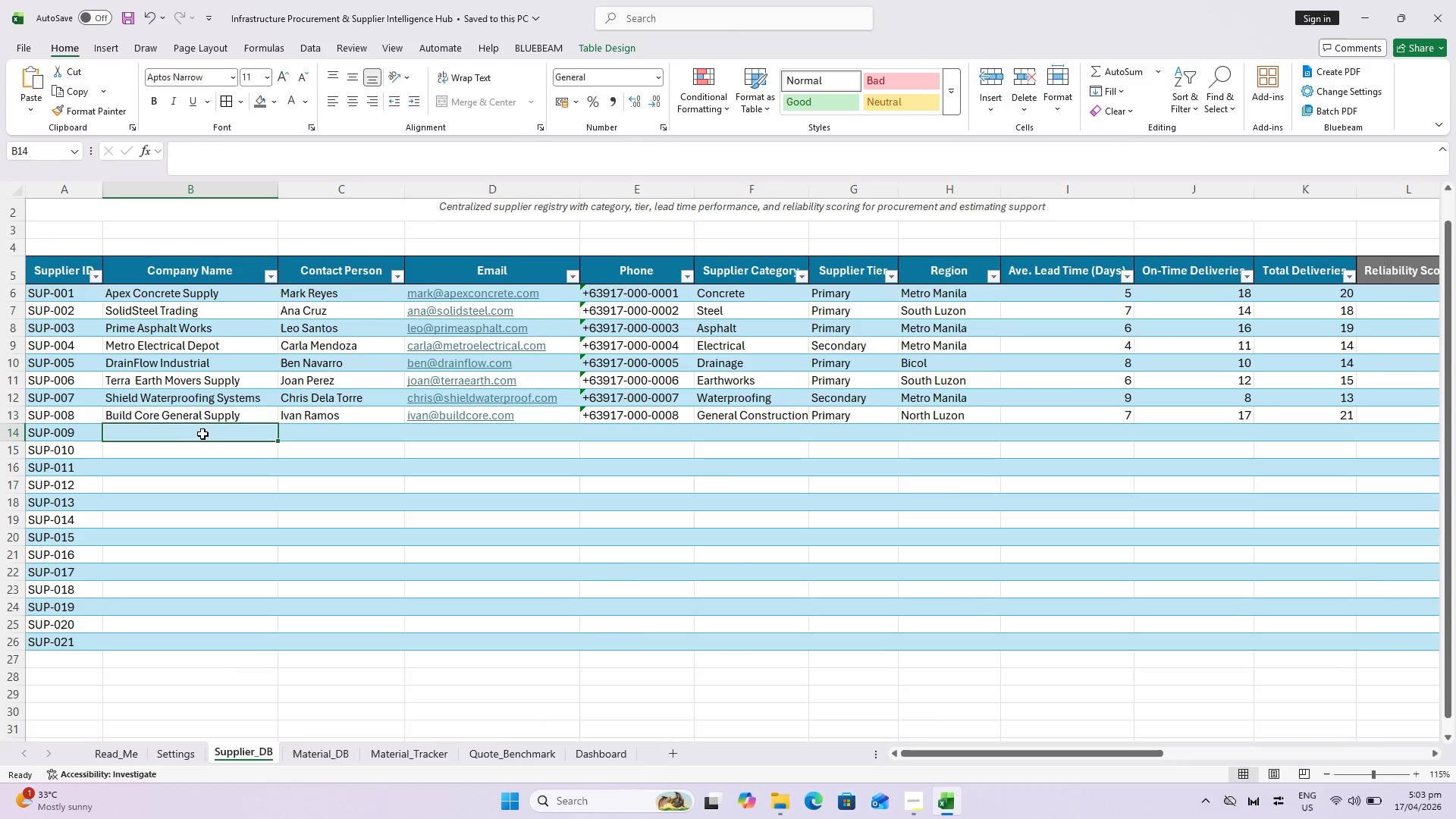 
key(Control+S)
 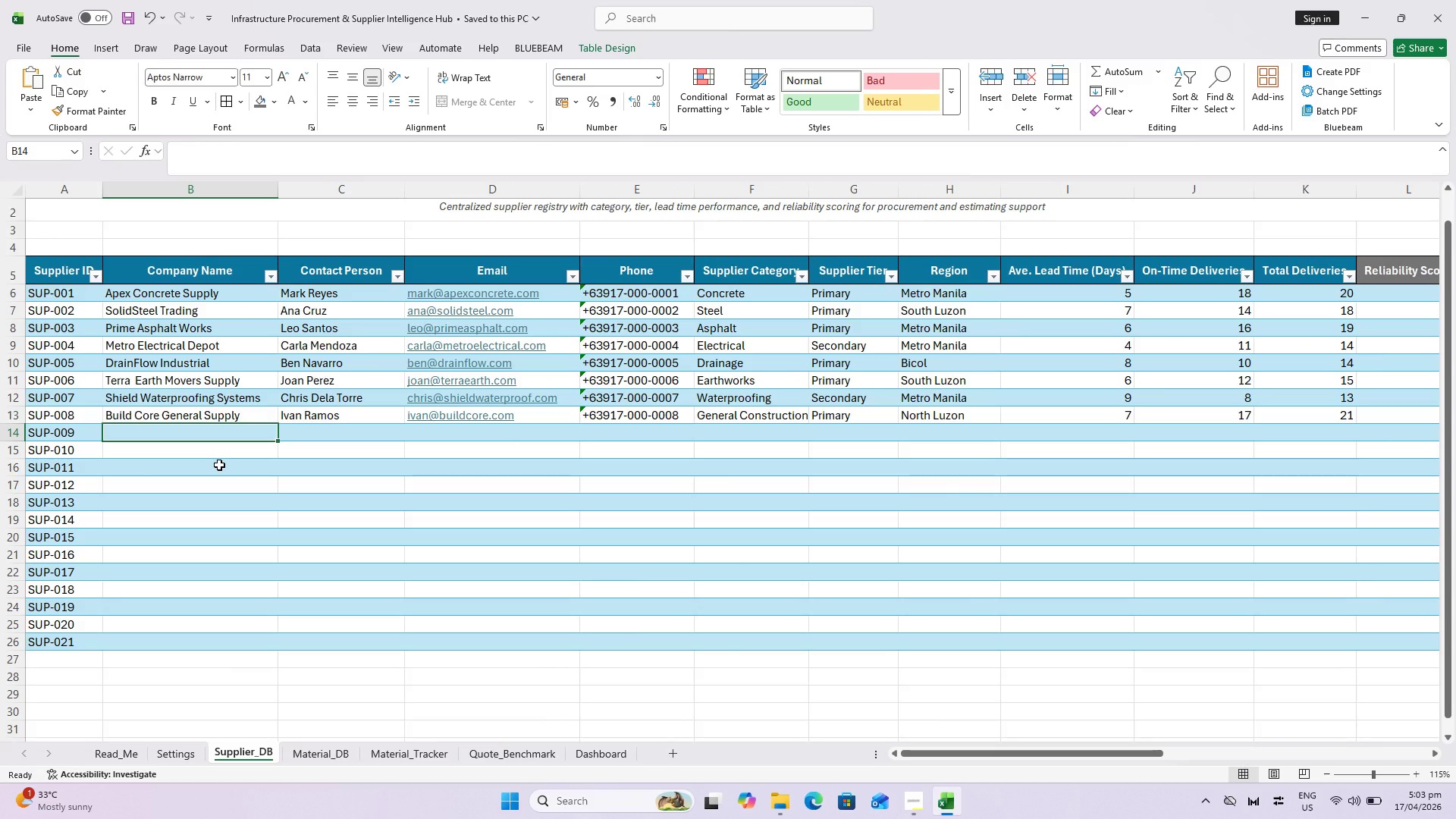 
hold_key(key=ShiftLeft, duration=2.39)
 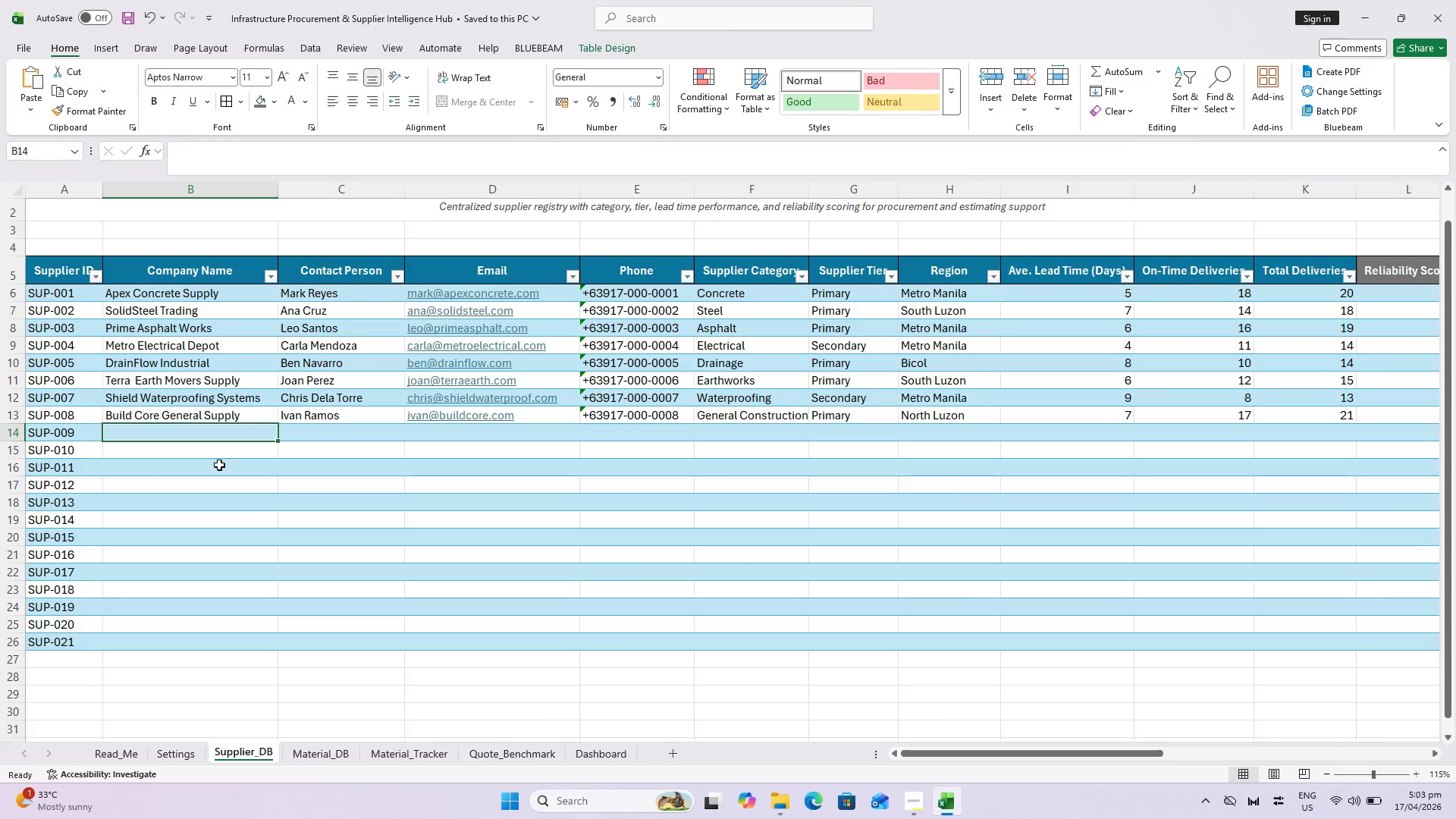 
type(Bicol Ready Mix CXorp)
key(Backspace)
key(Backspace)
key(Backspace)
key(Backspace)
type(orp)
 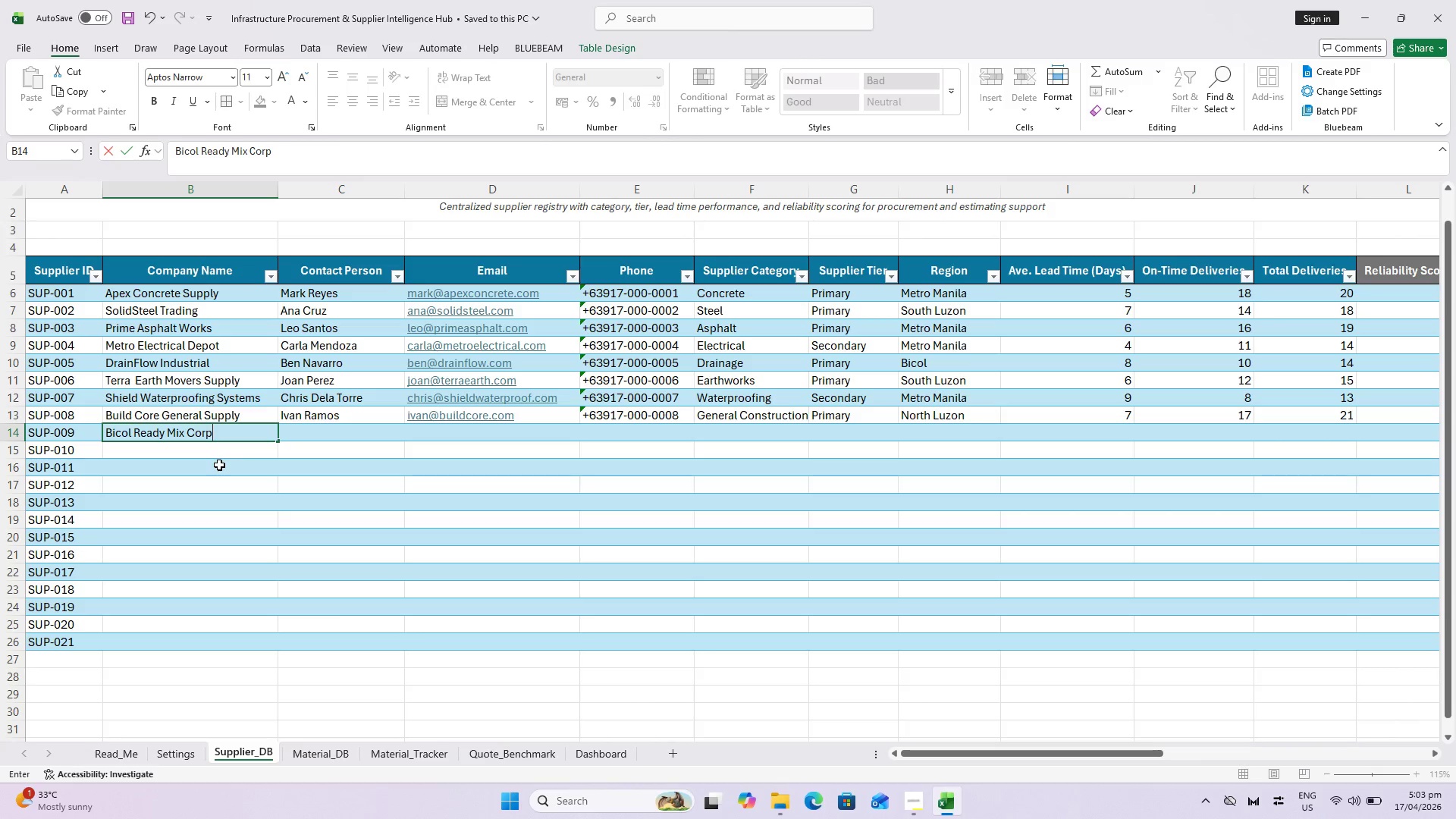 
key(ArrowRight)
 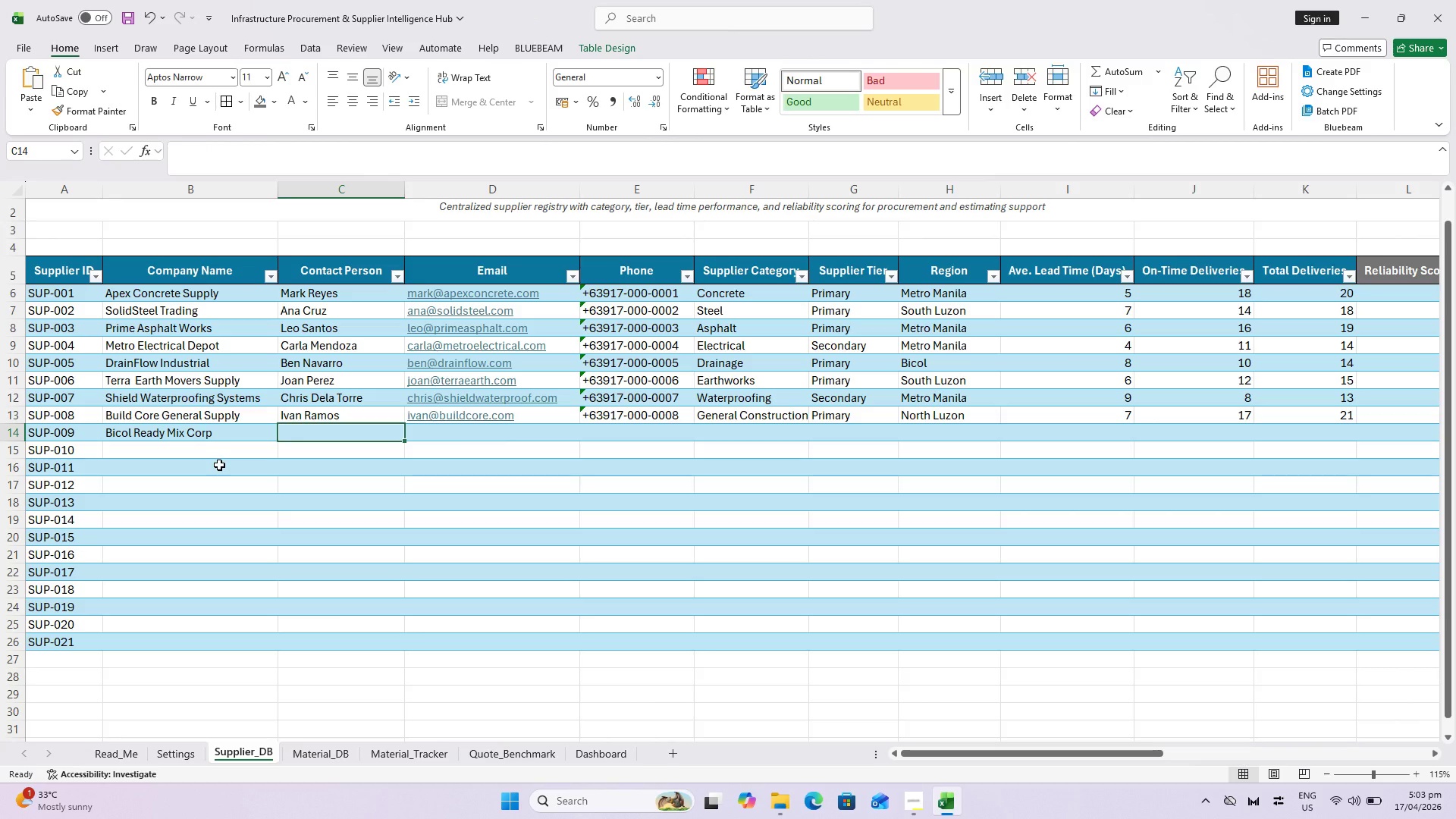 
type(Mae Villanueva)
 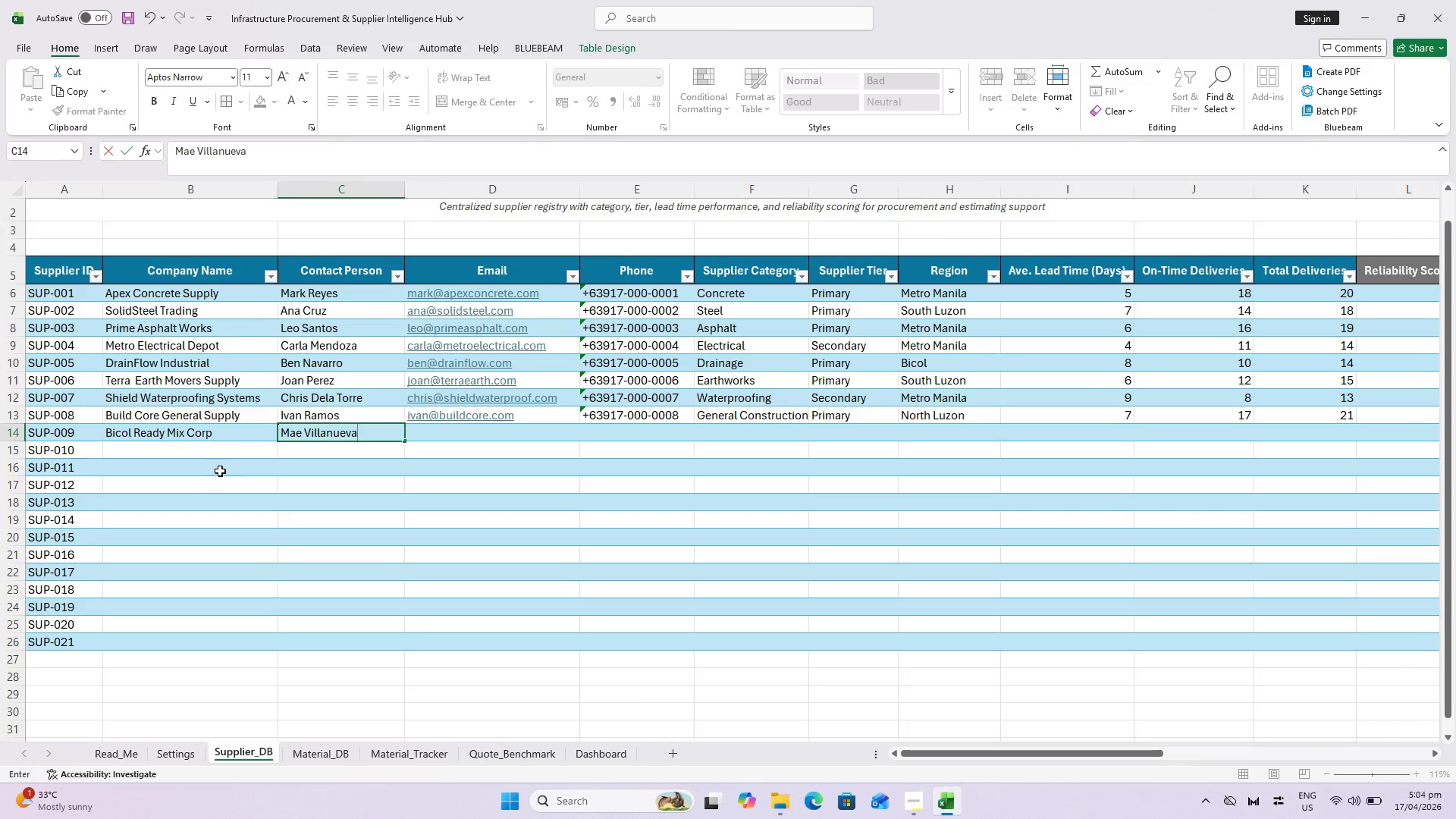 
key(ArrowRight)
 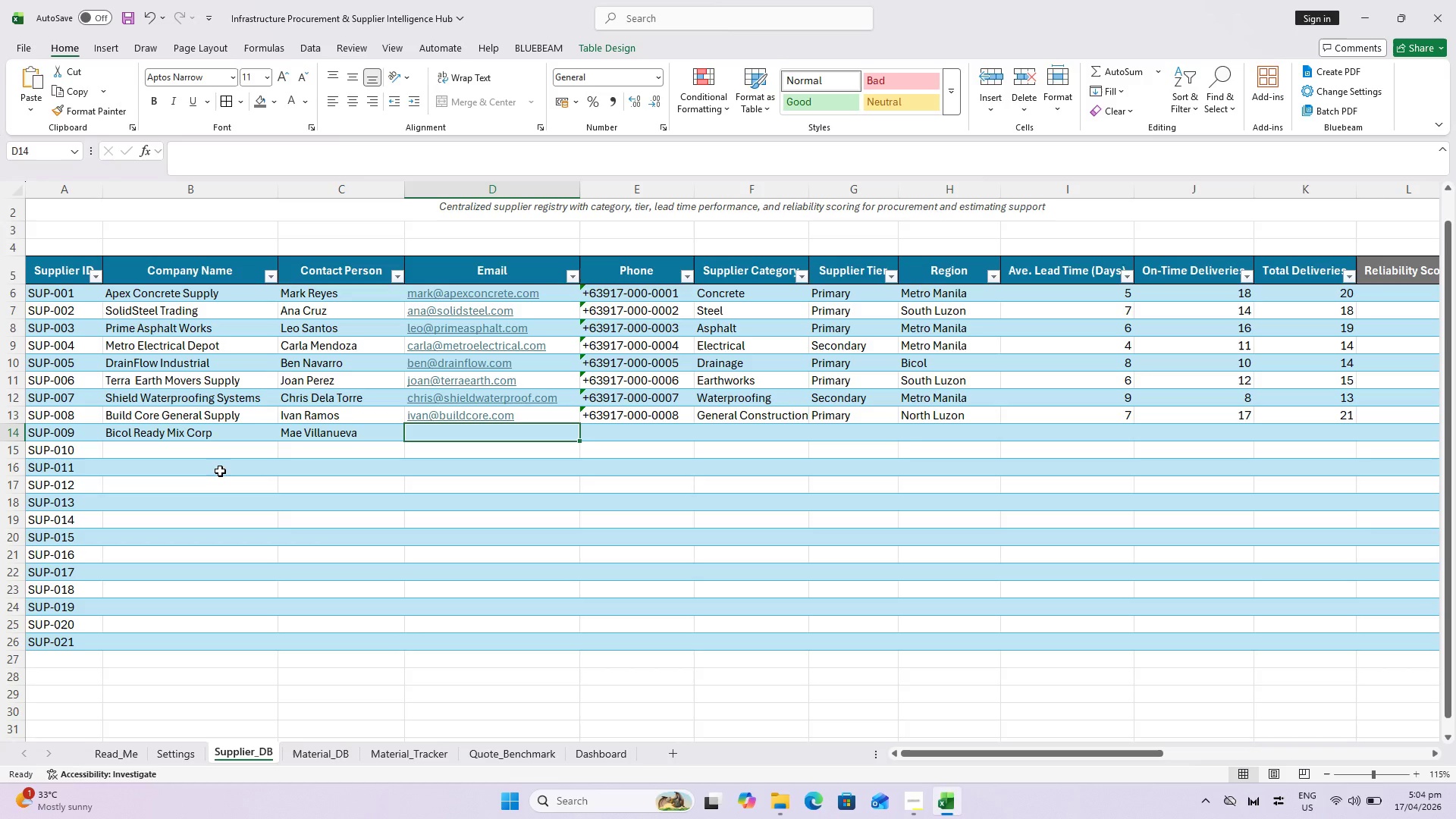 
type(mae@)
 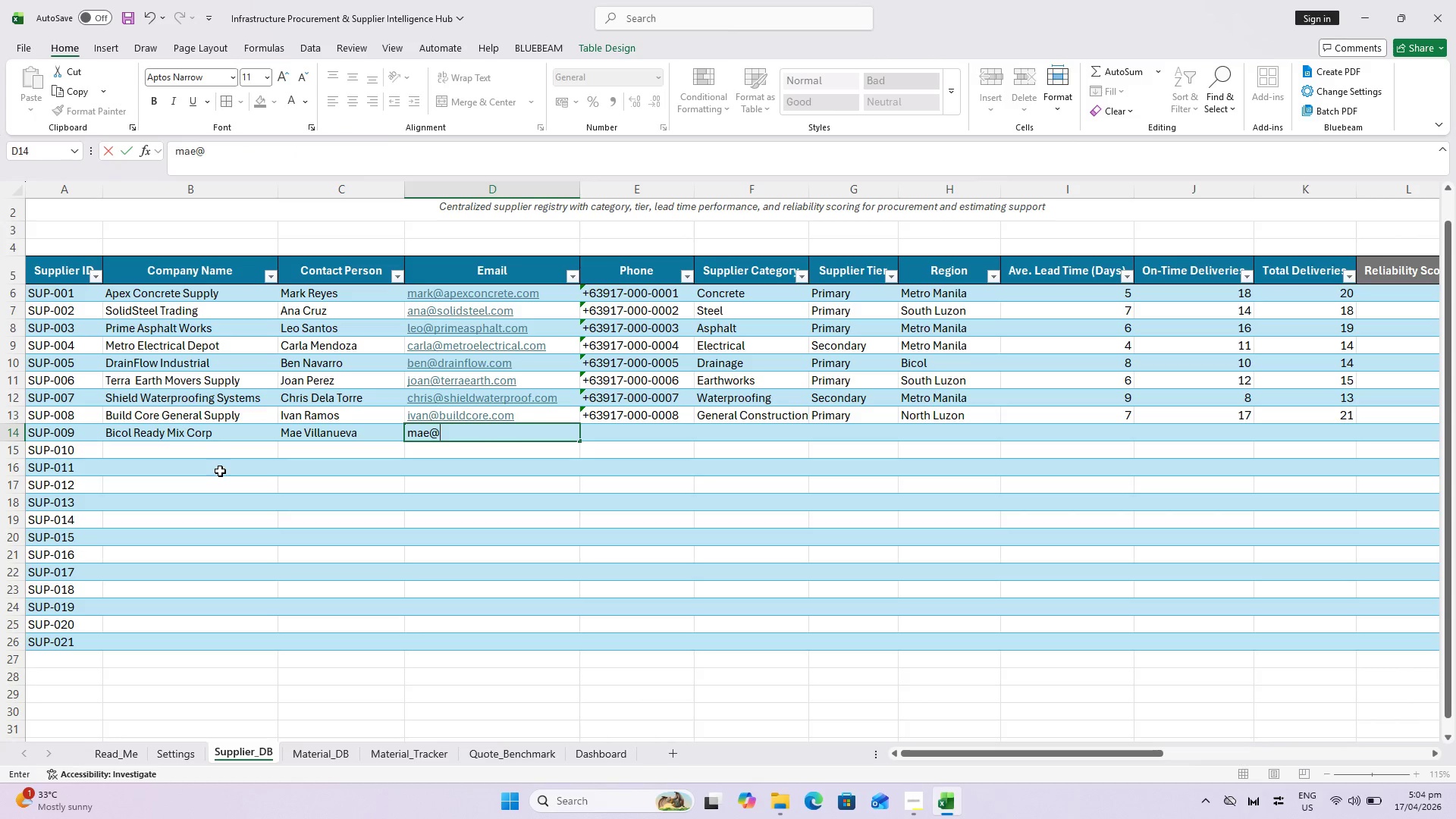 
wait(7.05)
 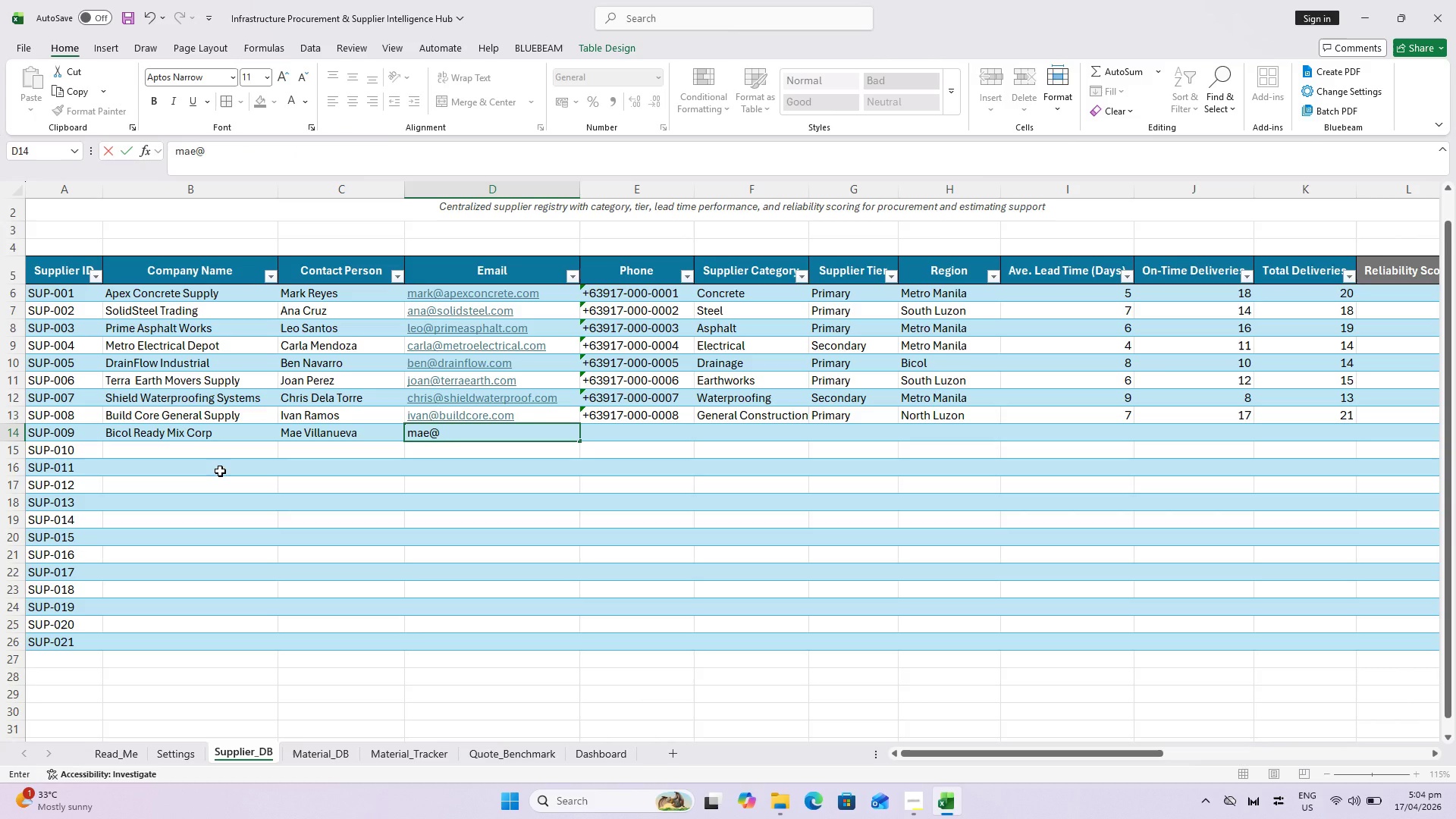 
type(bicolrmc.)
 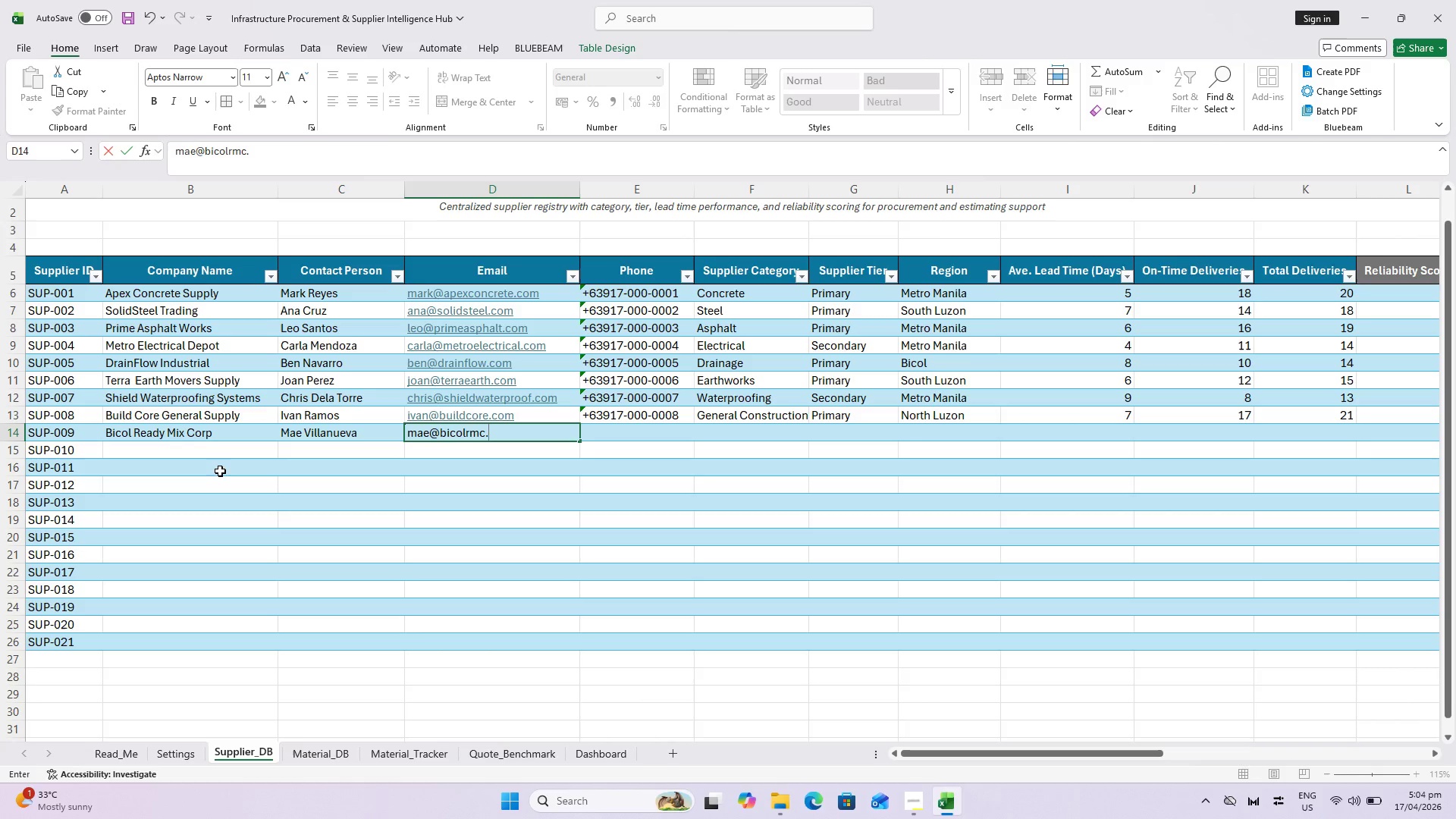 
type(com)
 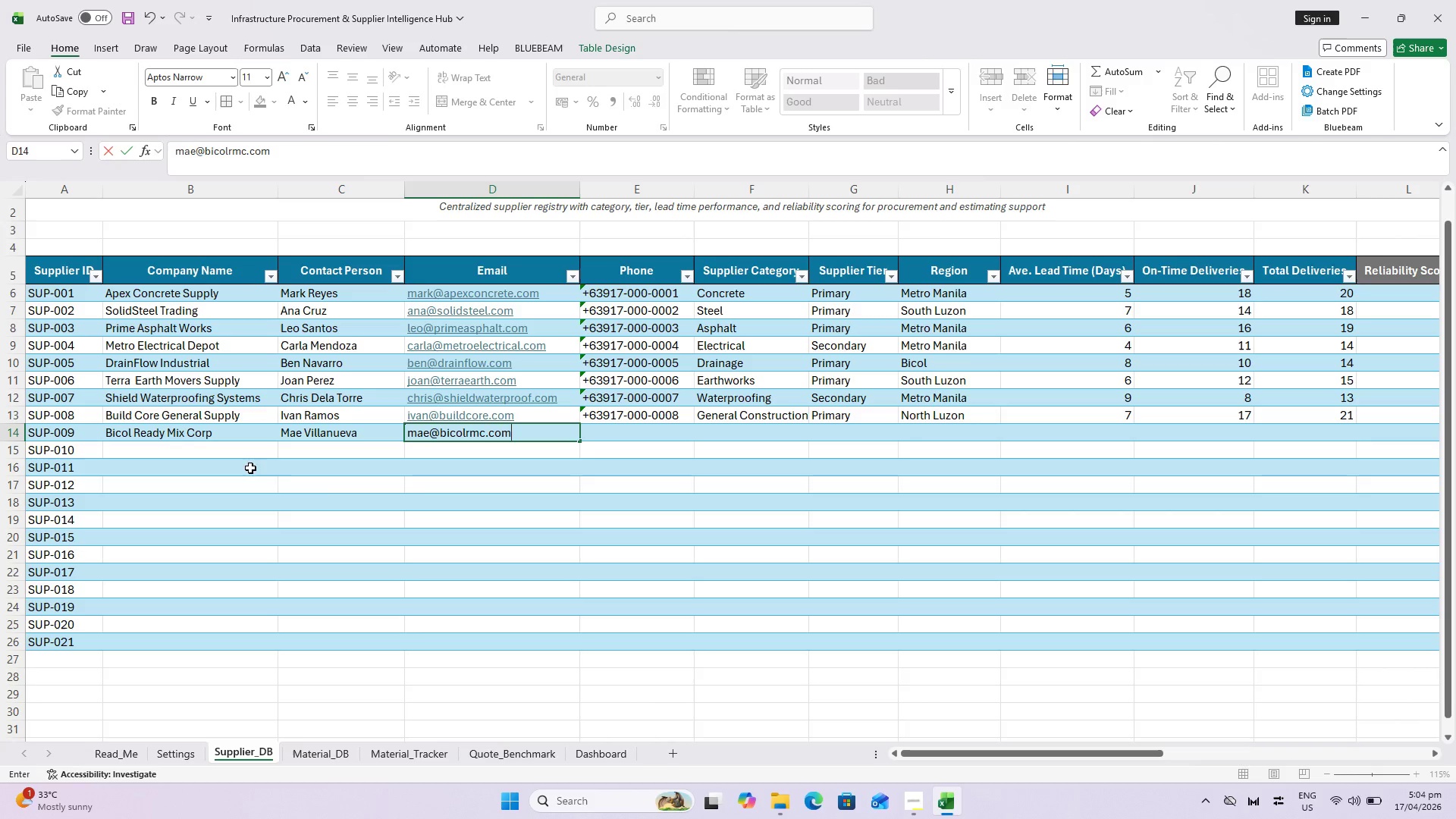 
left_click([656, 408])
 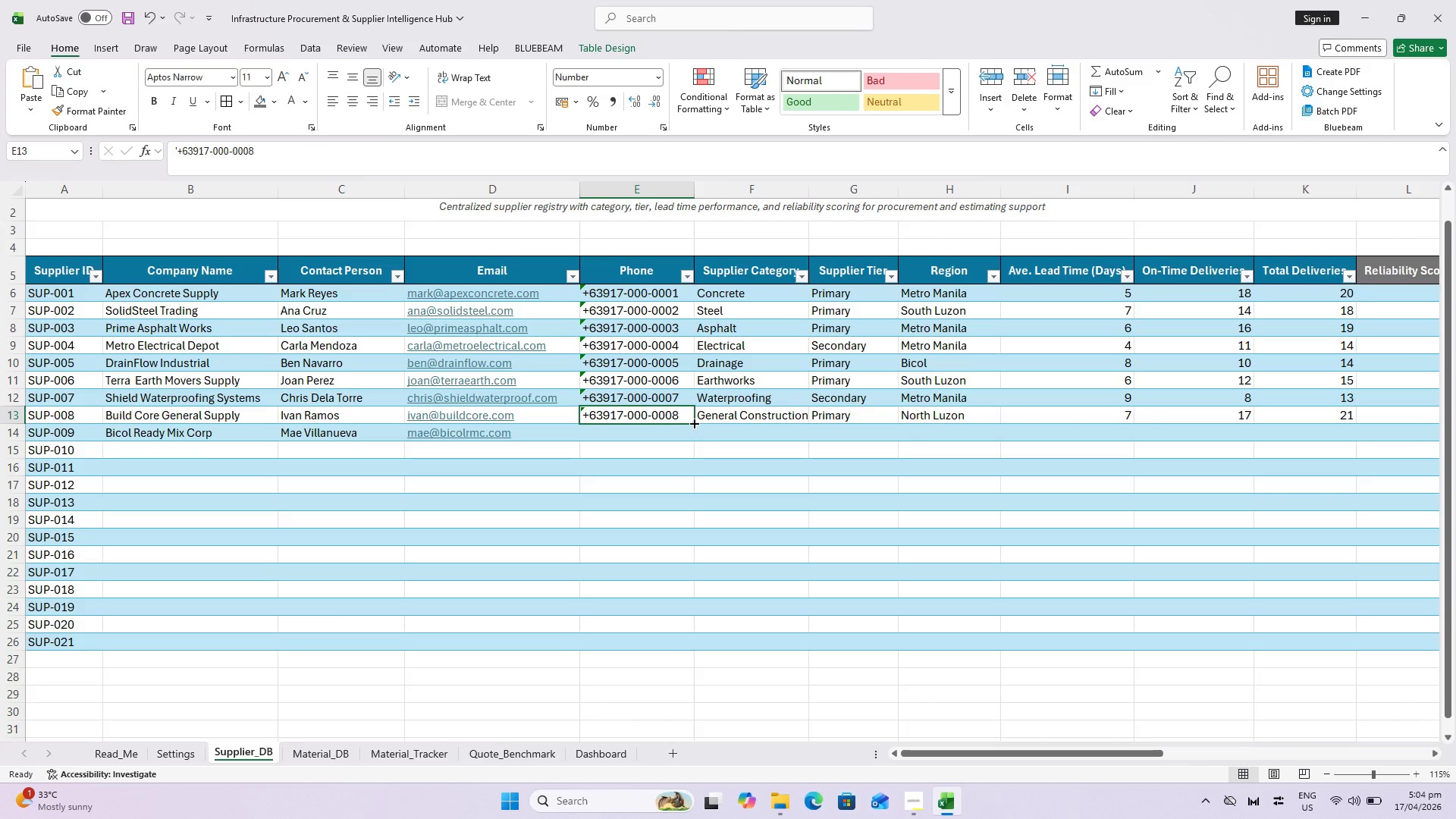 
left_click_drag(start_coordinate=[693, 422], to_coordinate=[687, 440])
 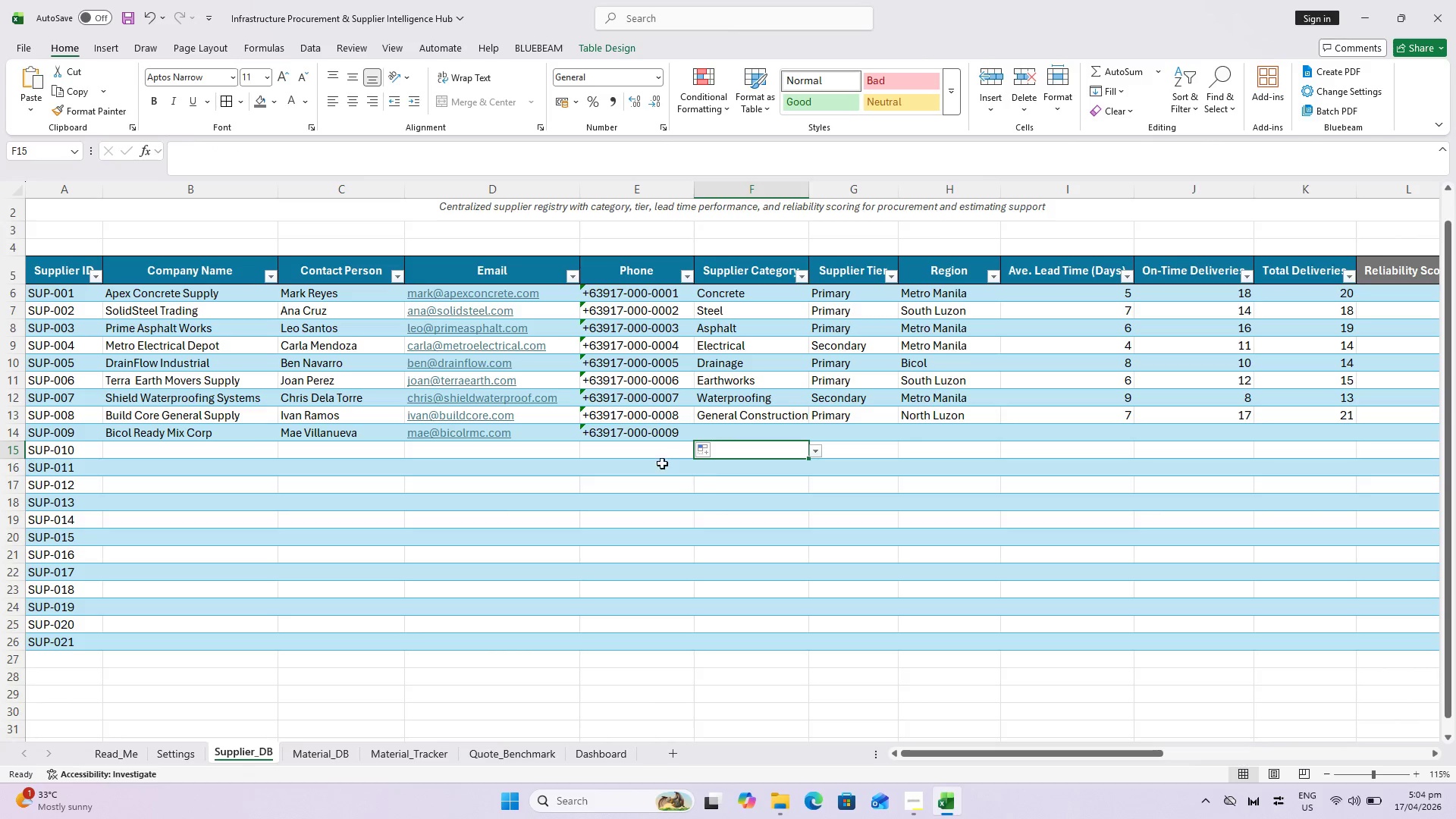 
left_click_drag(start_coordinate=[648, 453], to_coordinate=[629, 638])
 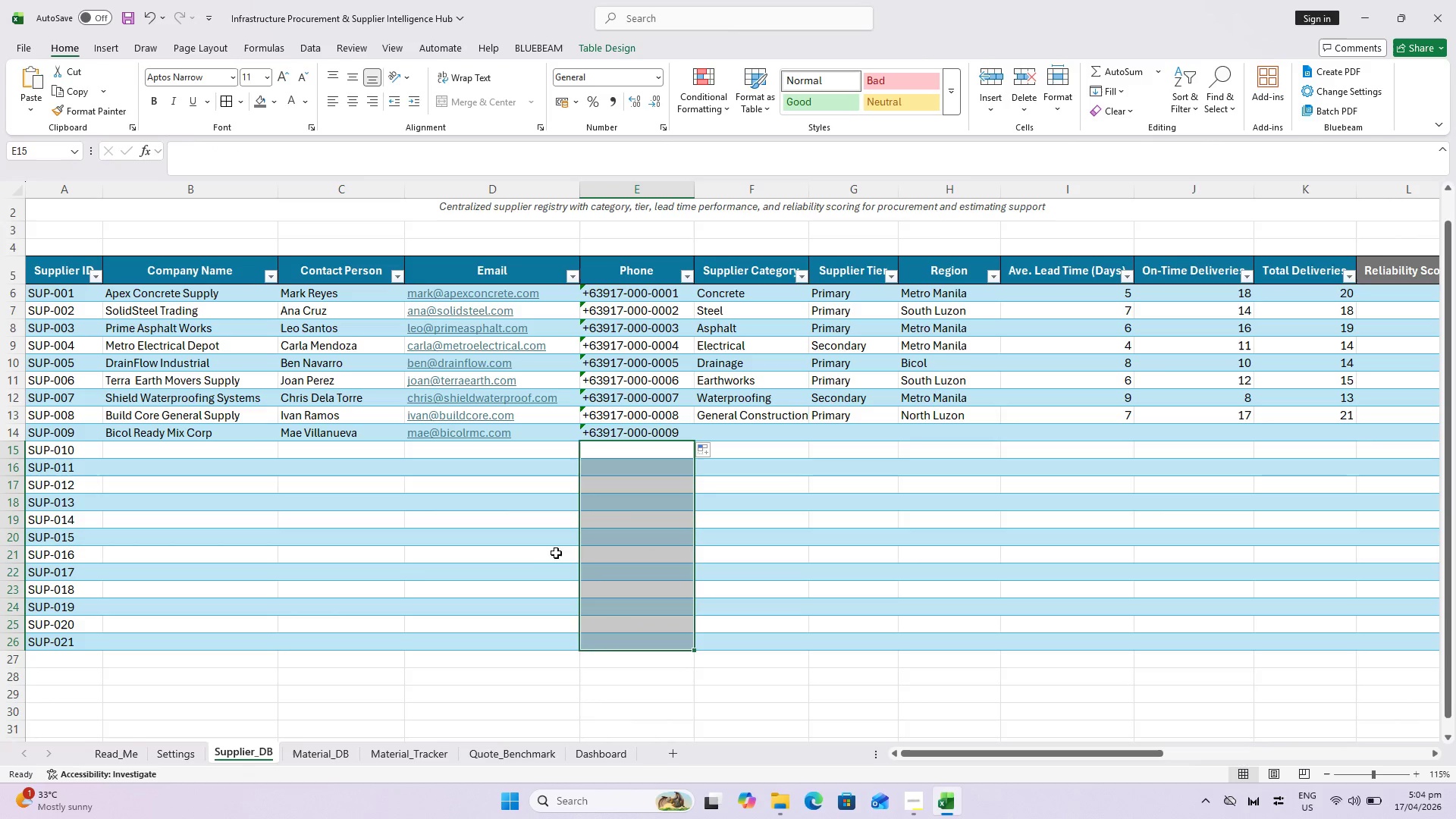 
key(Delete)
 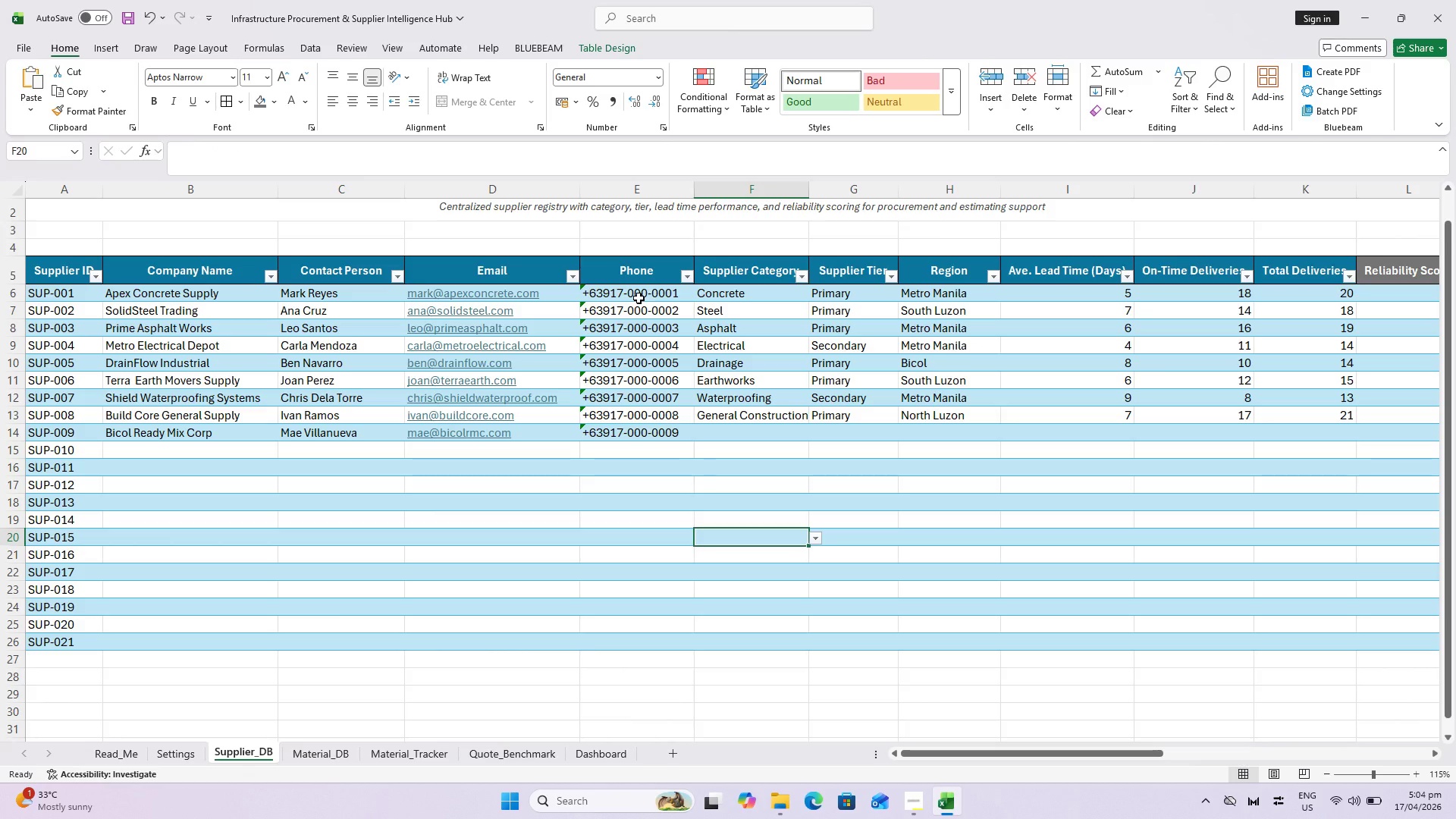 
left_click([639, 297])
 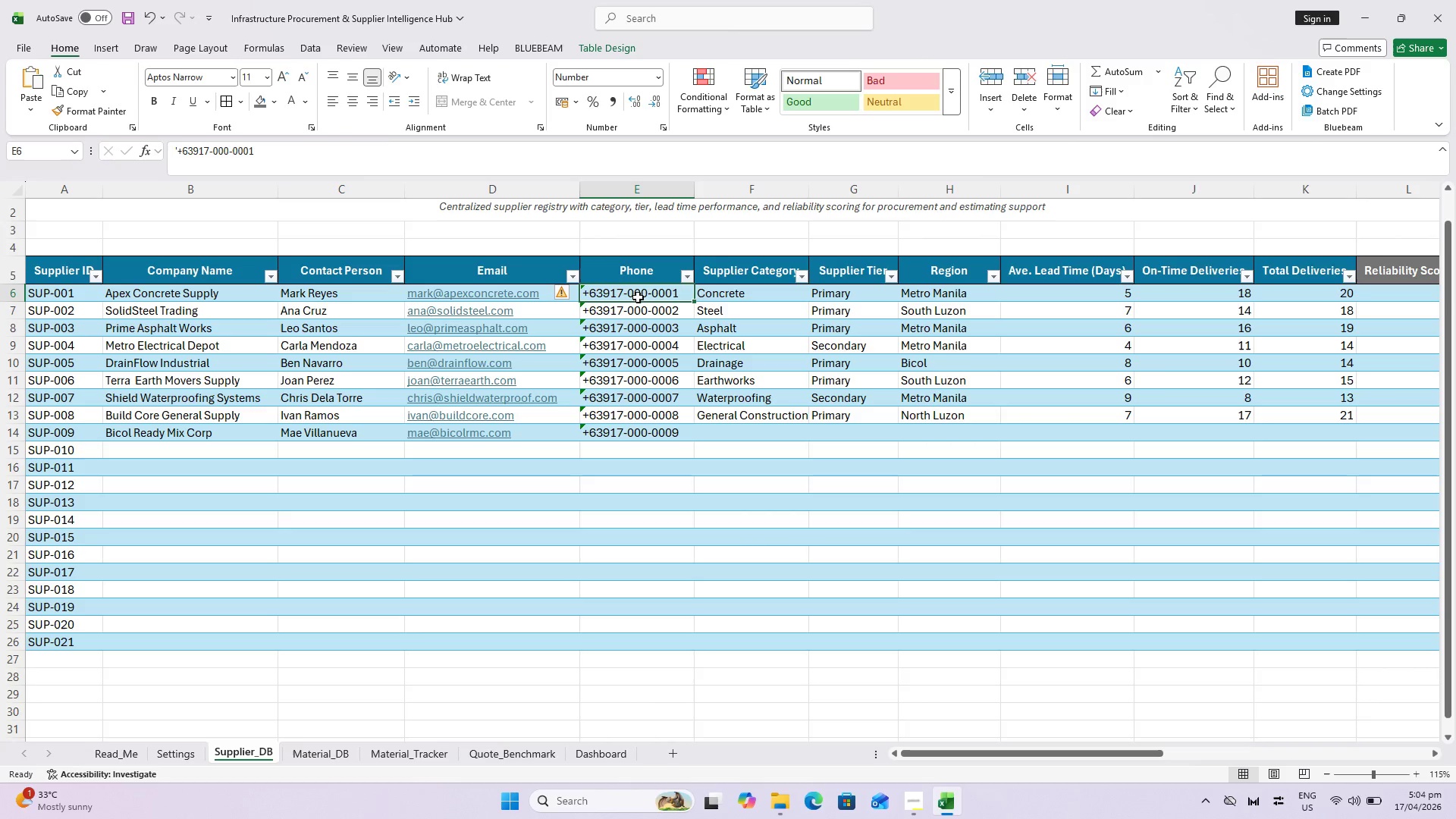 
key(Control+S)
 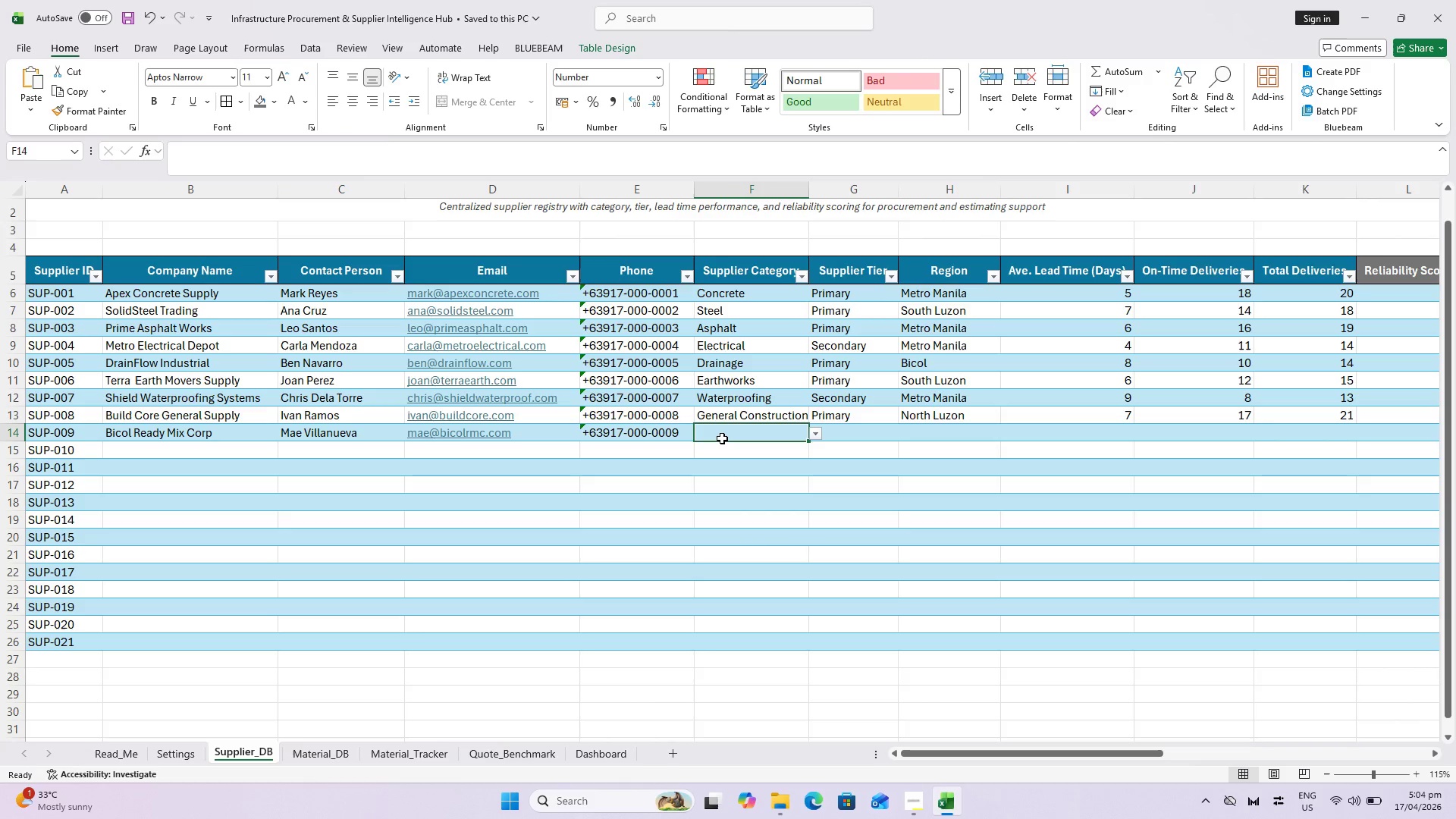 
key(Control+S)
 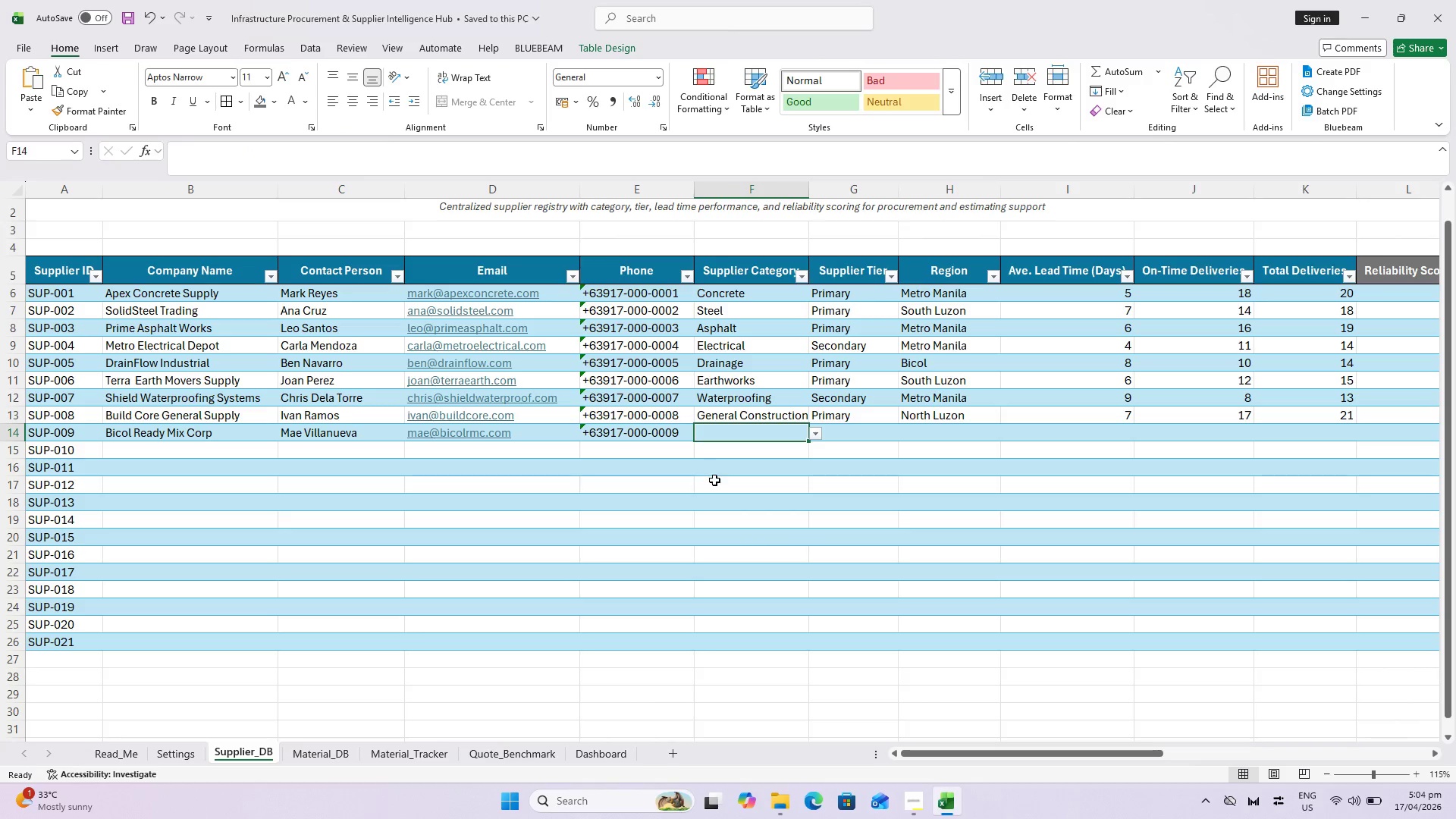 
key(Control+S)
 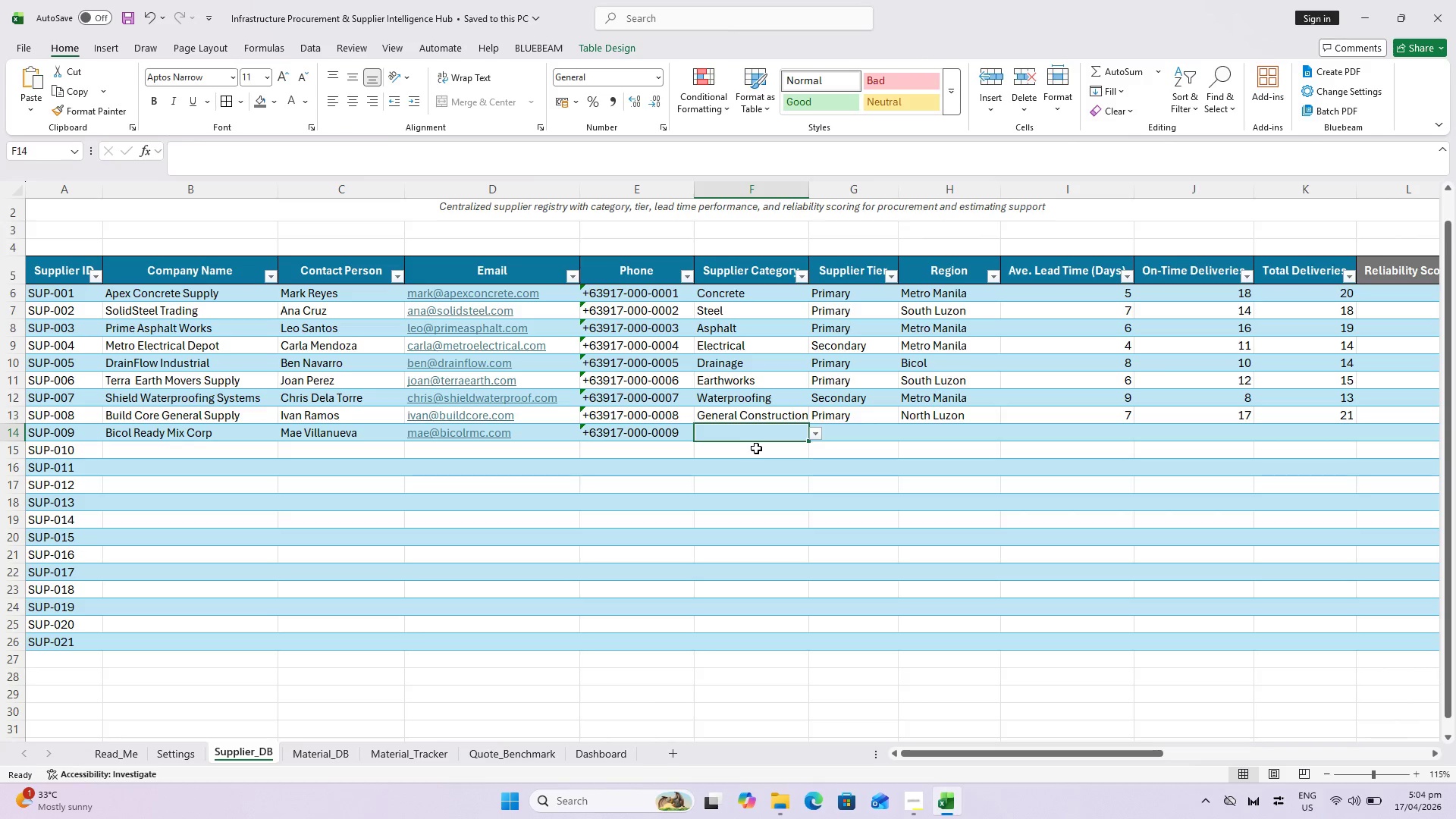 
wait(14.88)
 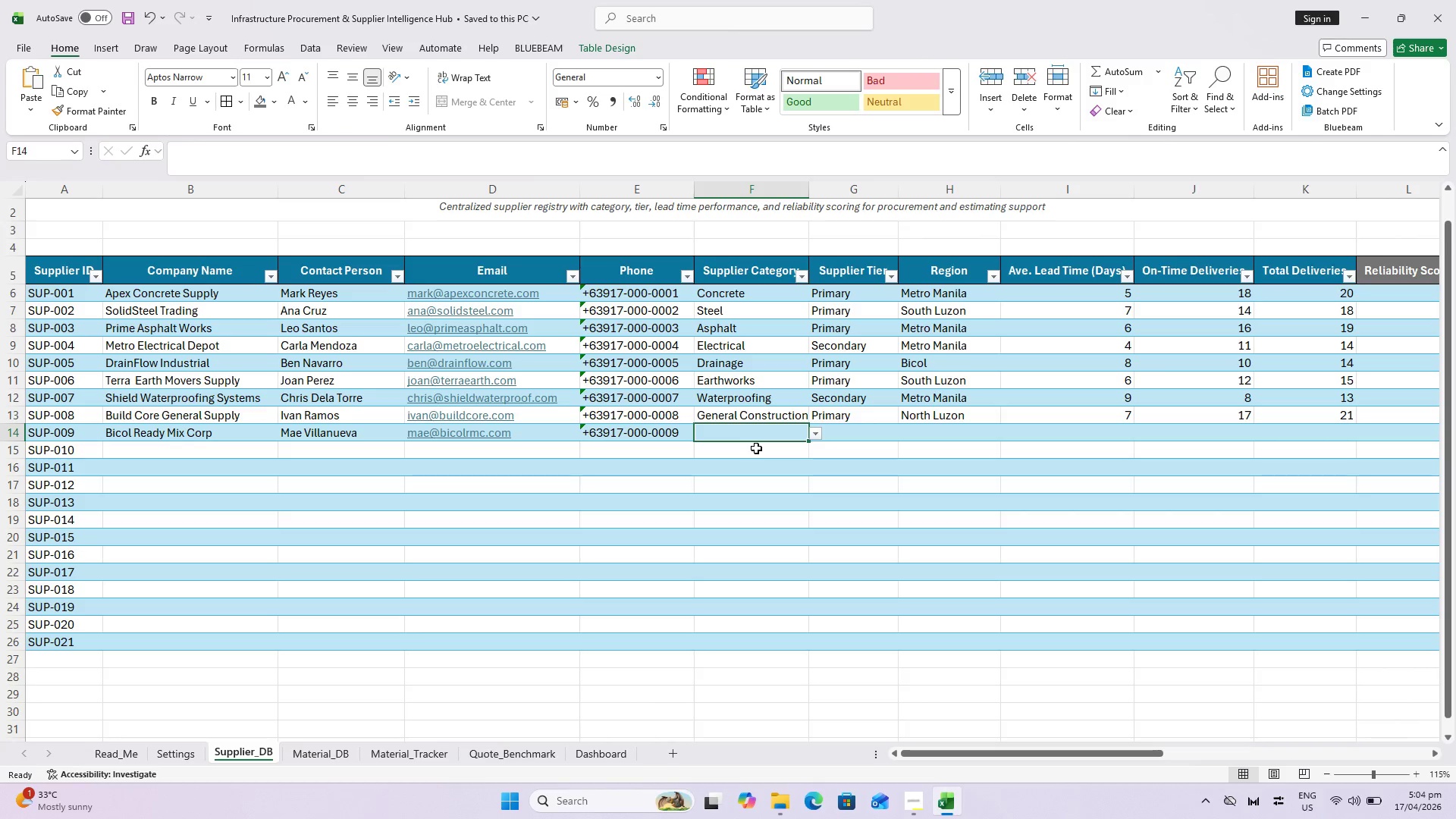 
left_click([816, 435])
 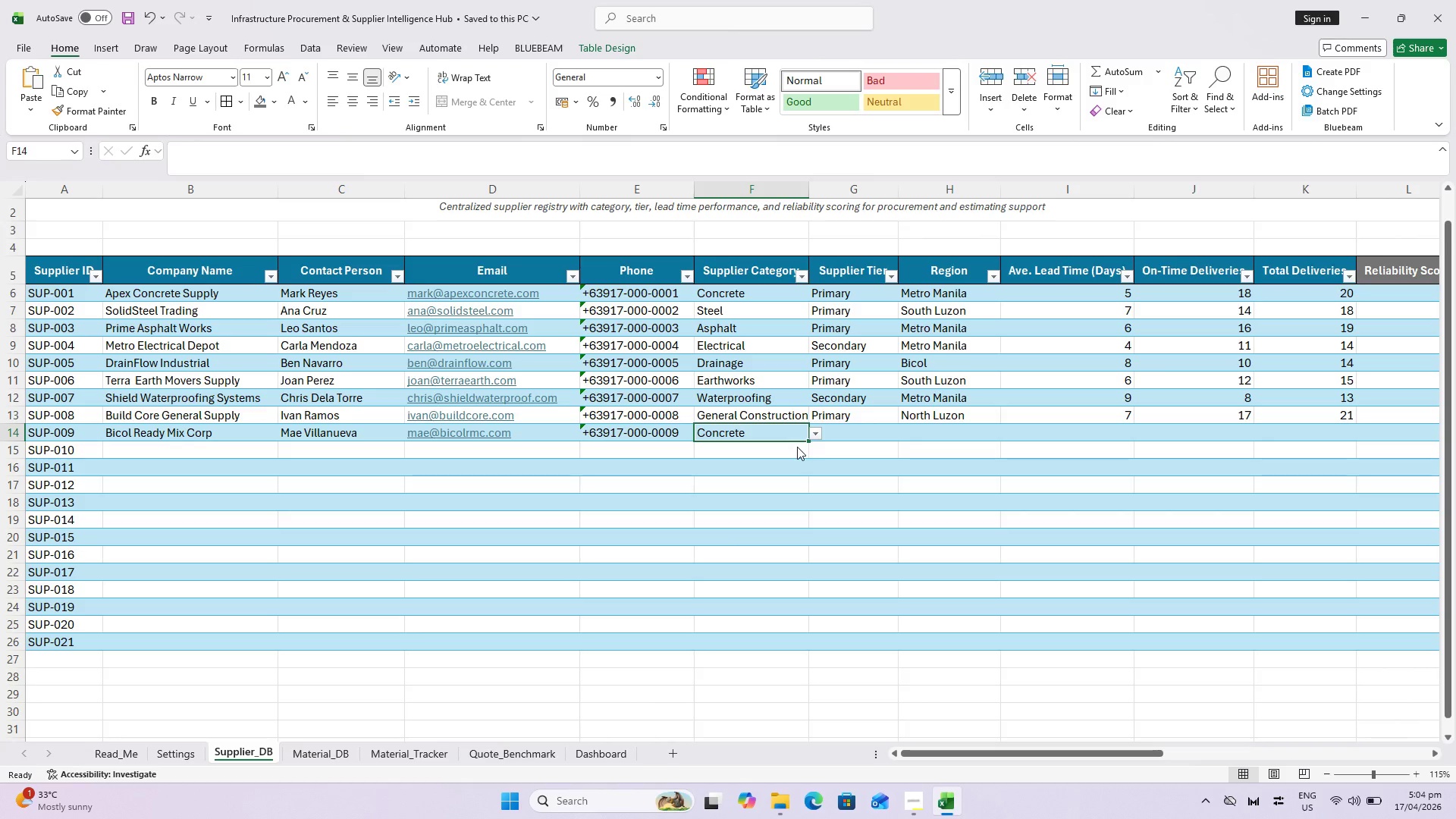 
double_click([863, 433])
 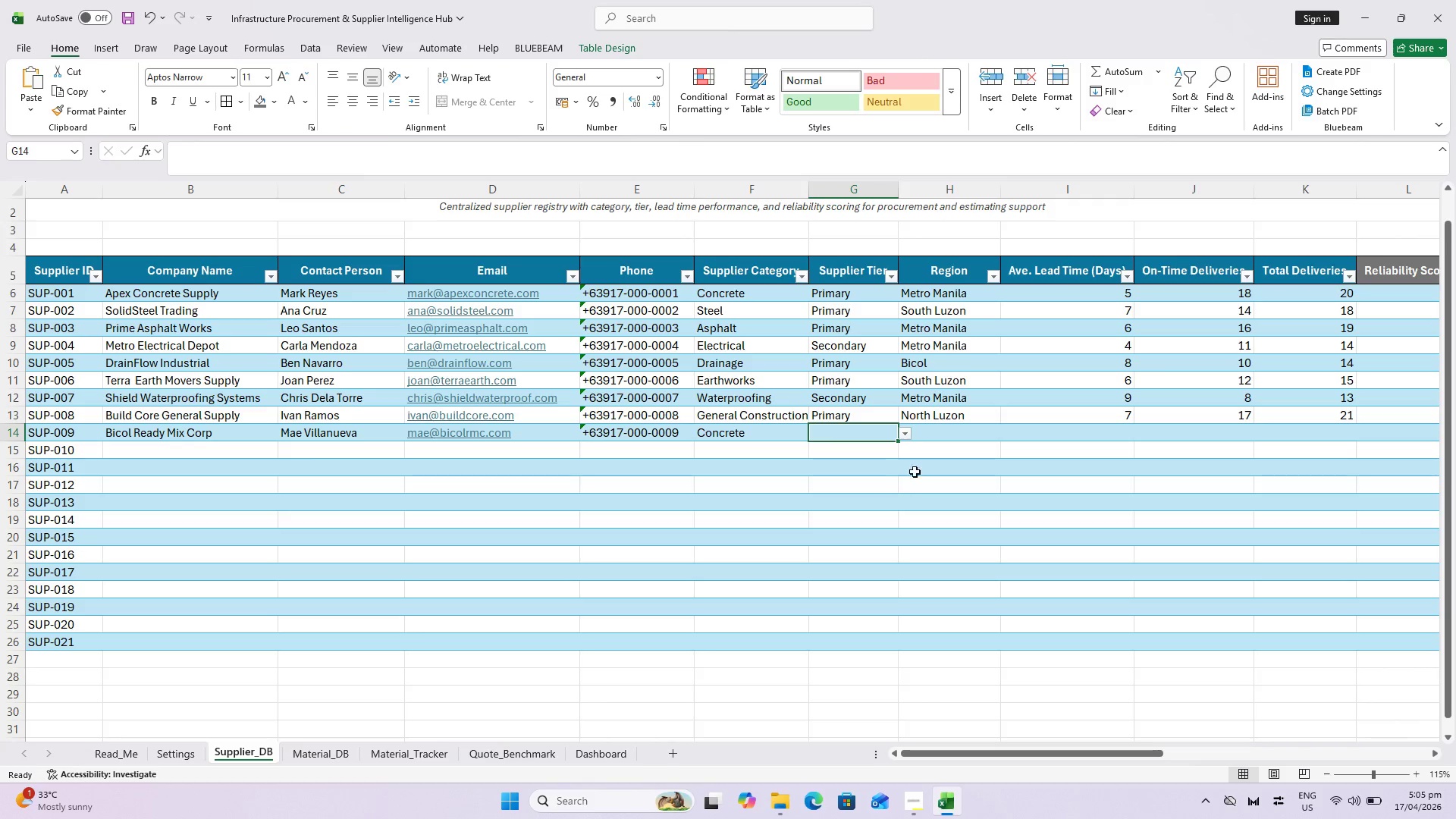 
left_click([906, 438])
 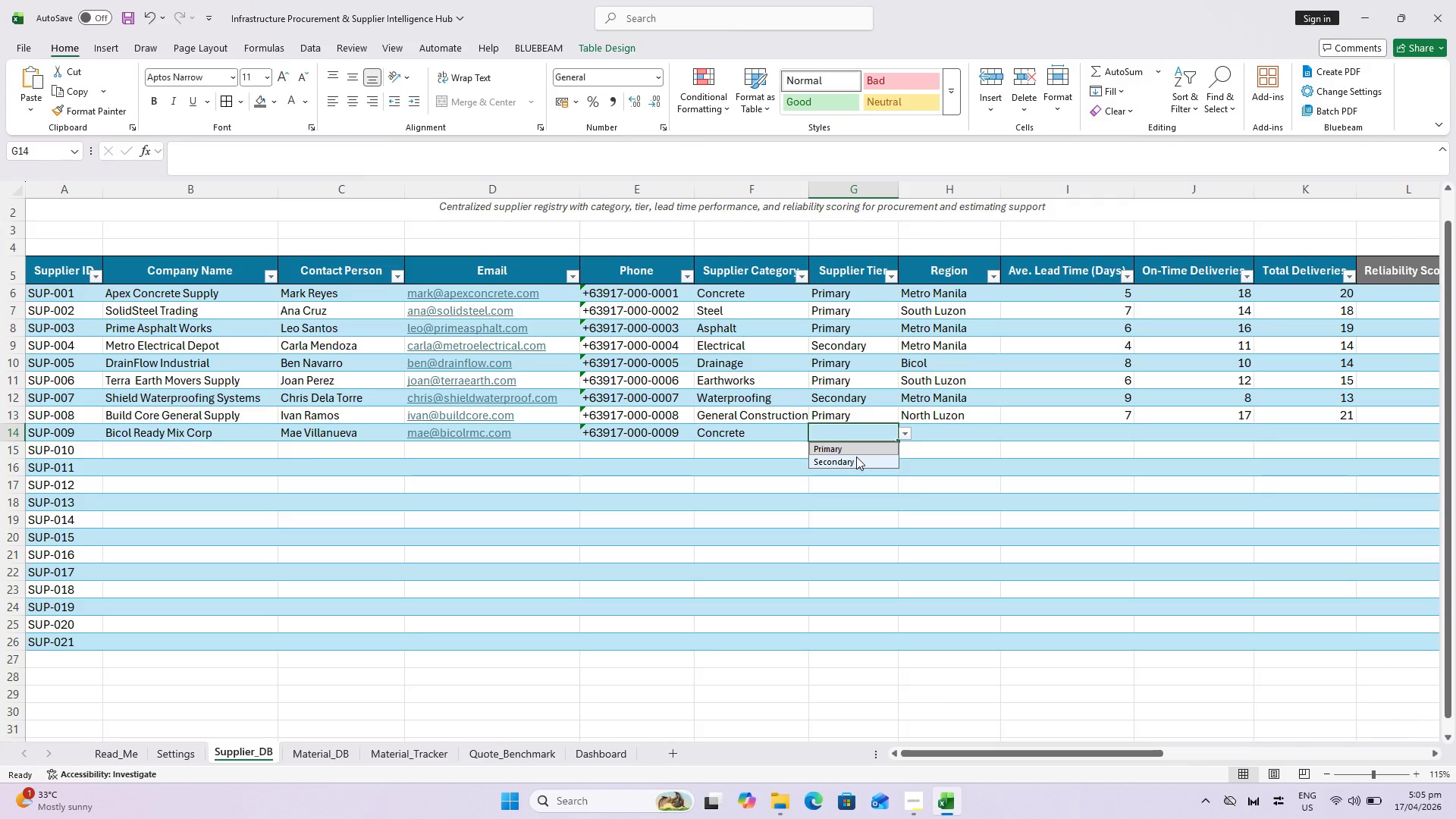 
left_click([856, 457])
 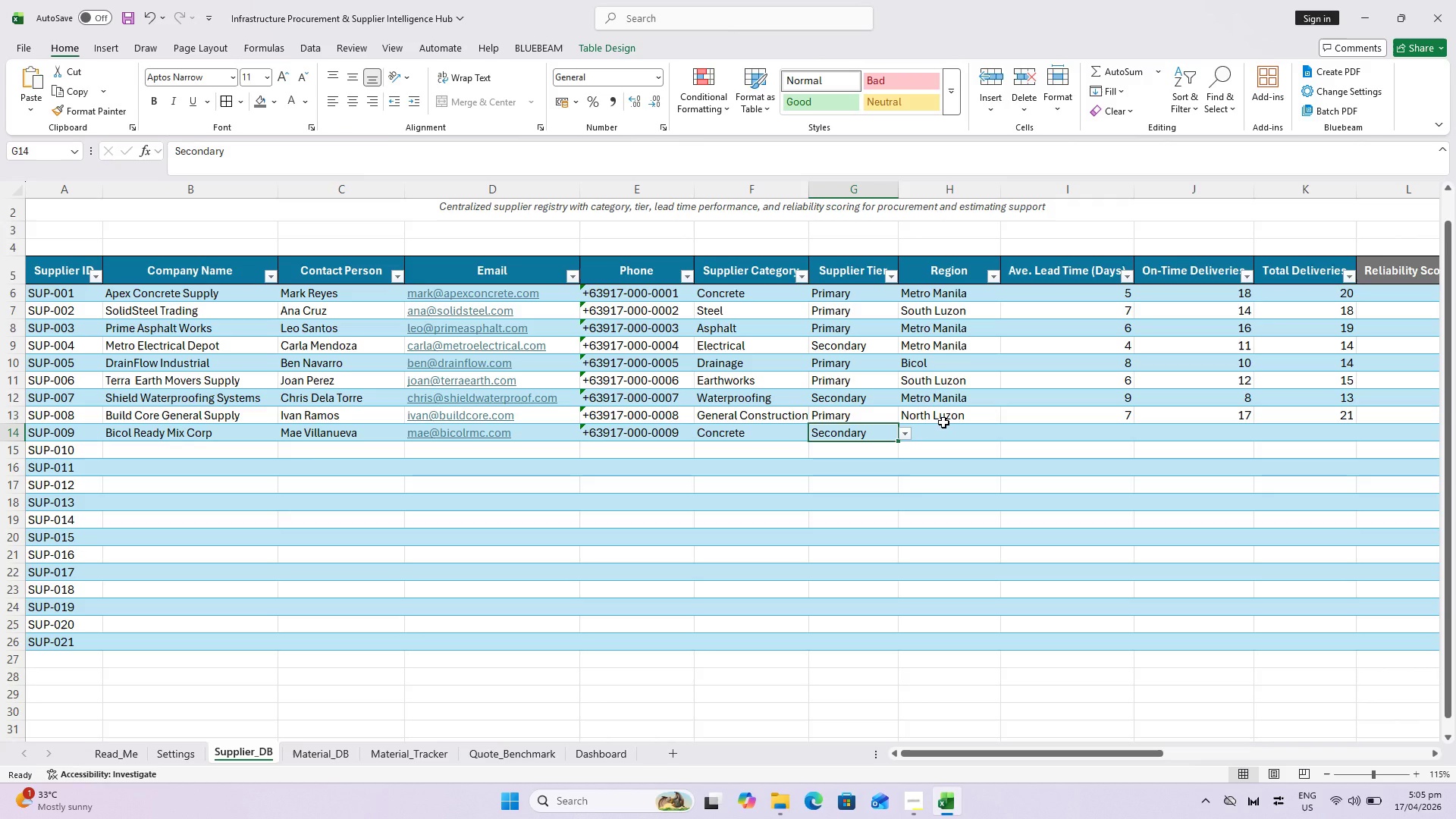 
left_click([943, 422])
 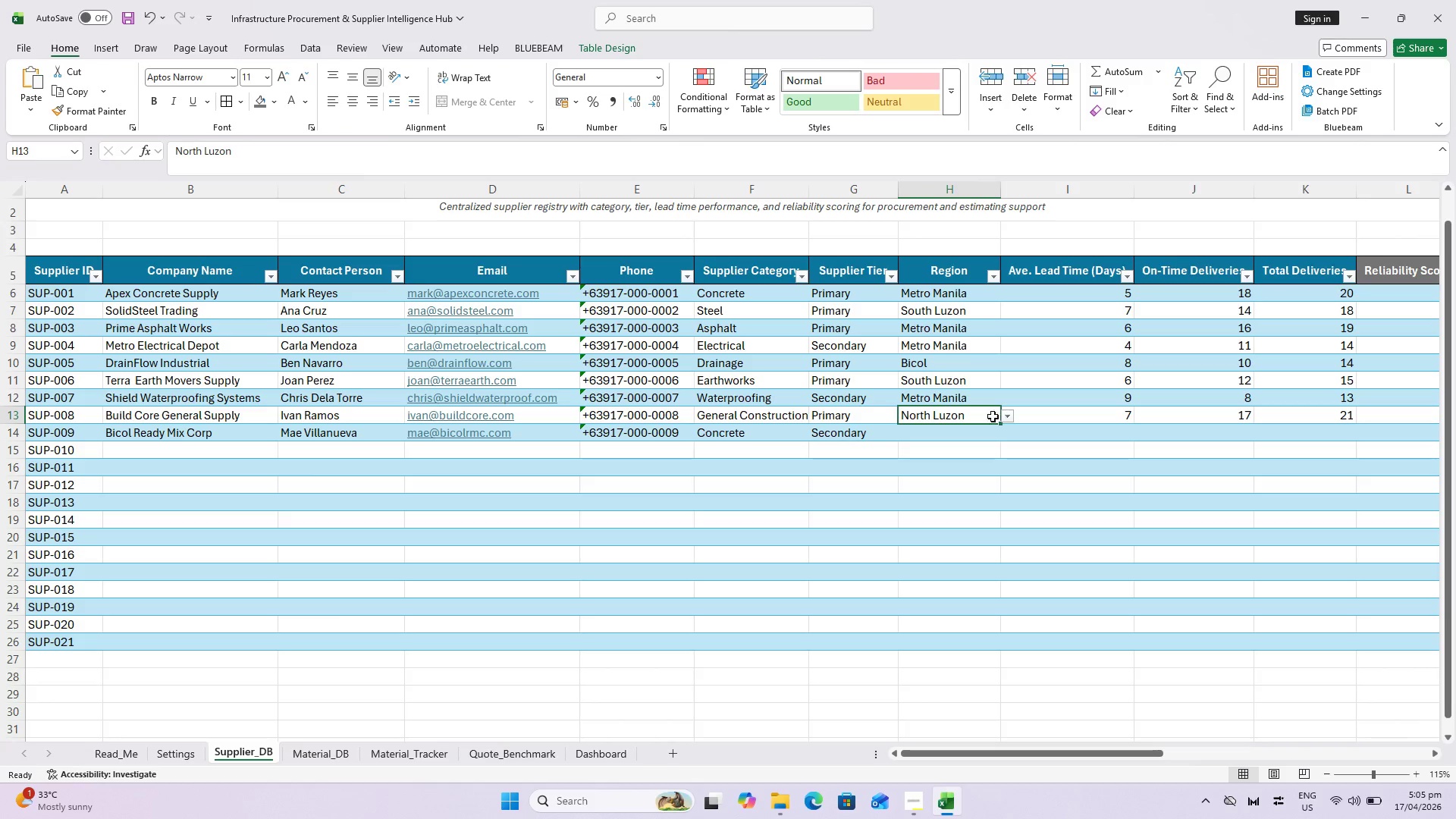 
left_click([959, 438])
 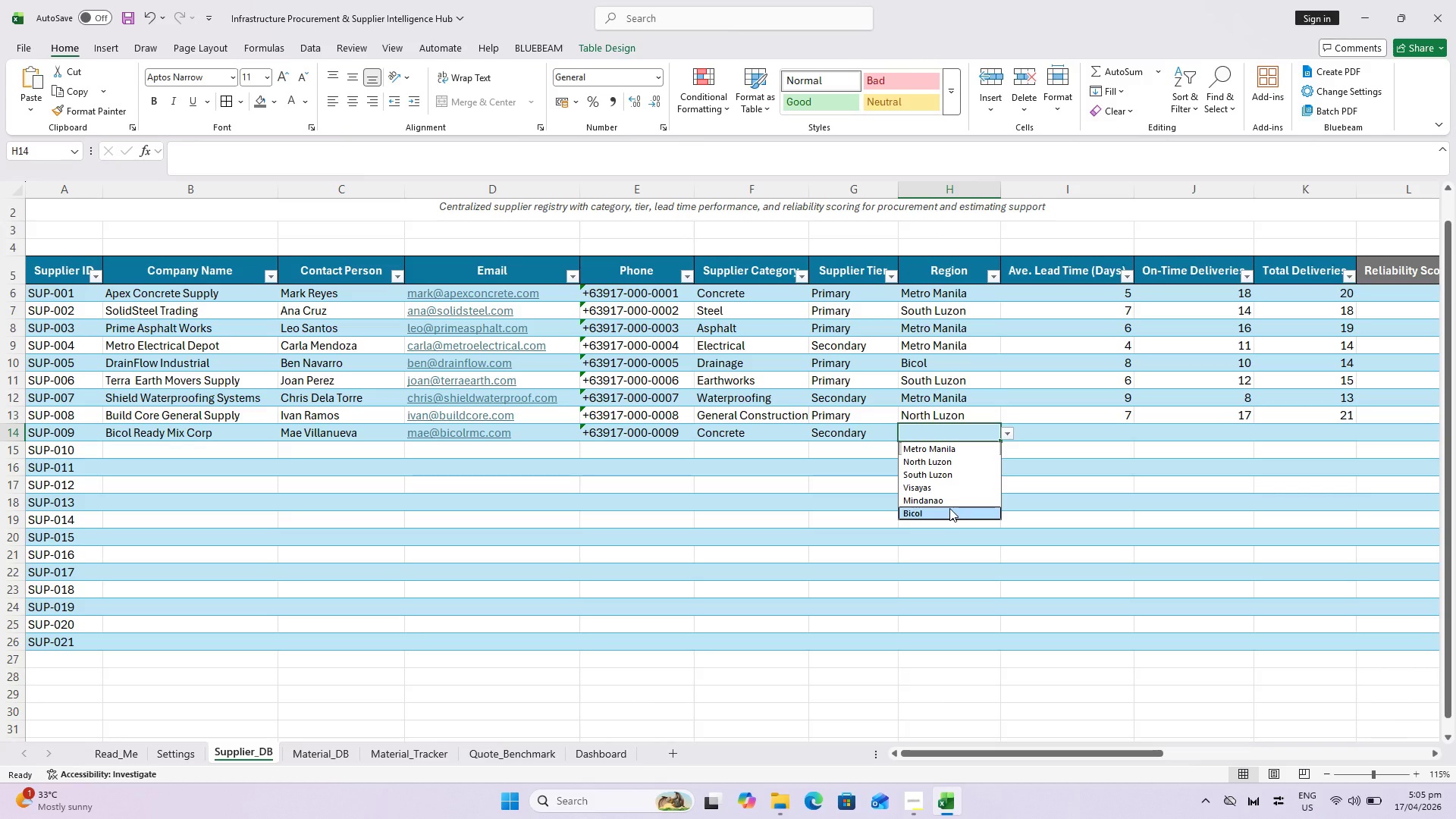 
left_click([1044, 438])
 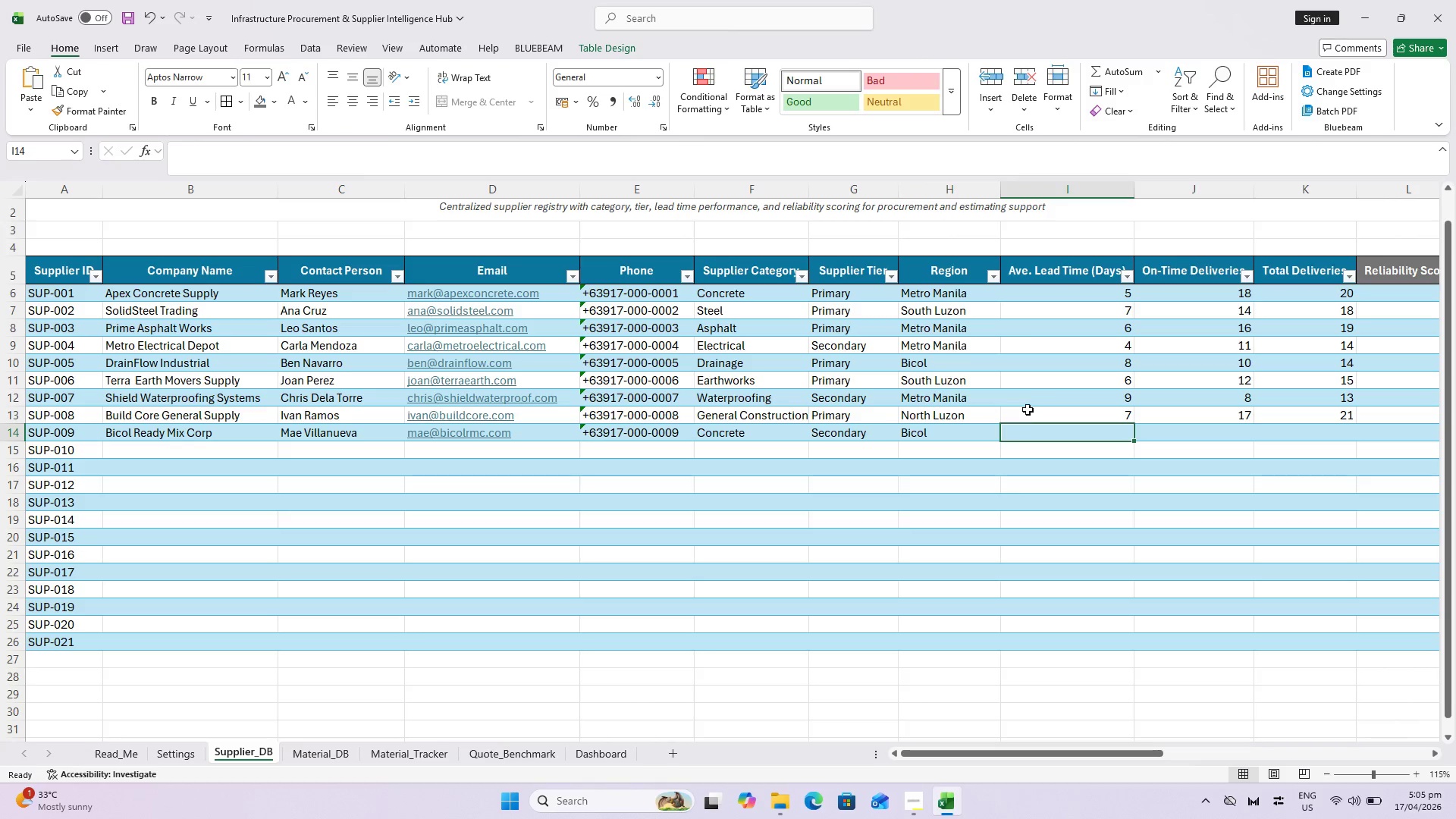 
key(5)
 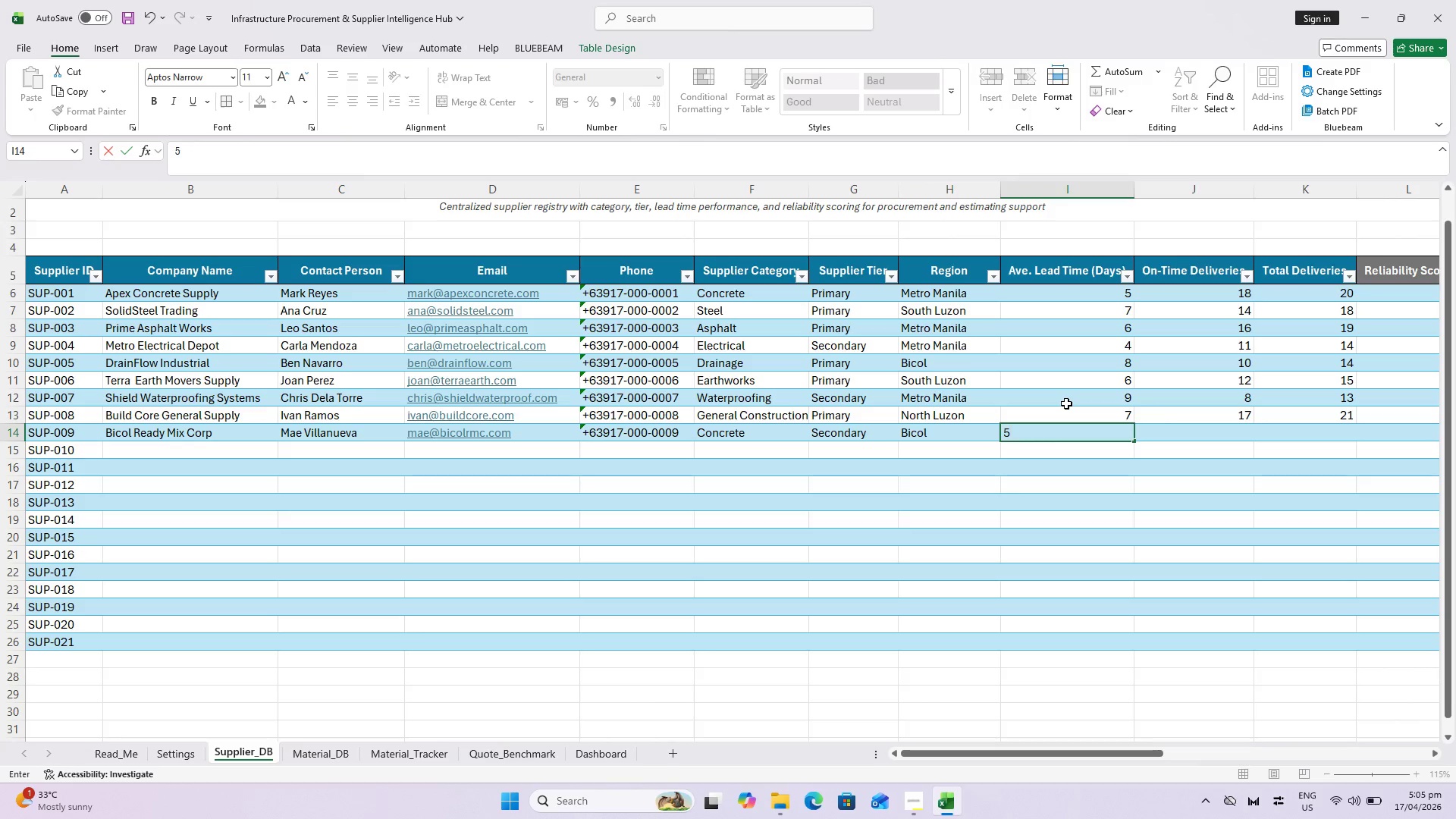 
key(ArrowRight)
 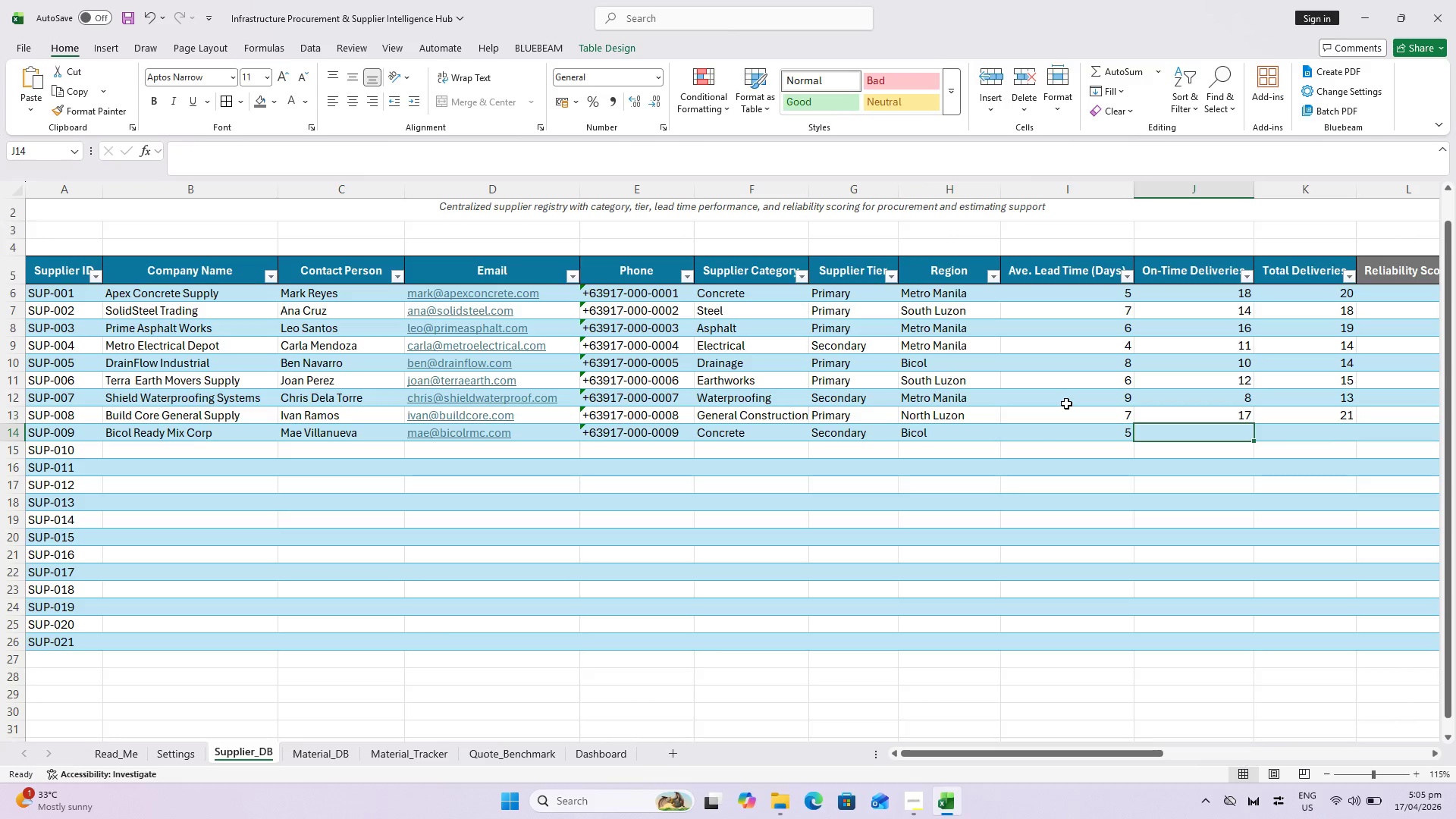 
key(9)
 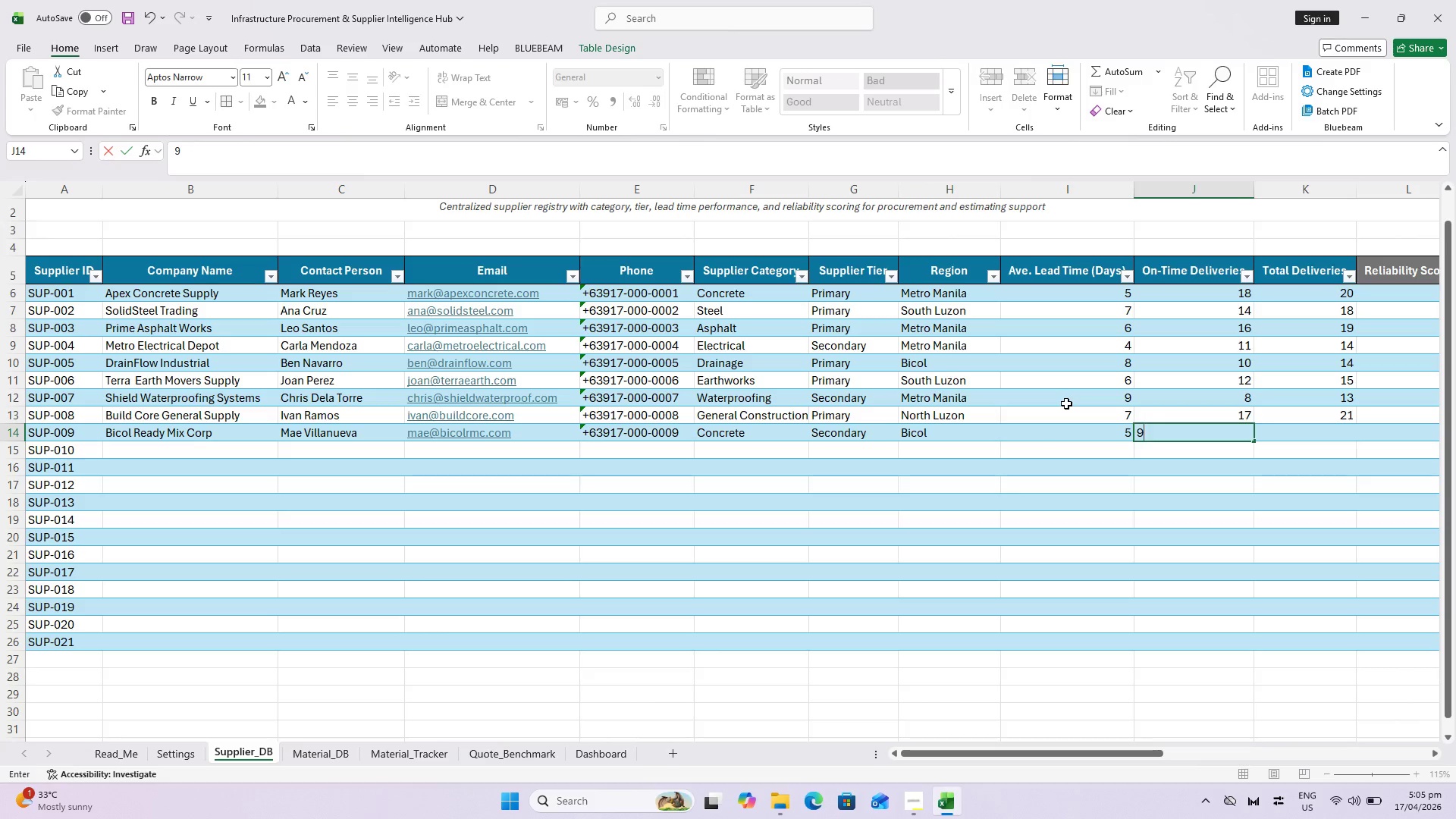 
key(ArrowRight)
 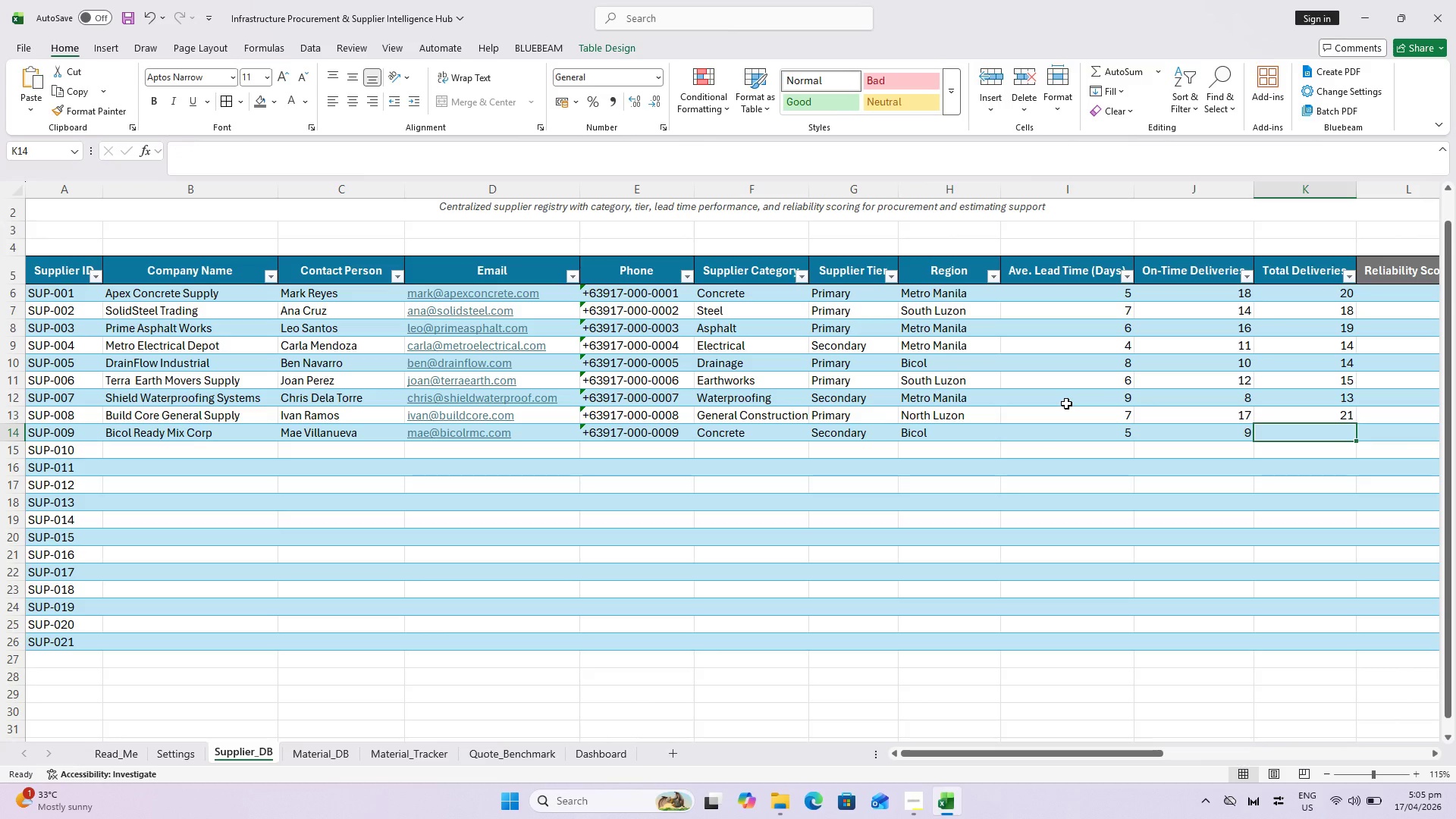 
type(11)
 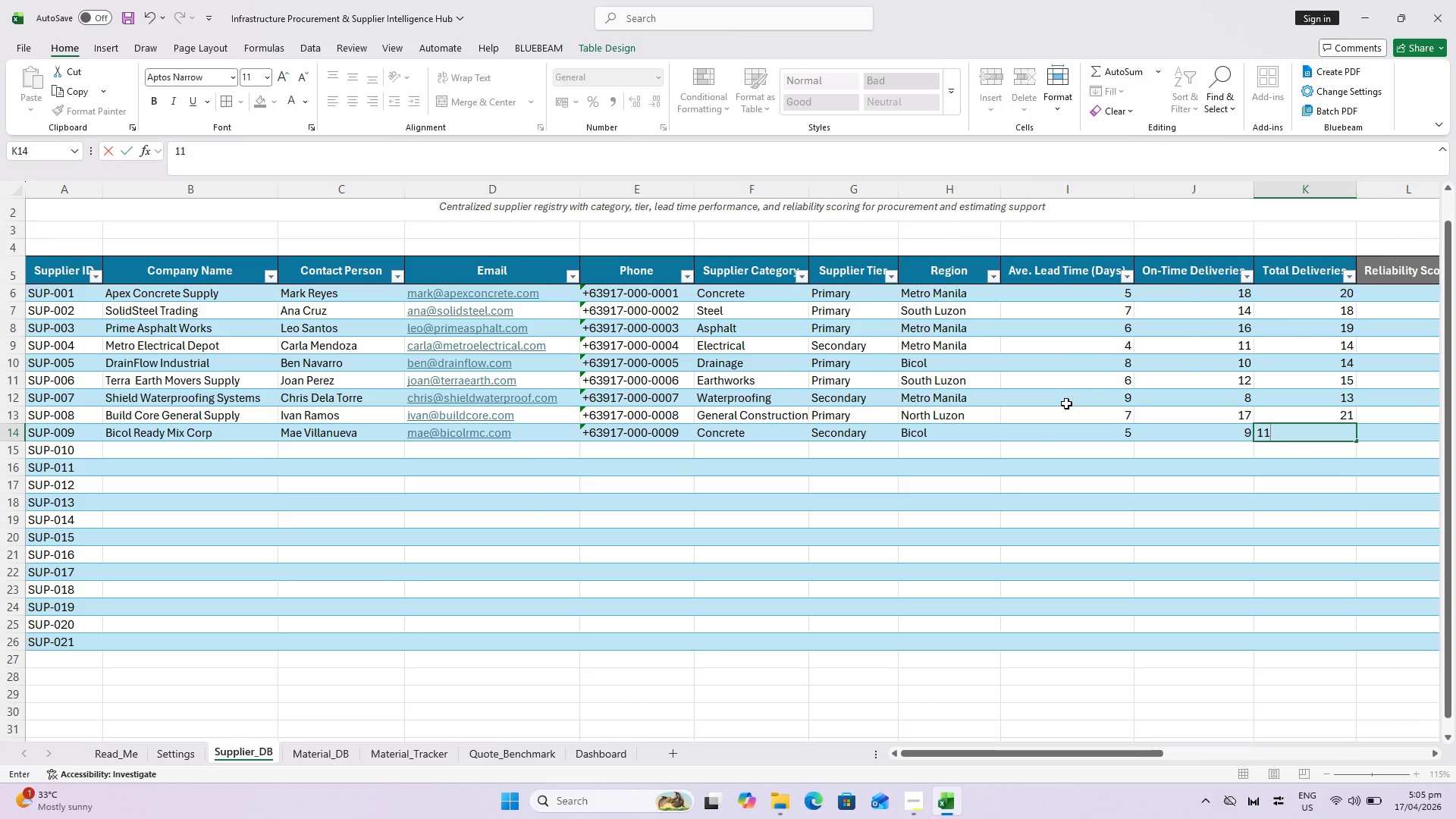 
key(ArrowRight)
 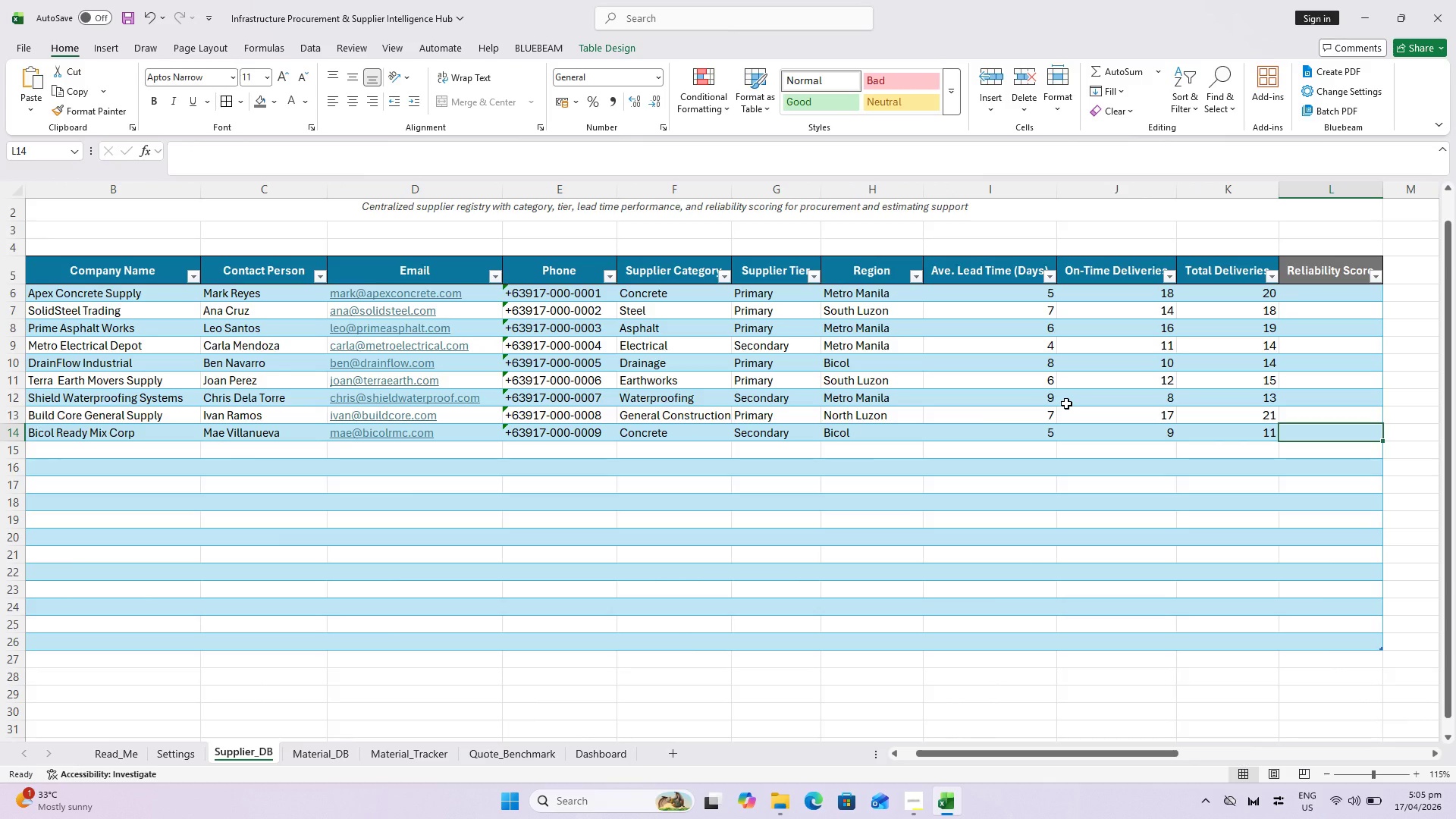 
key(Control+ControlLeft)
 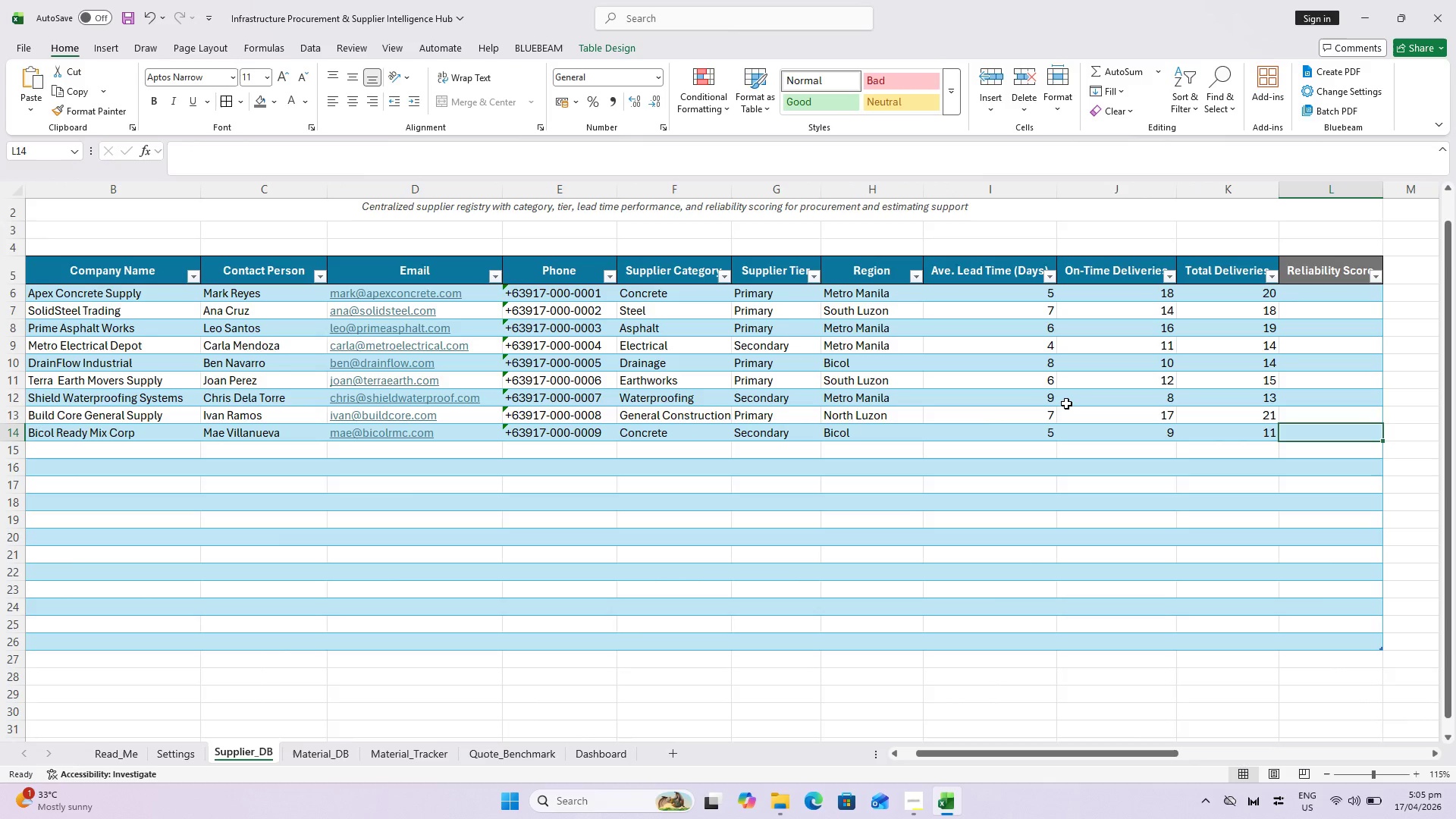 
key(ArrowDown)
 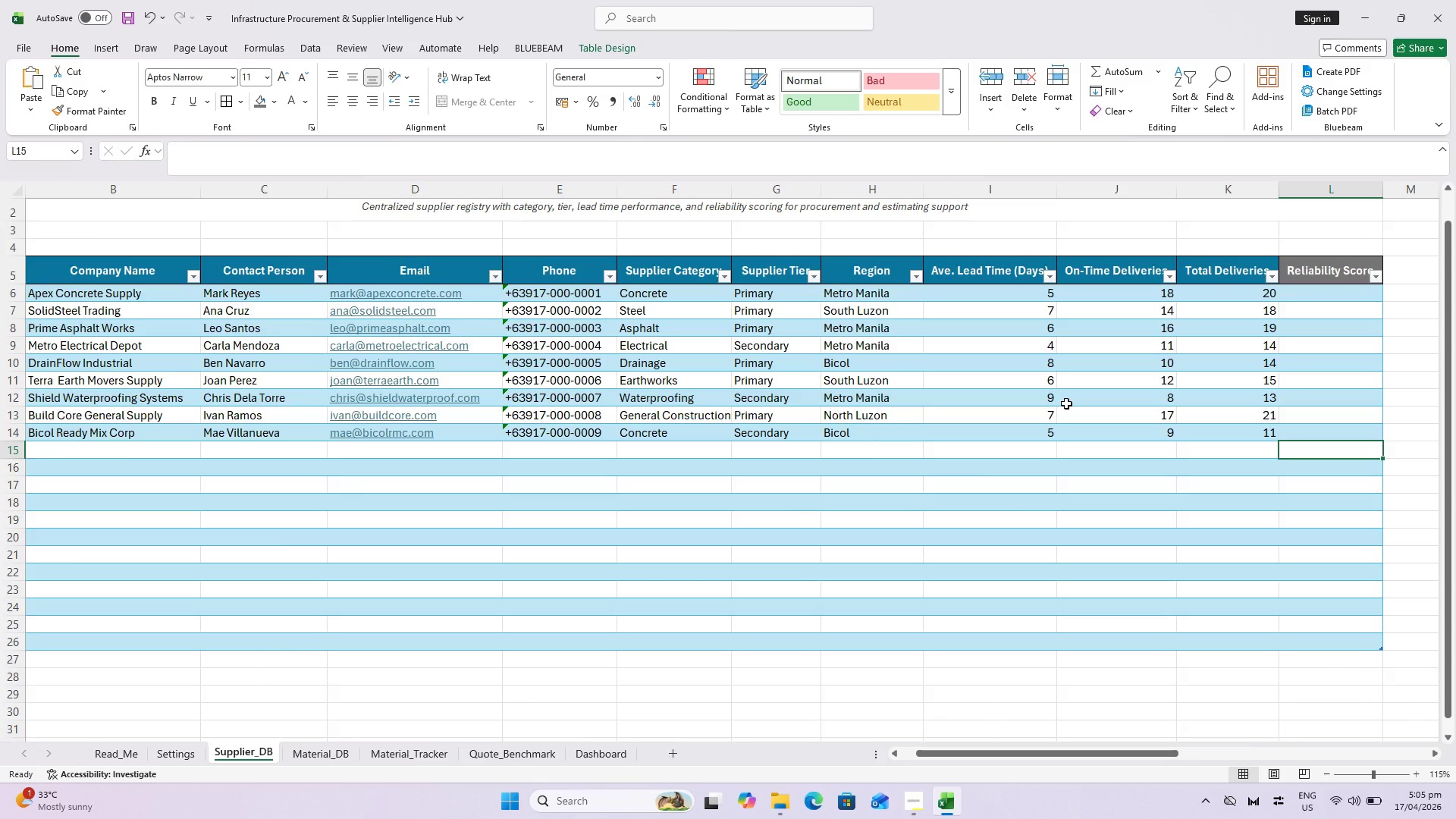 
key(Control+ControlLeft)
 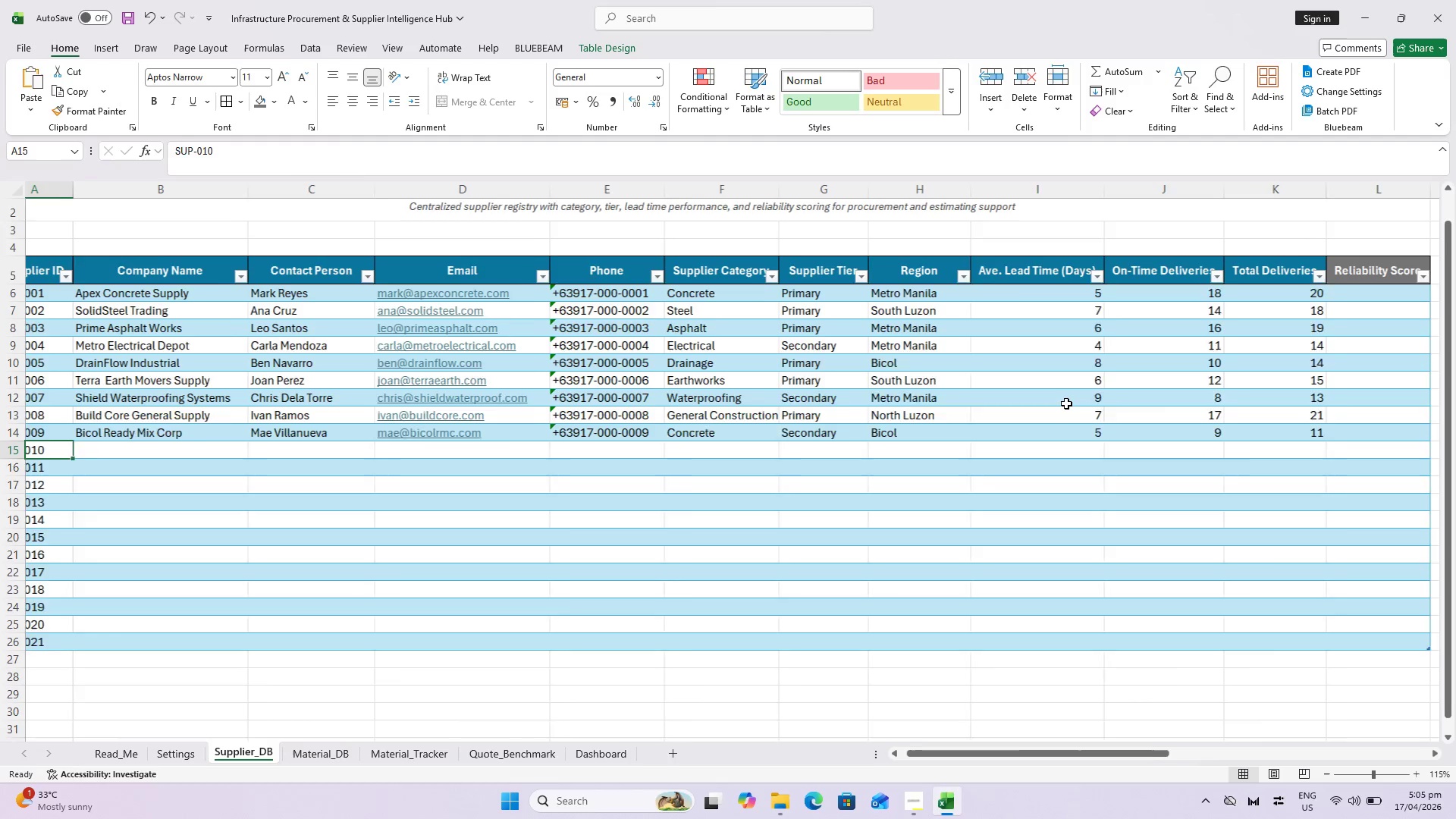 
key(Control+ArrowLeft)
 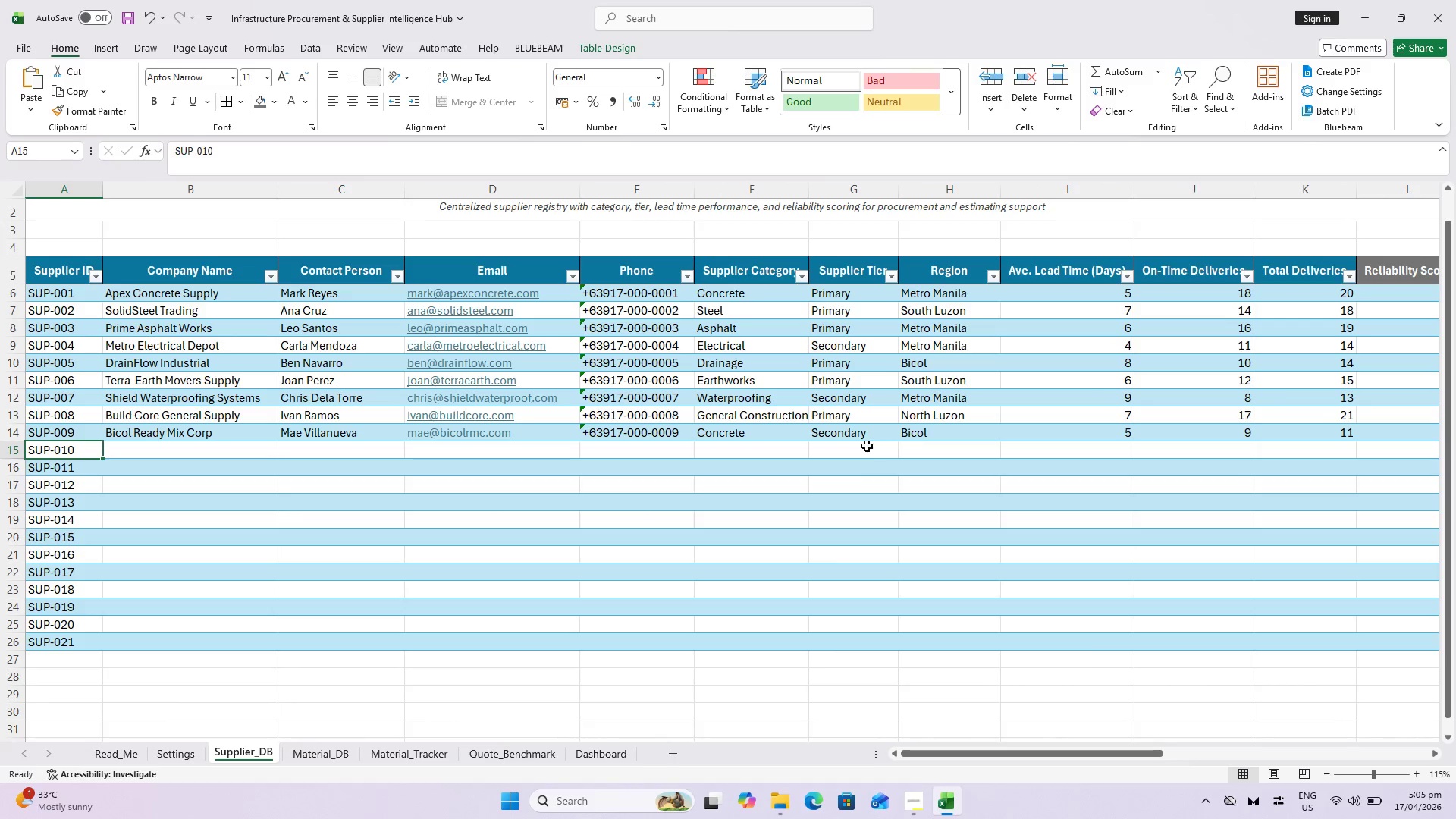 
key(ArrowRight)
 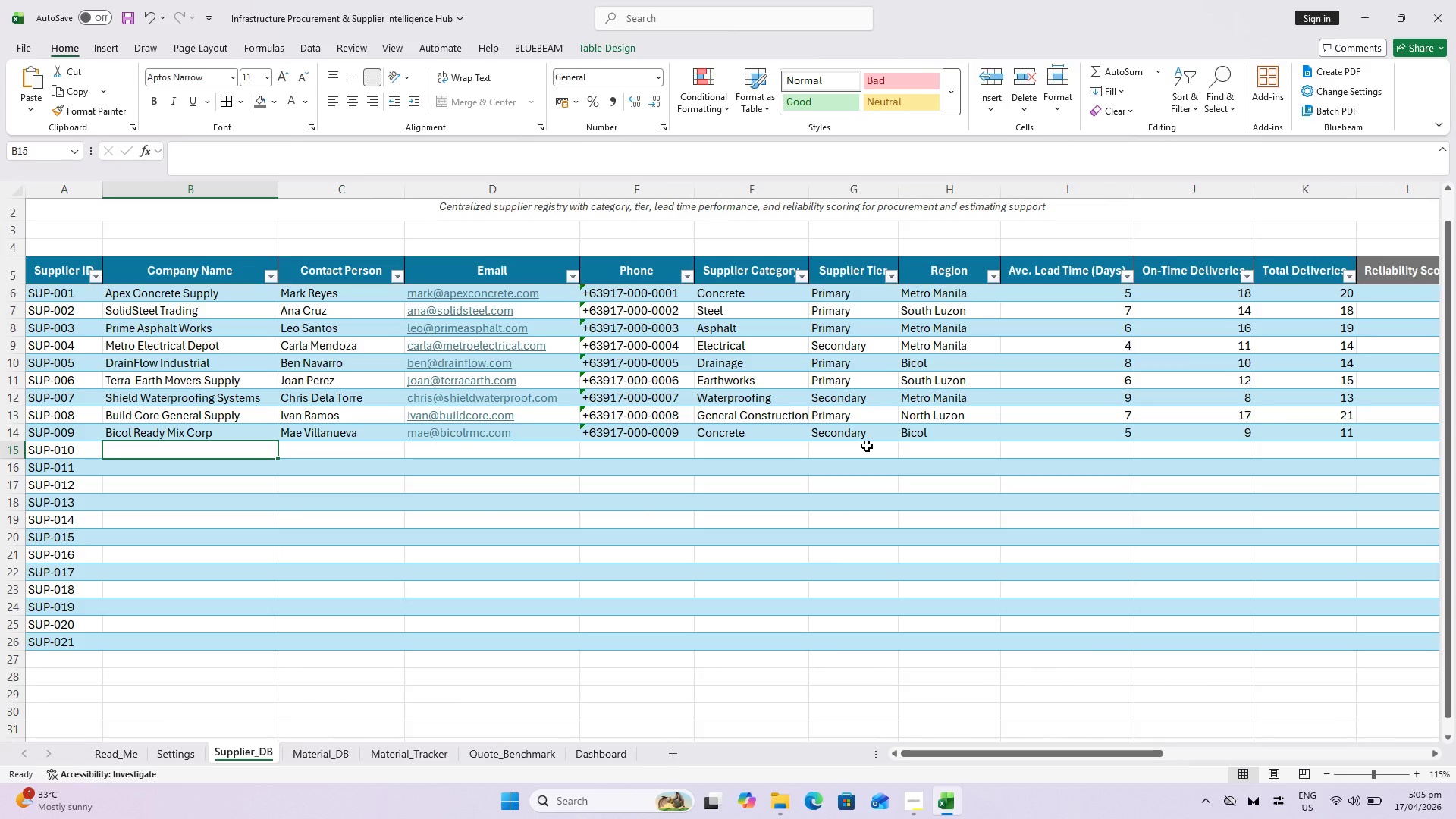 
key(Control+S)
 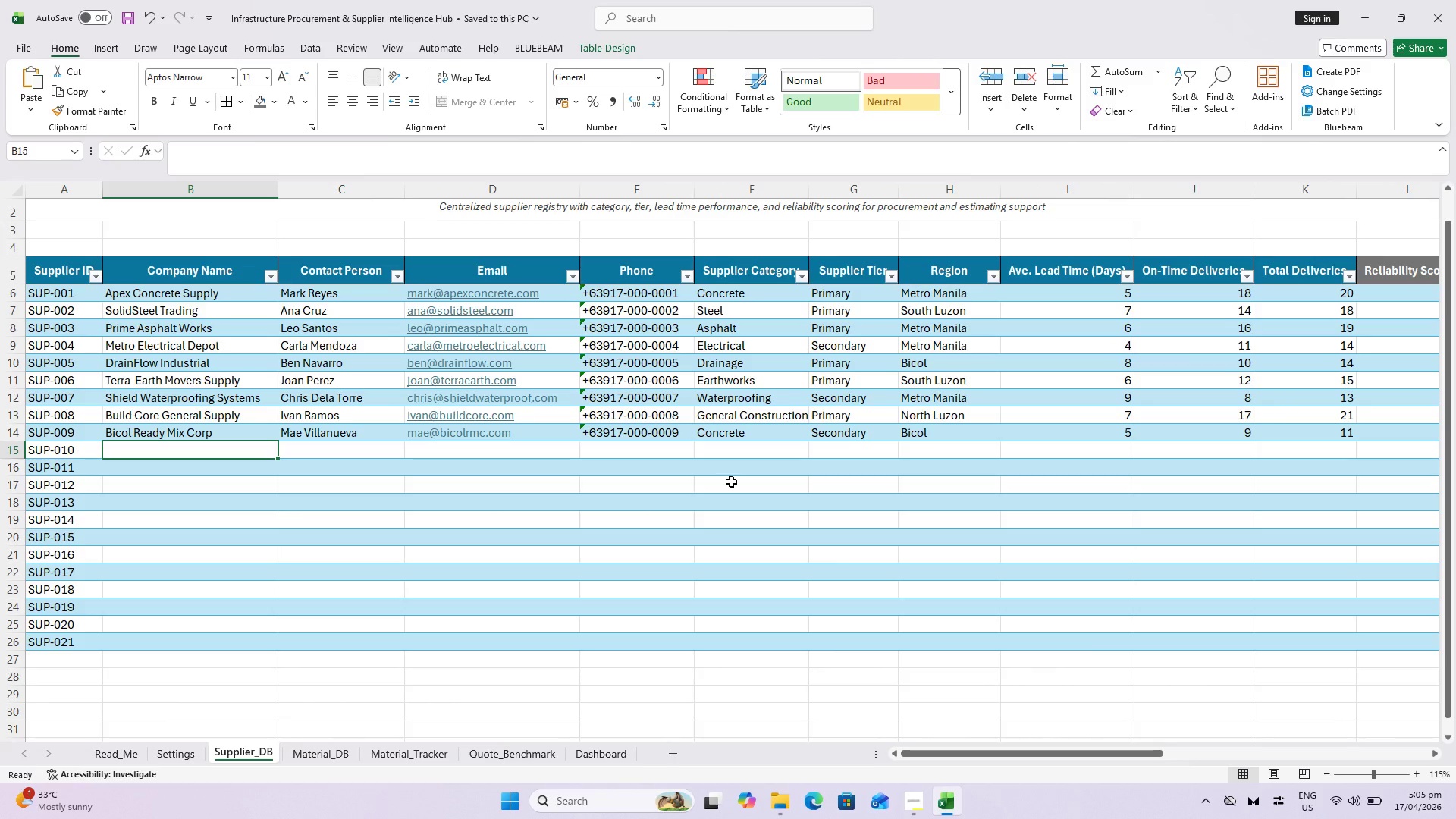 
wait(5.95)
 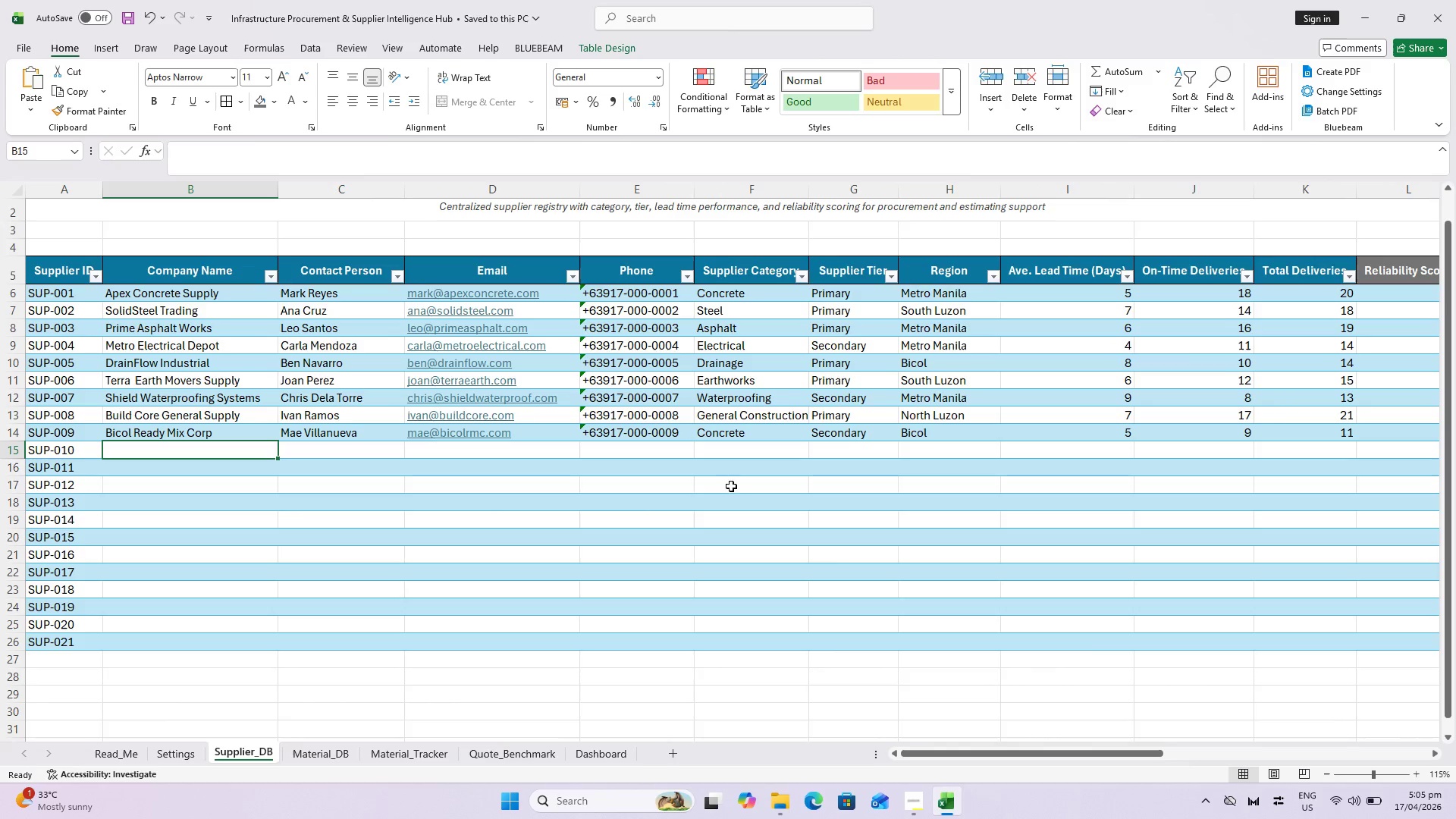 
hold_key(key=ShiftLeft, duration=0.33)
 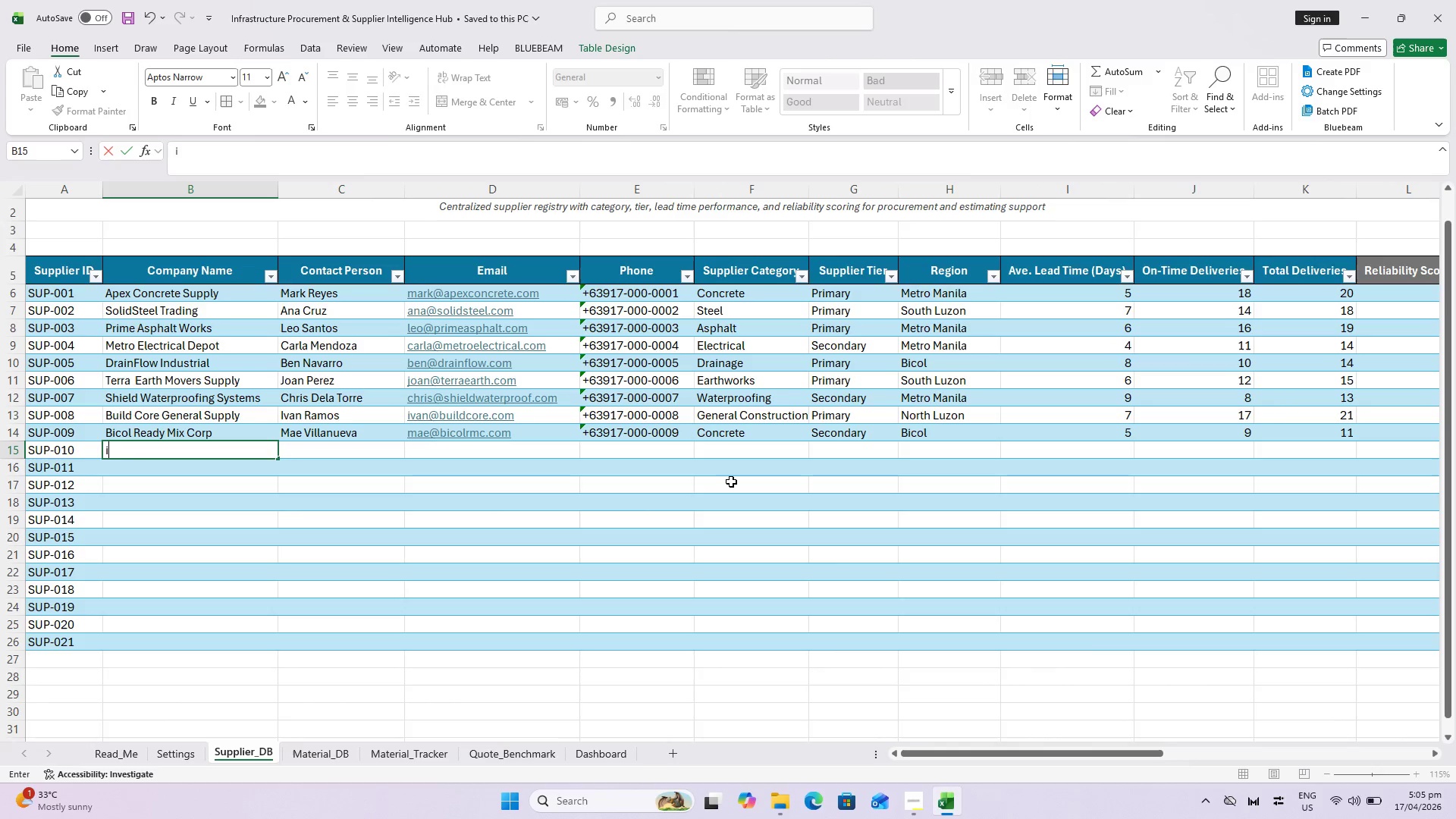 
type(ito)
key(Backspace)
type(r)
key(Backspace)
key(Backspace)
key(Backspace)
type(IronGrid Fabrication=)
key(Backspace)
type(]])
key(Backspace)
key(Backspace)
key(Backspace)
key(Backspace)
key(Backspace)
type(ors)
 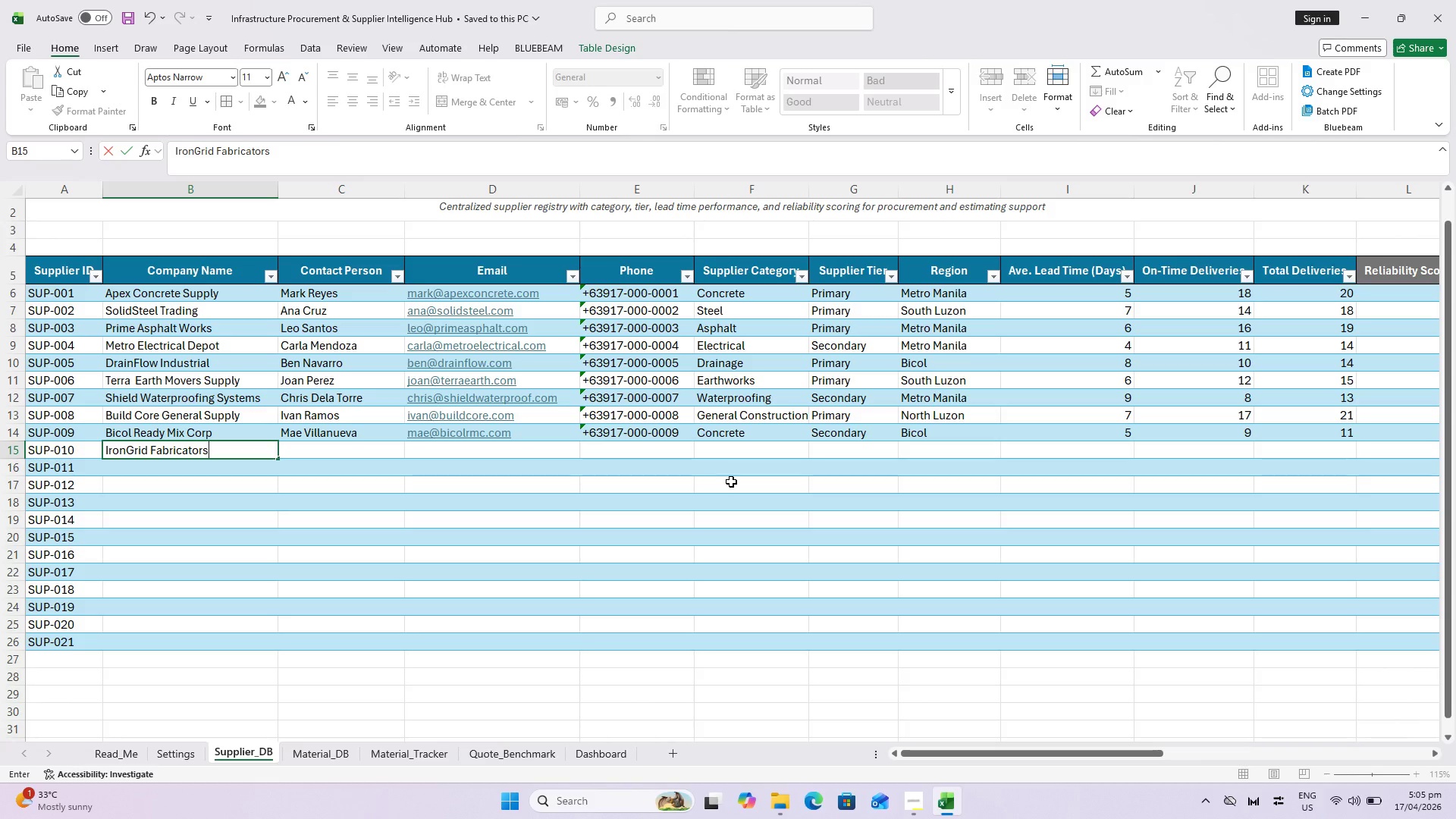 
key(ArrowRight)
 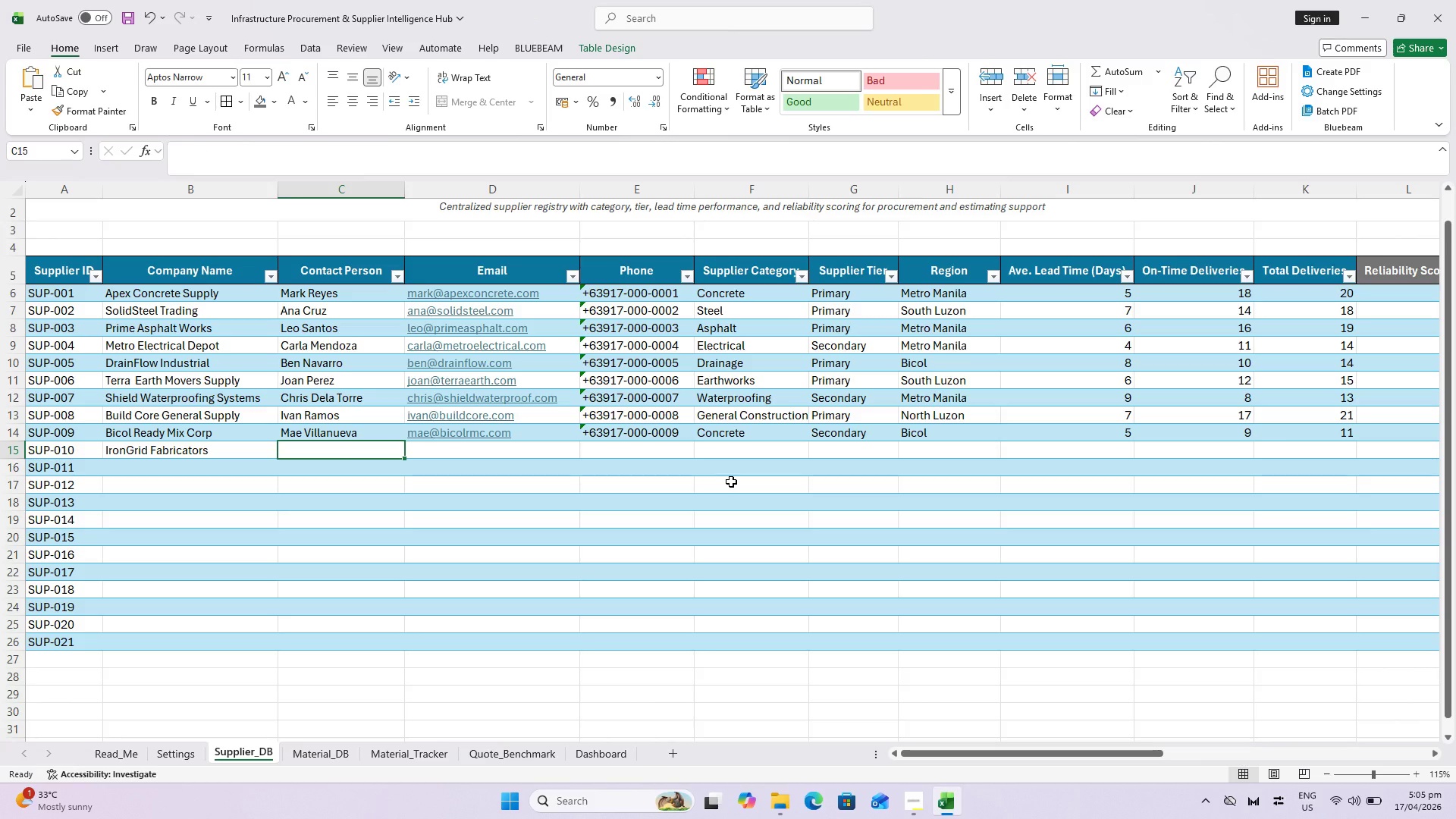 
type(Noel Garcia)
 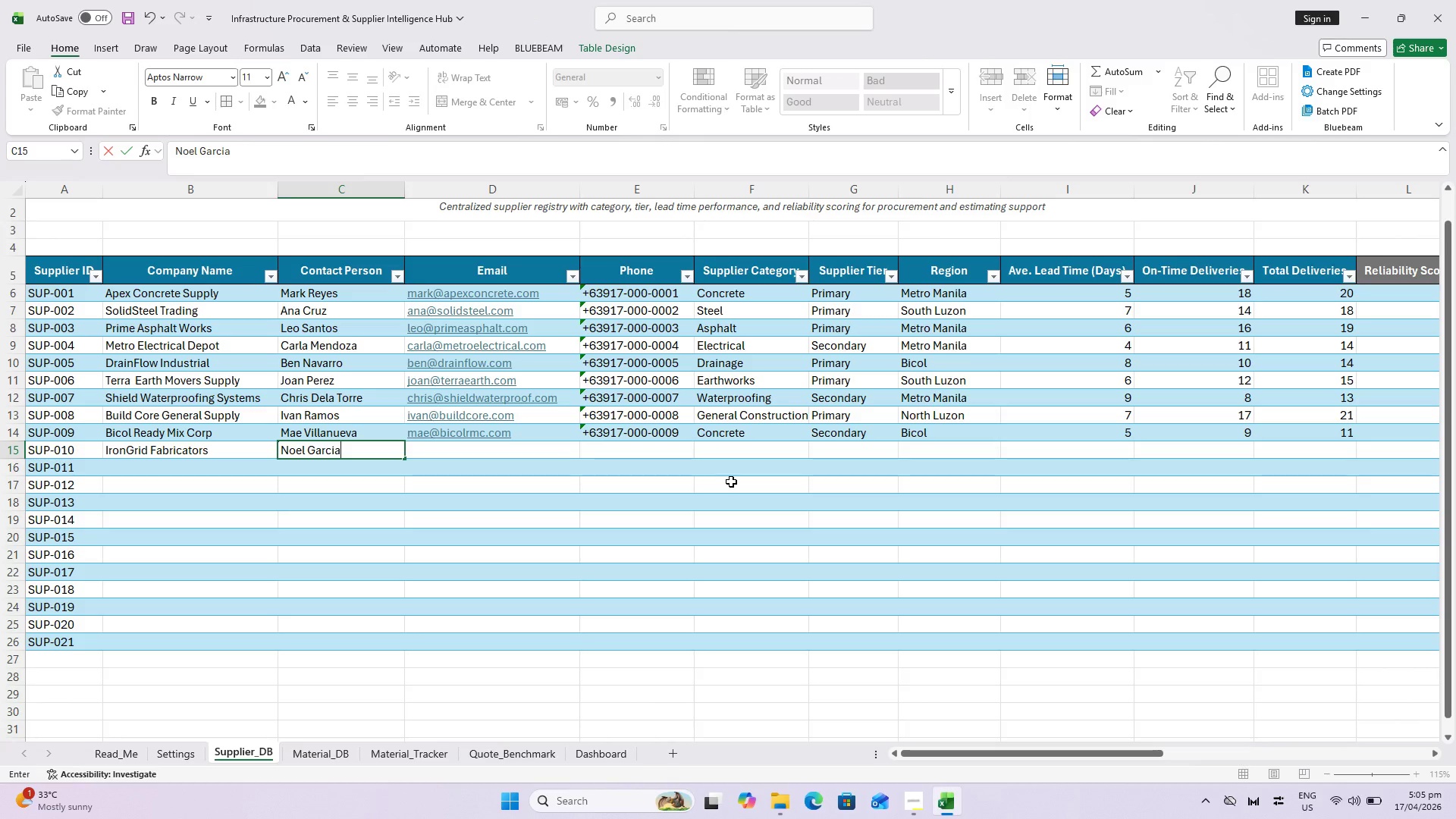 
key(ArrowRight)
 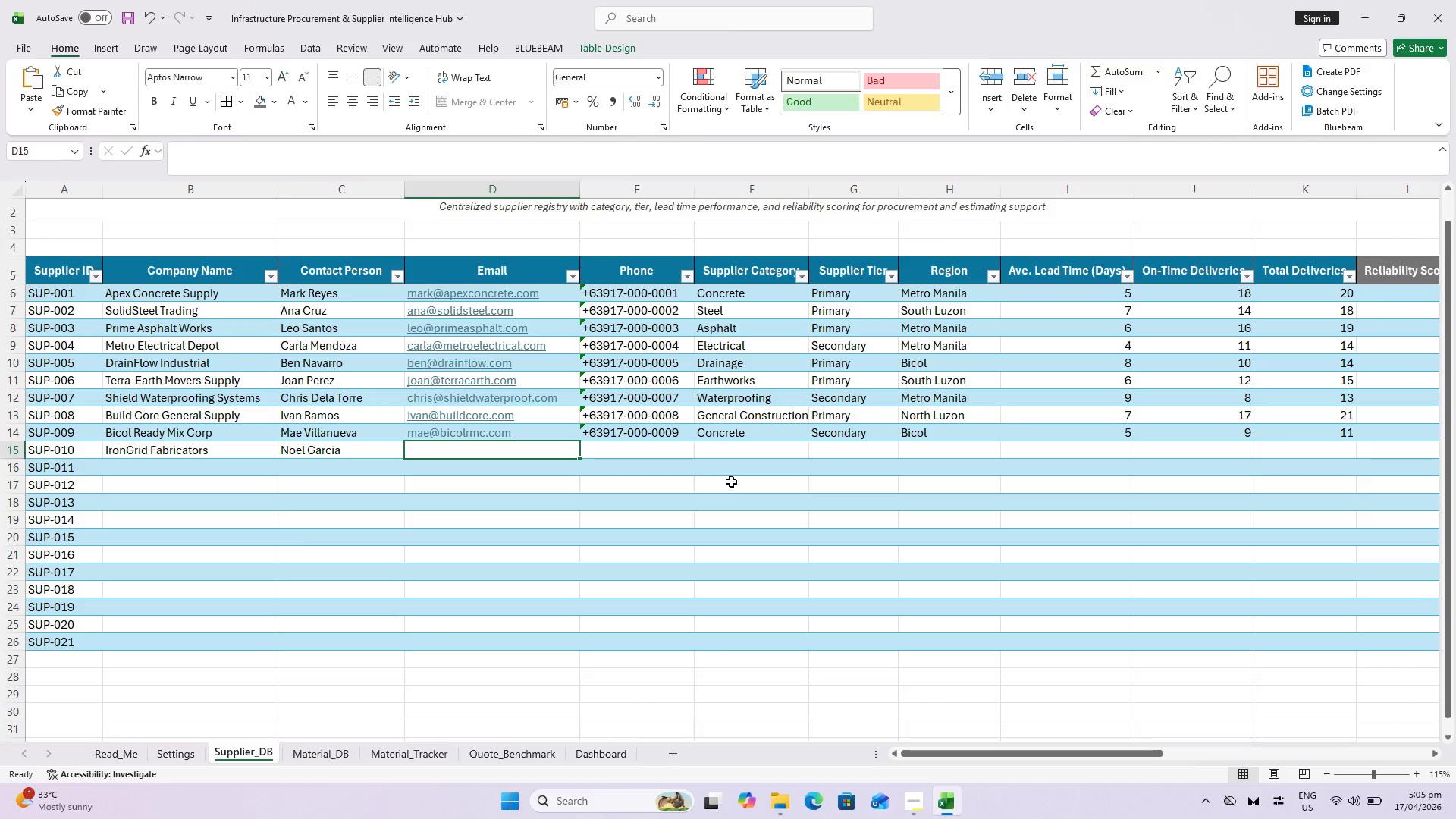 
type(noel@)
 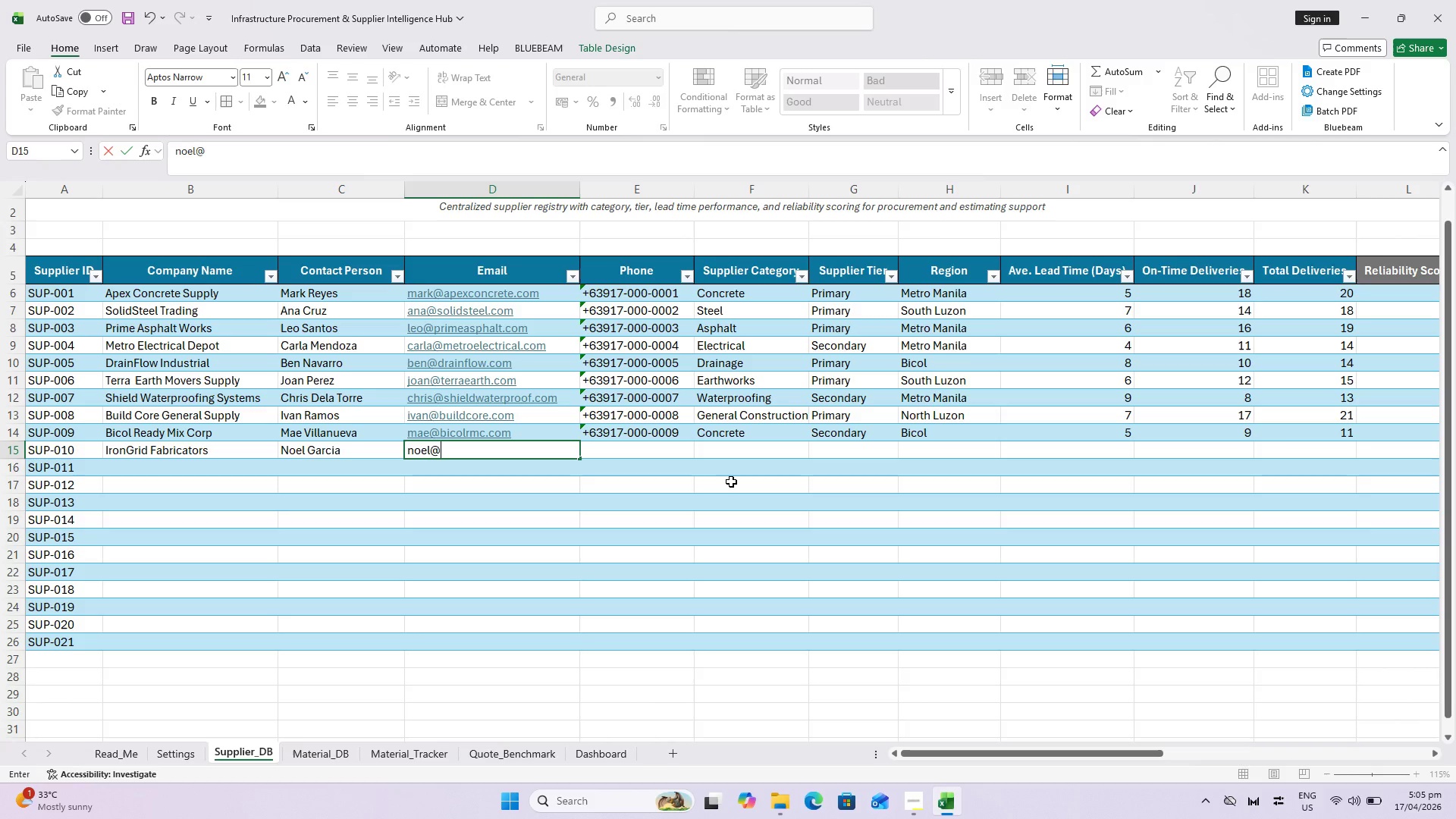 
type(irongrid.com)
 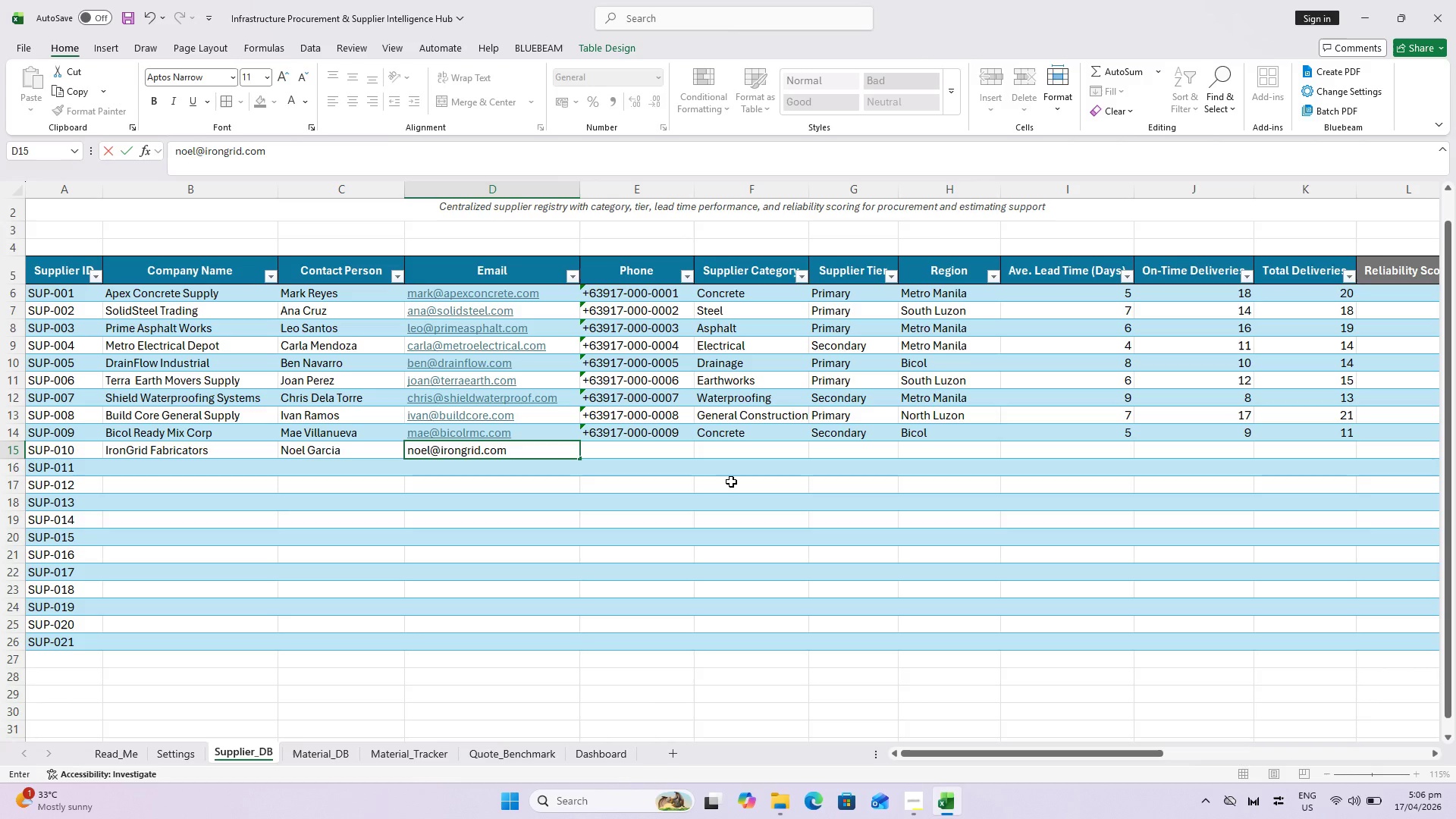 
key(ArrowRight)
 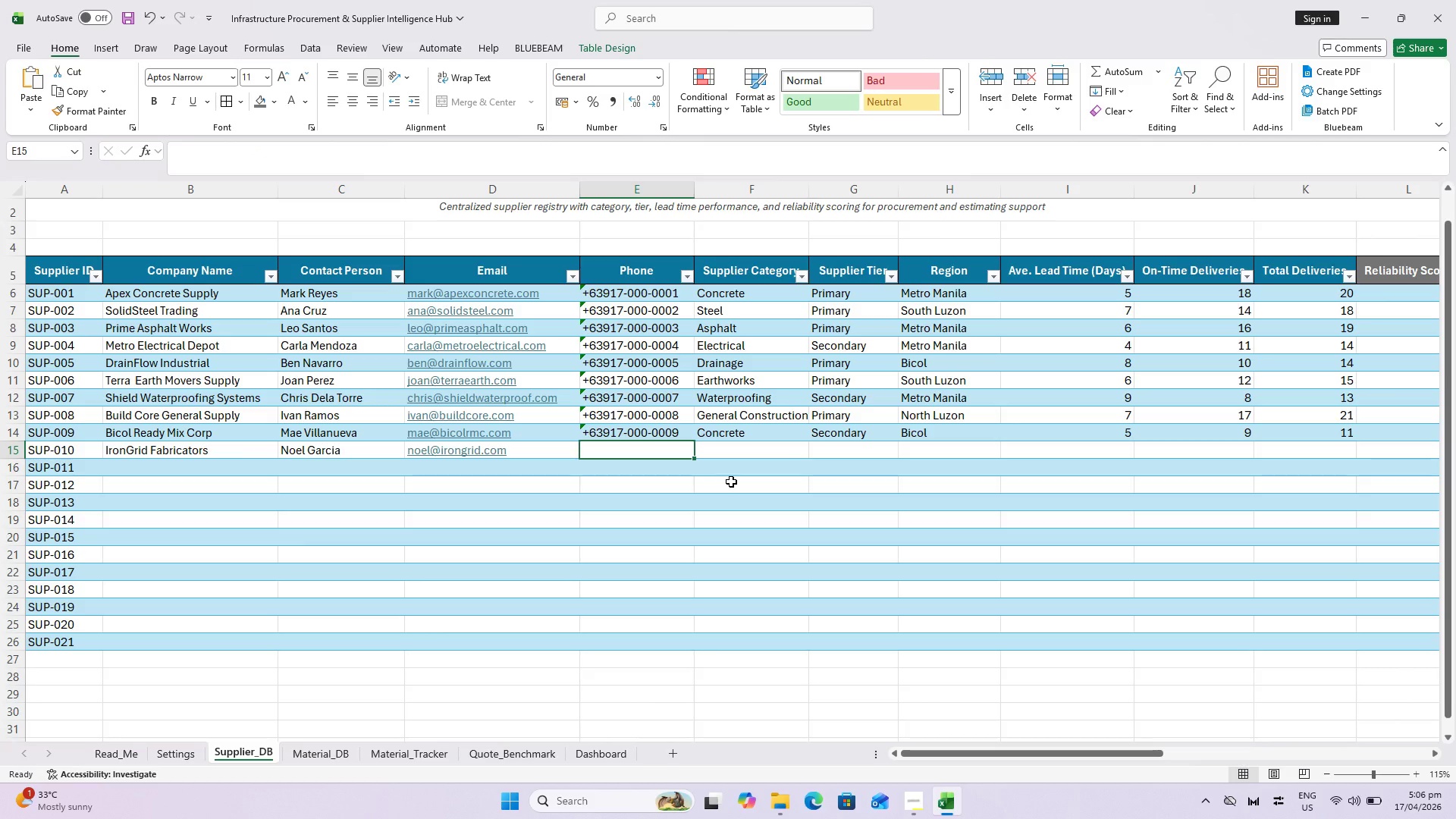 
hold_key(key=ControlLeft, duration=0.56)
 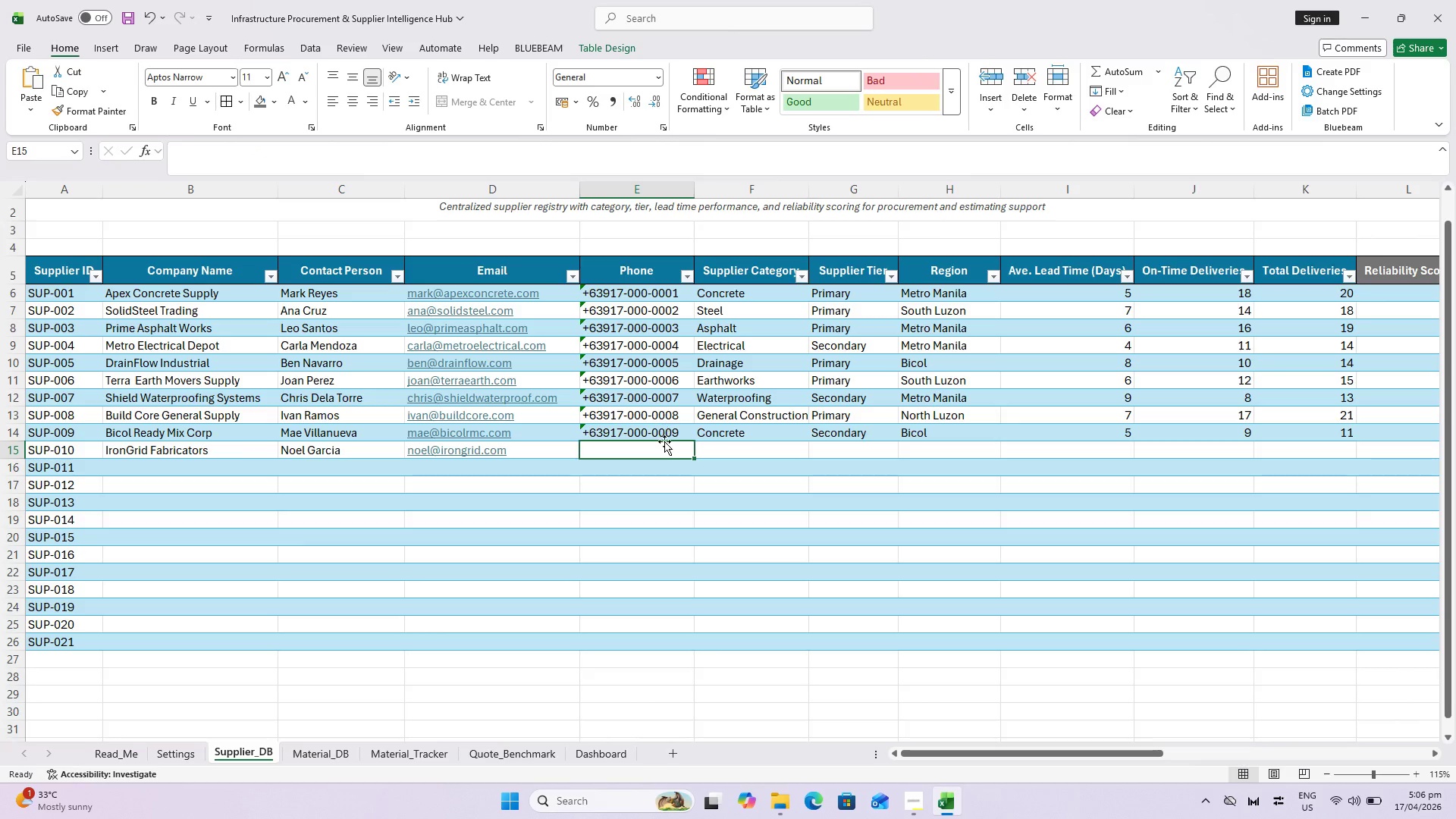 
left_click([664, 428])
 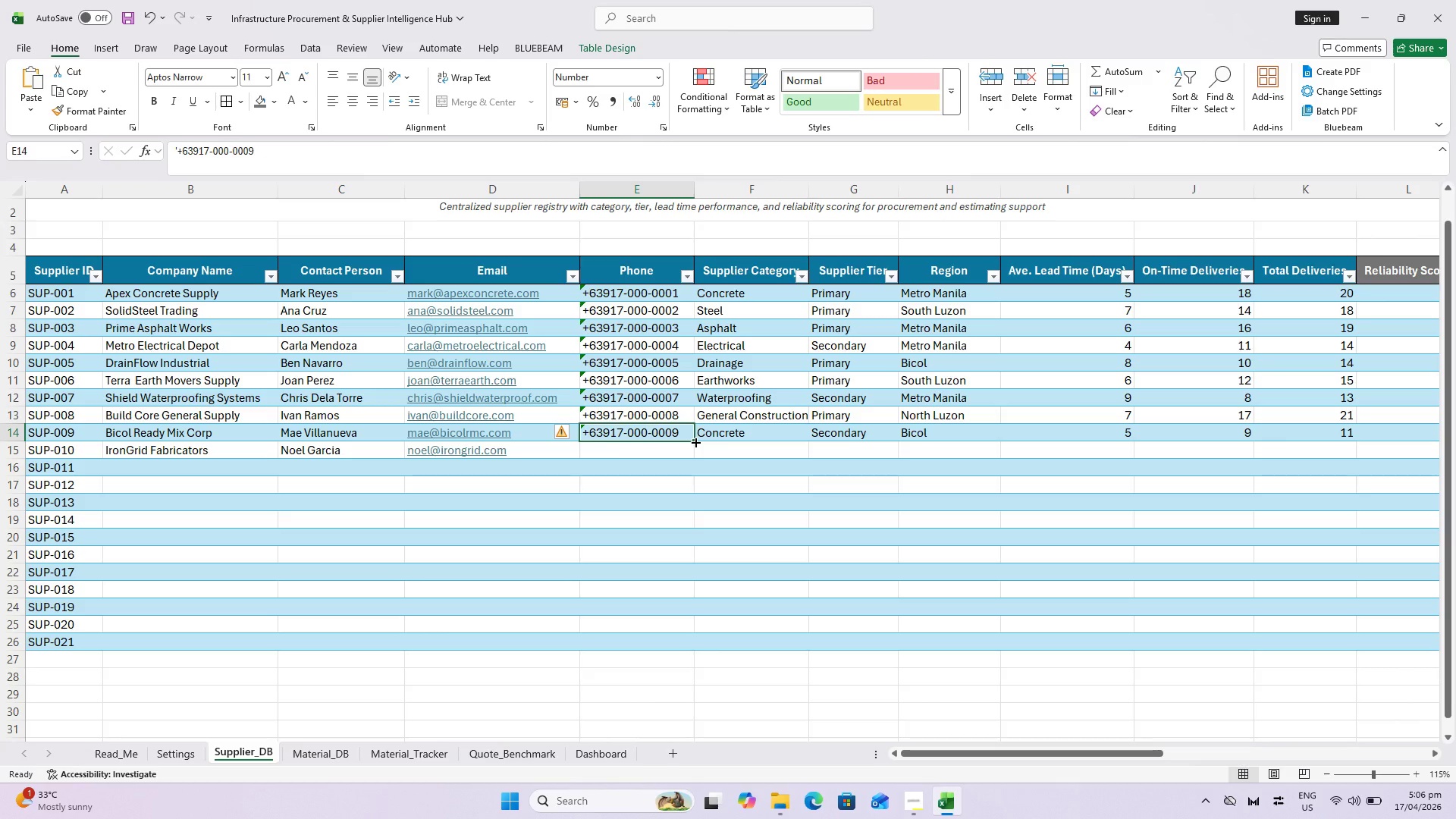 
left_click_drag(start_coordinate=[695, 441], to_coordinate=[690, 455])
 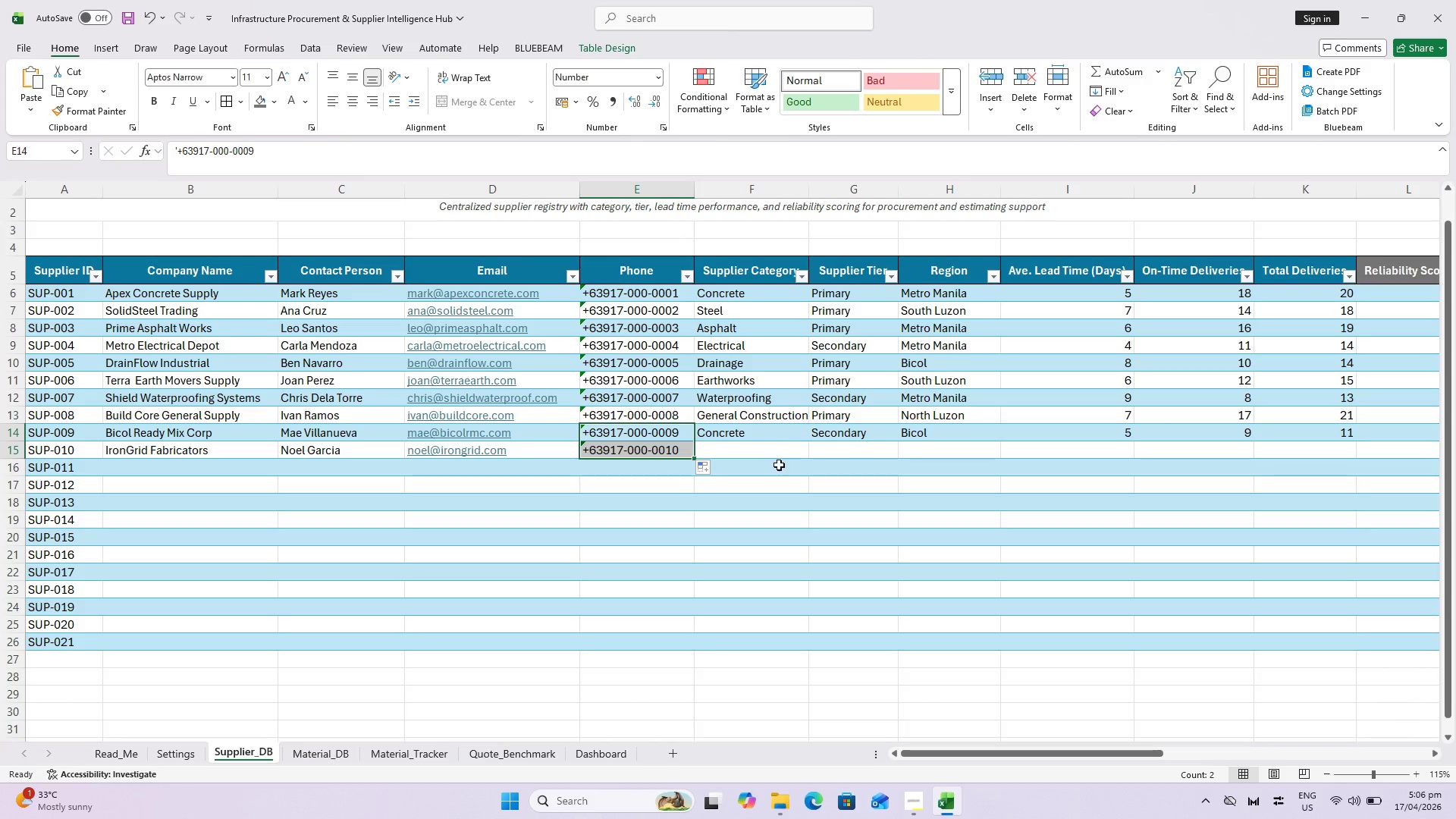 
wait(7.09)
 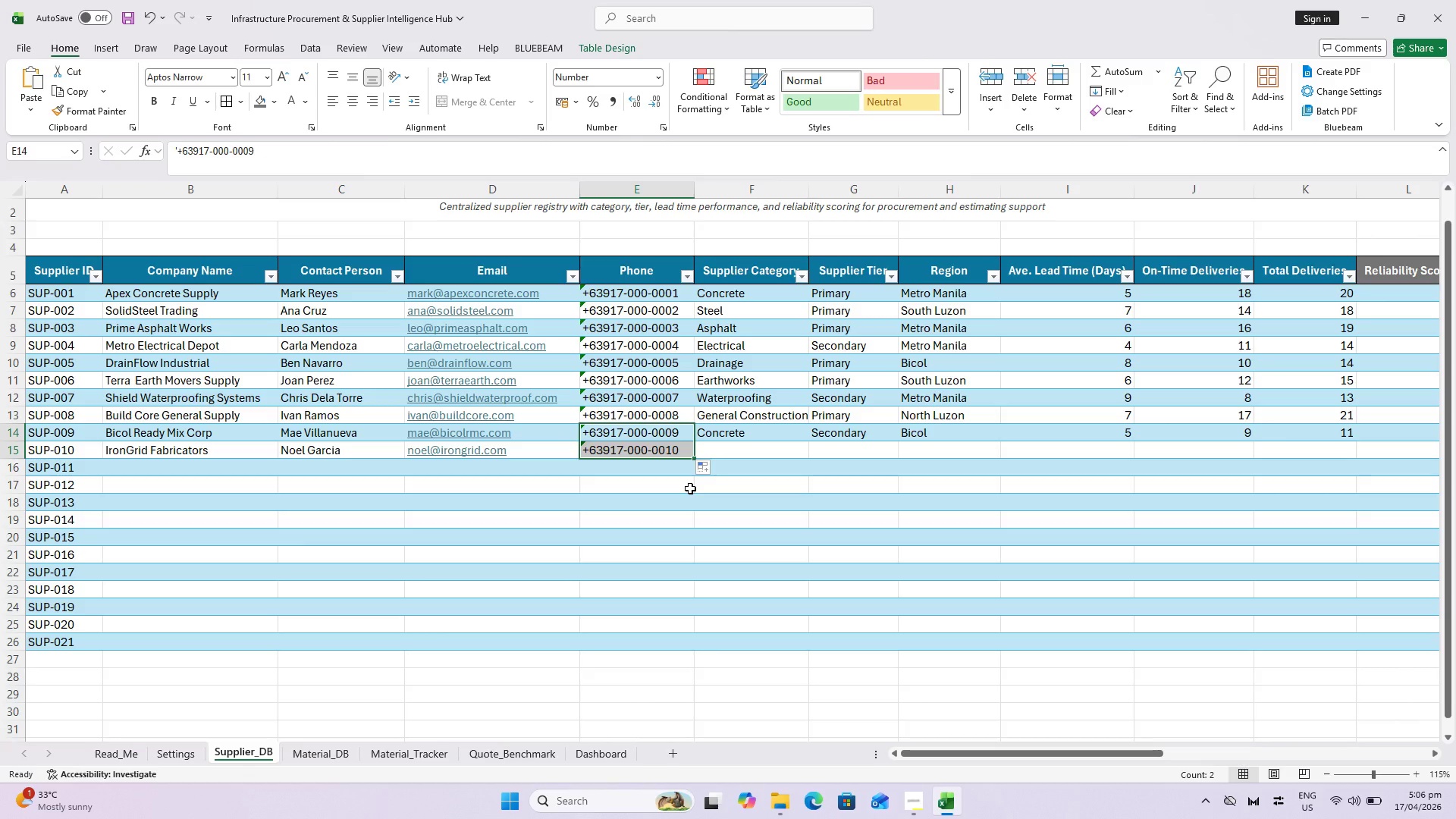 
key(Control+S)
 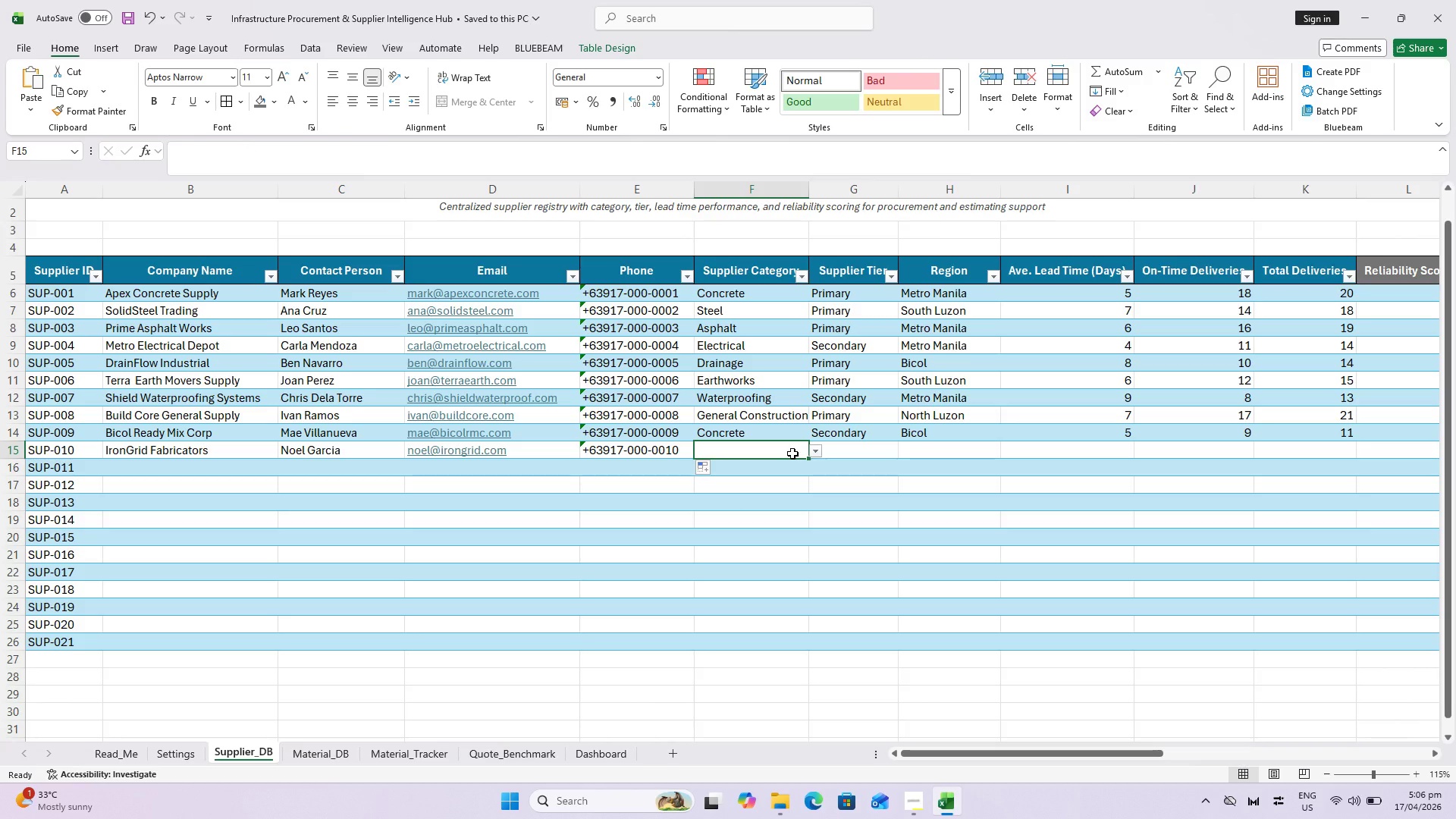 
wait(10.11)
 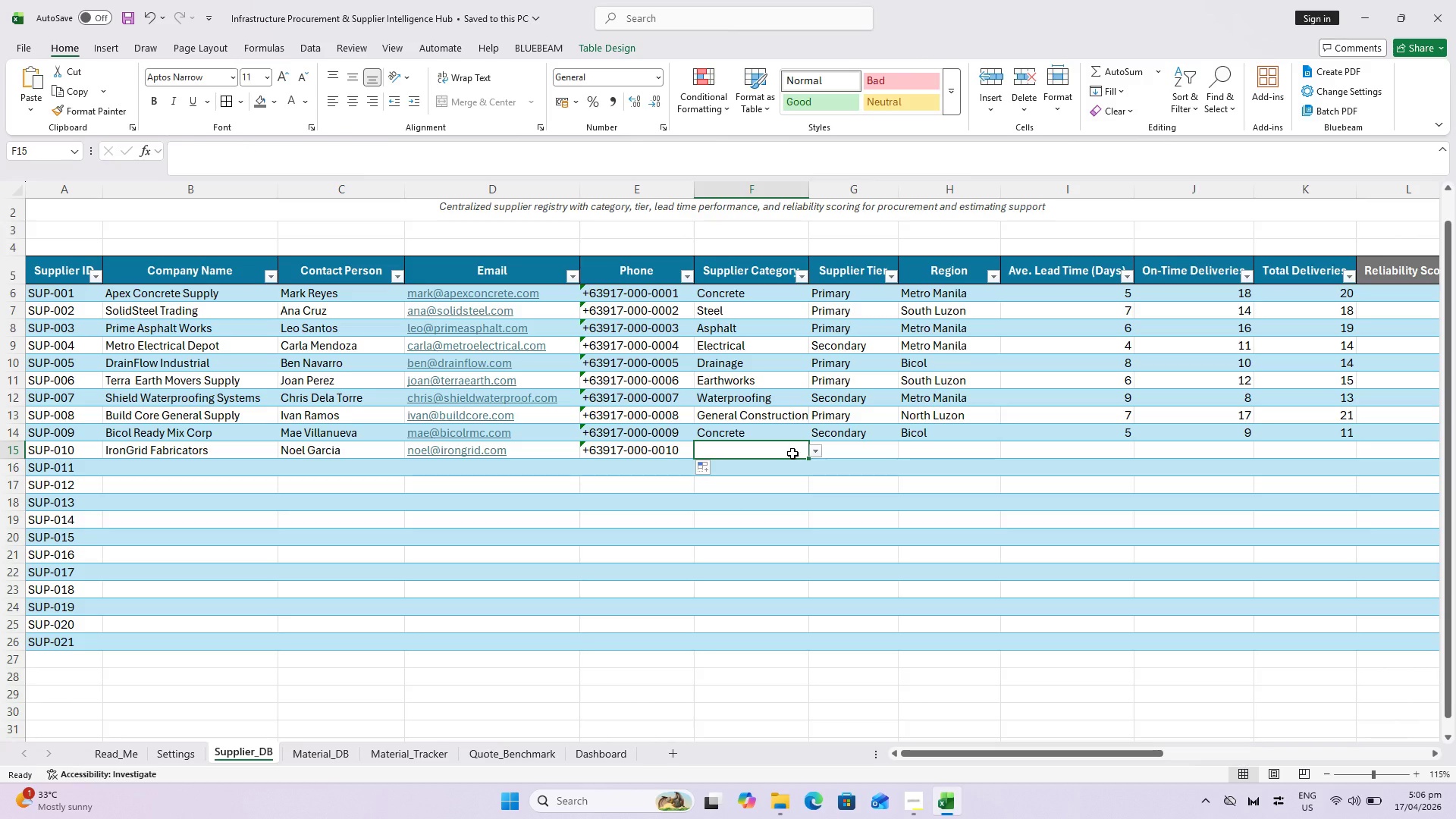 
mouse_move([720, 140])
 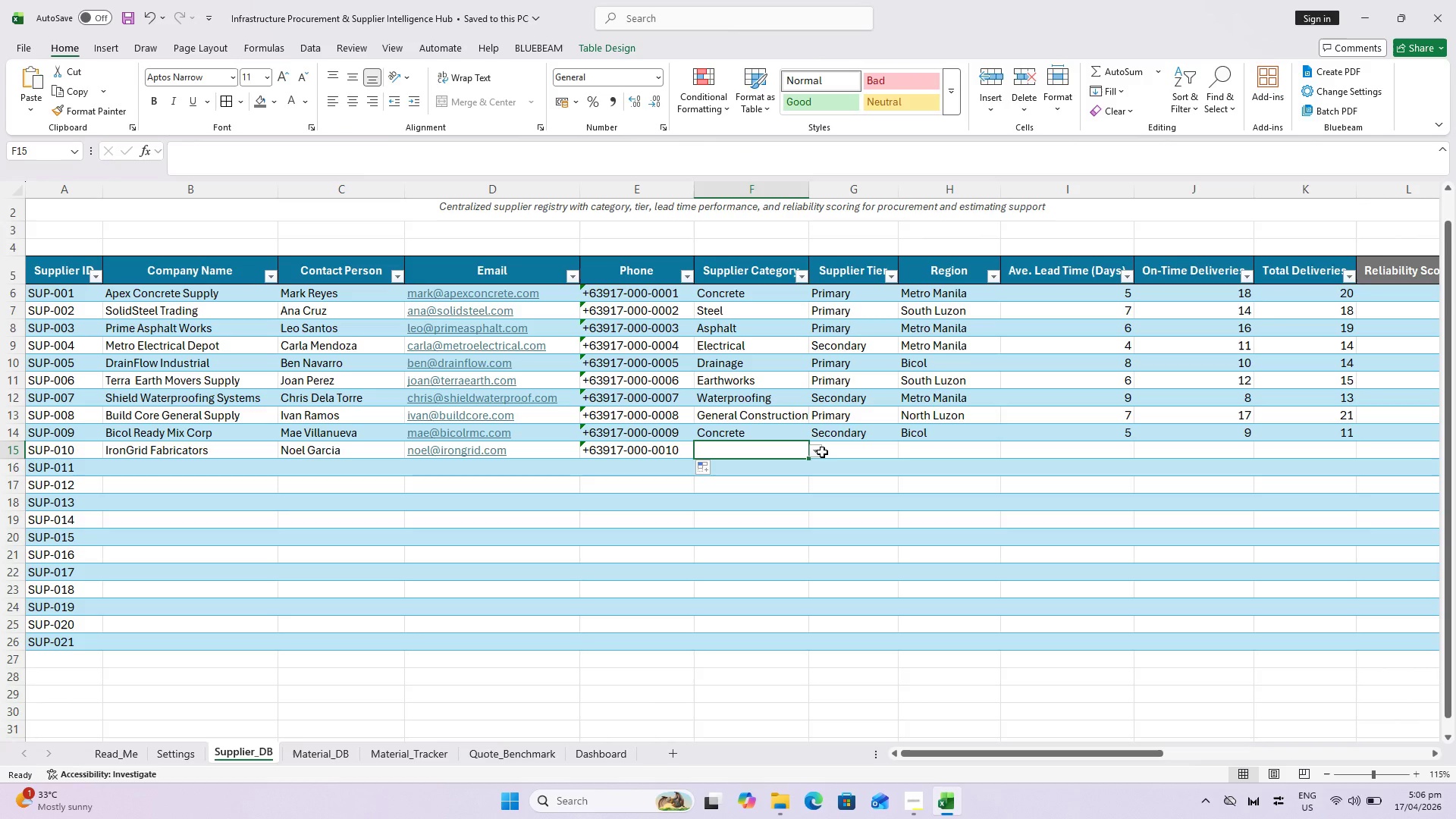 
left_click([820, 451])
 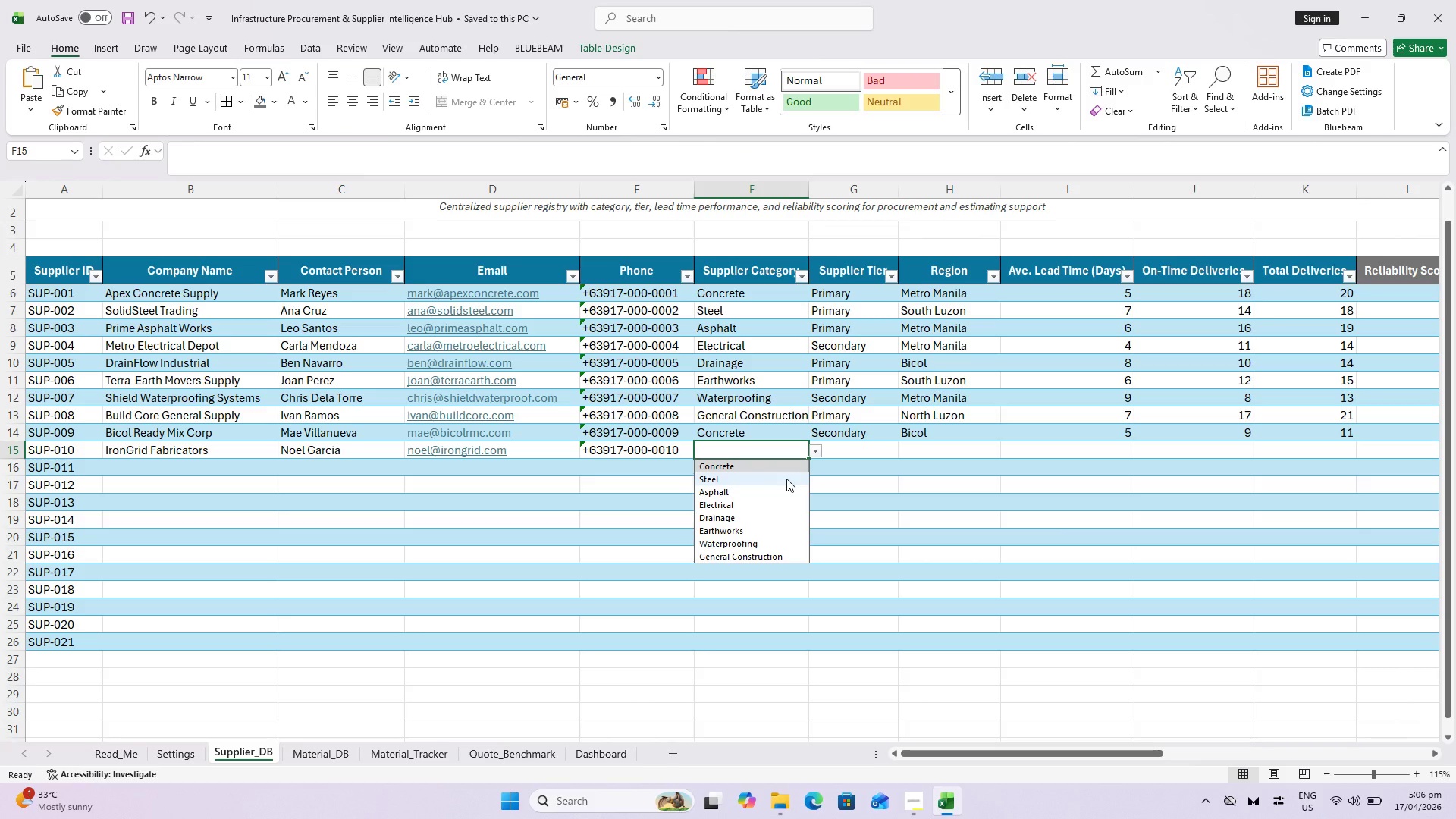 
left_click([786, 479])
 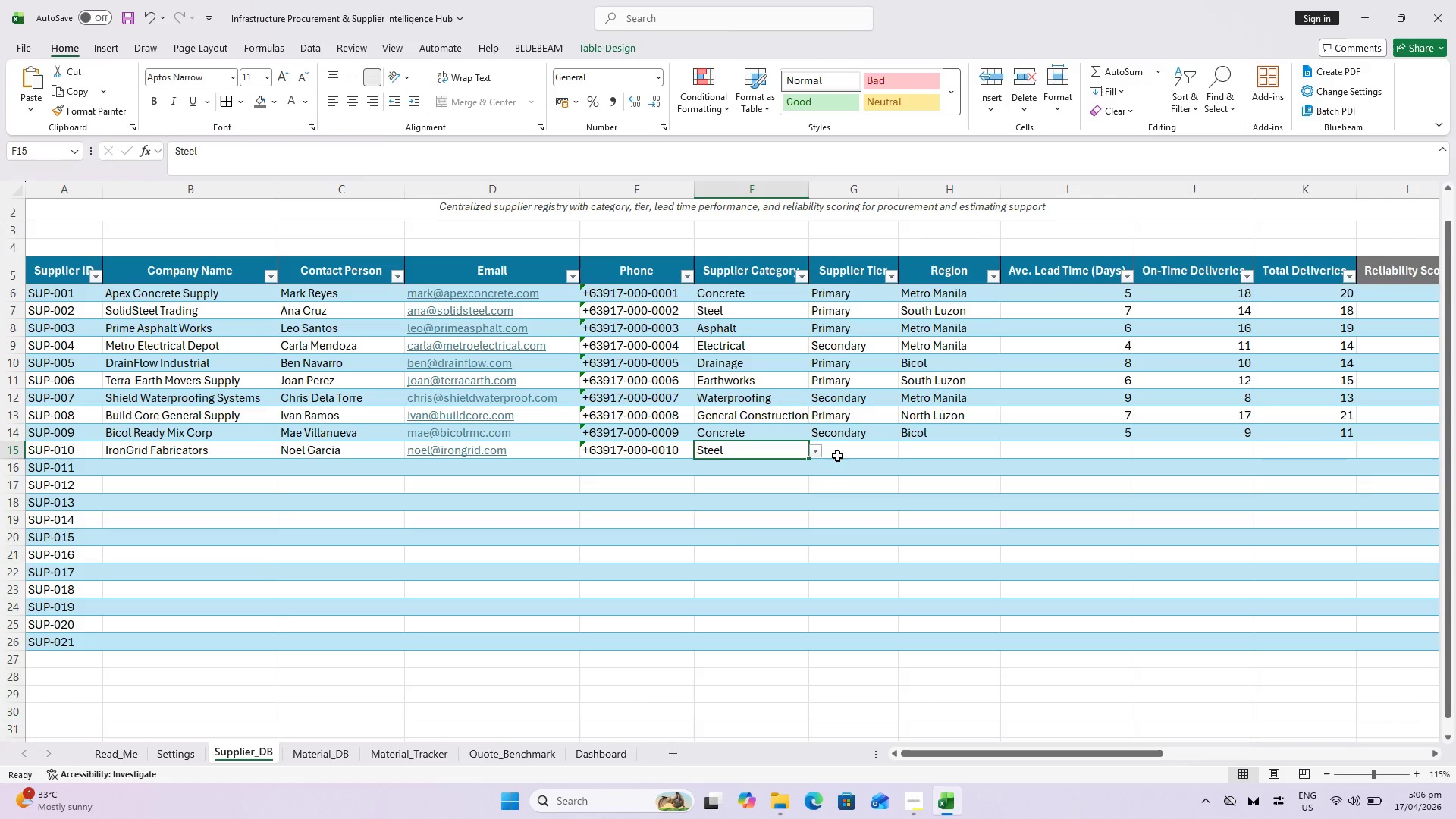 
left_click_drag(start_coordinate=[838, 456], to_coordinate=[842, 455])
 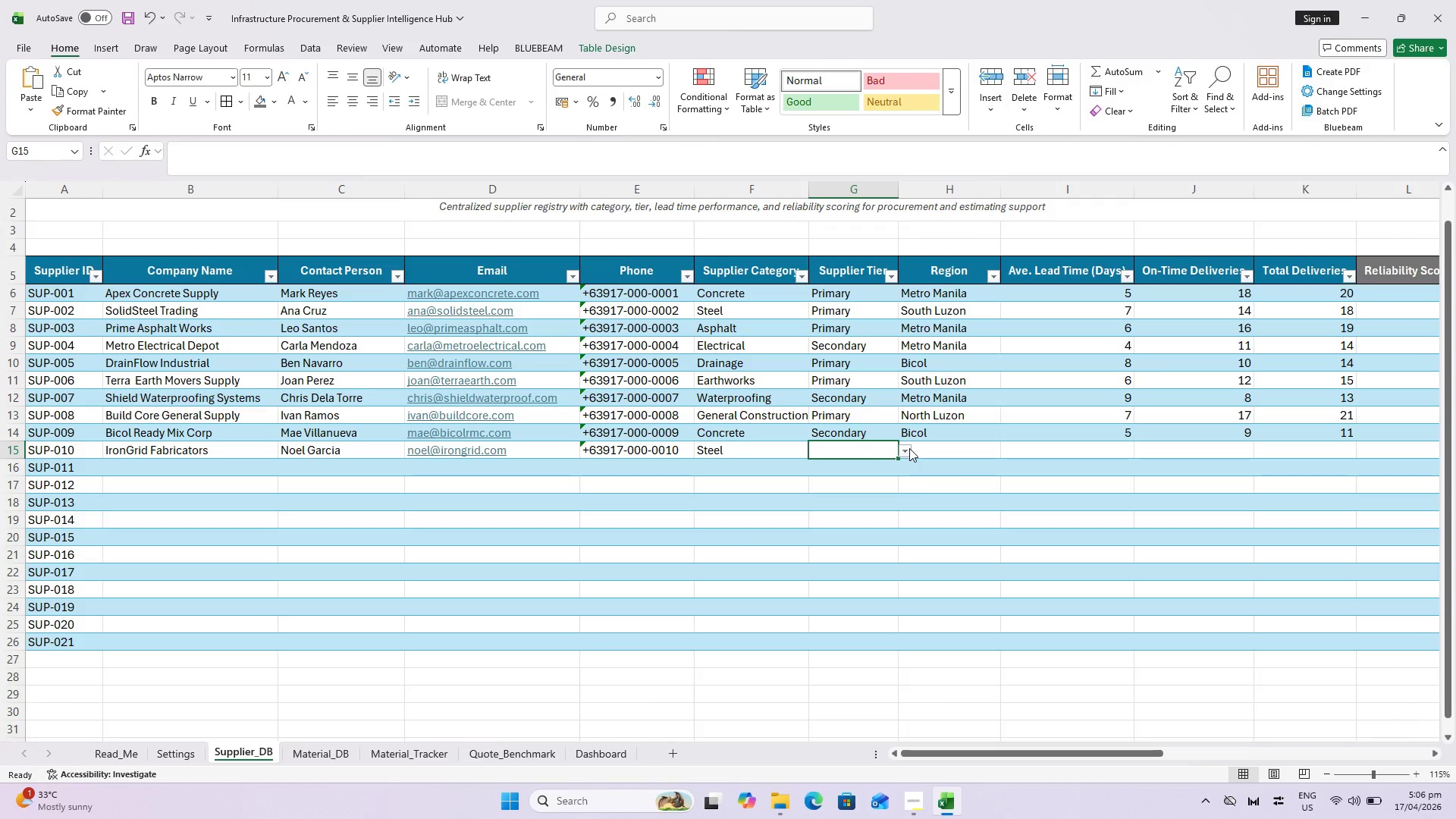 
left_click([909, 448])
 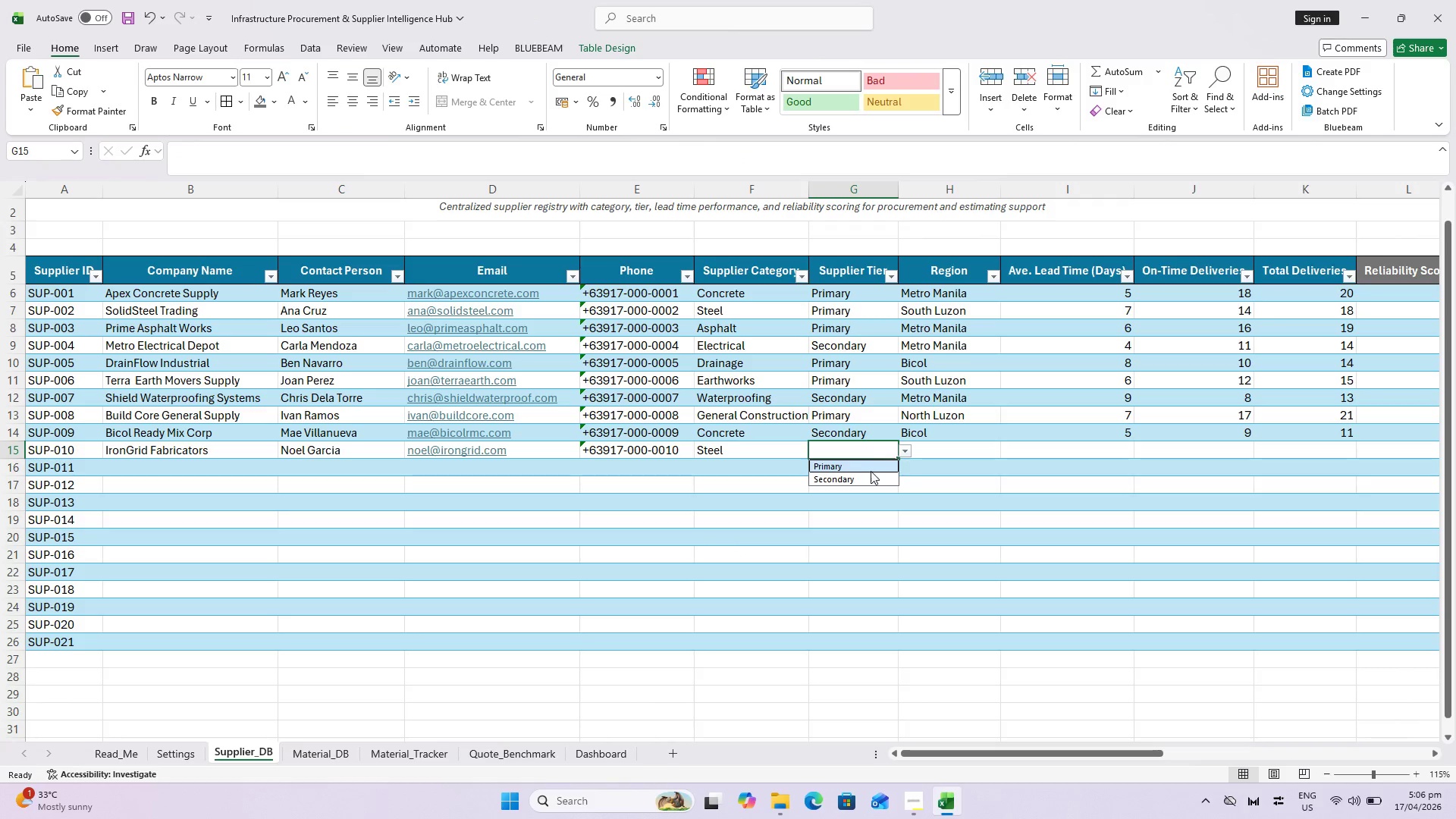 
left_click([869, 472])
 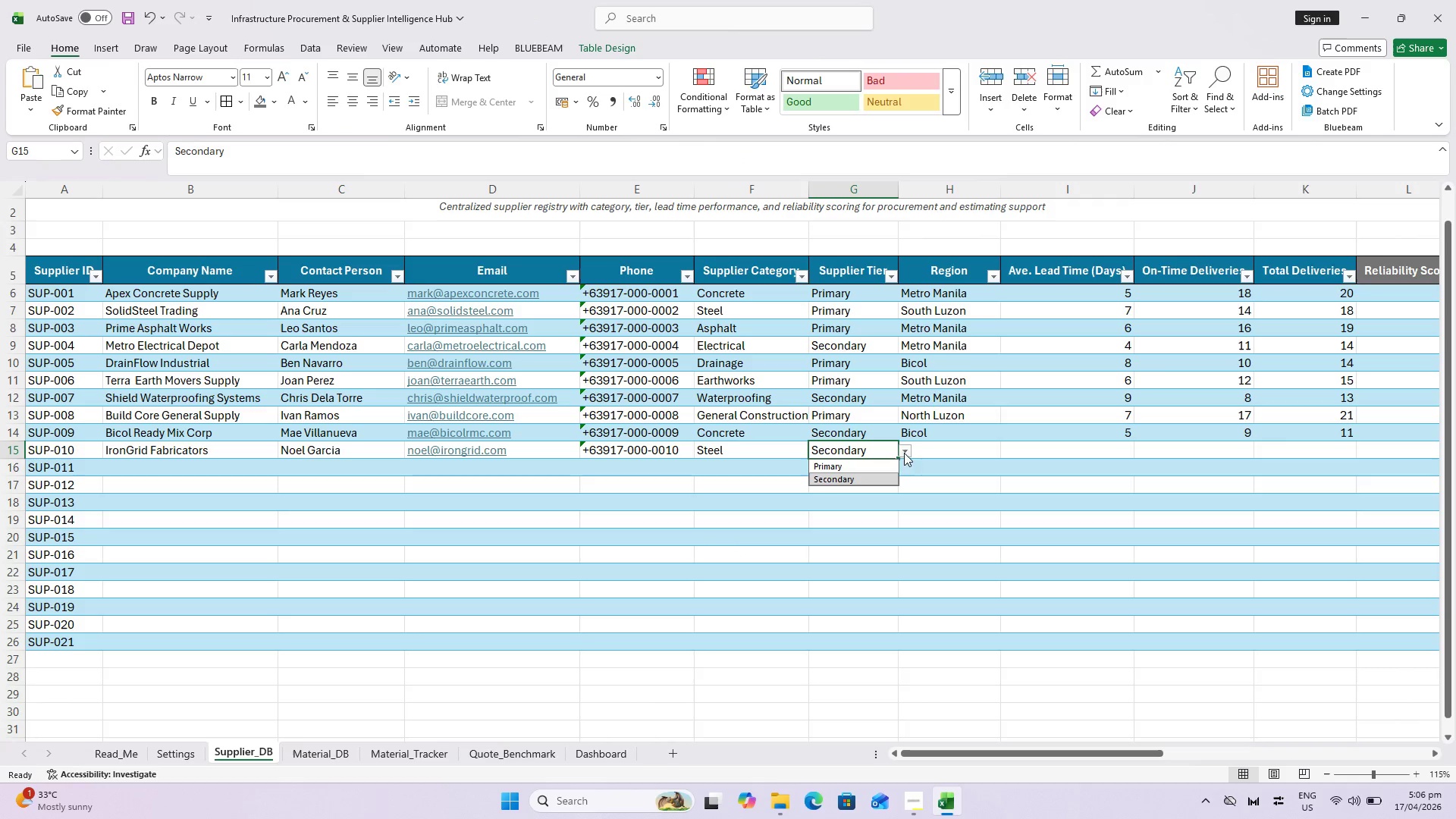 
double_click([884, 464])
 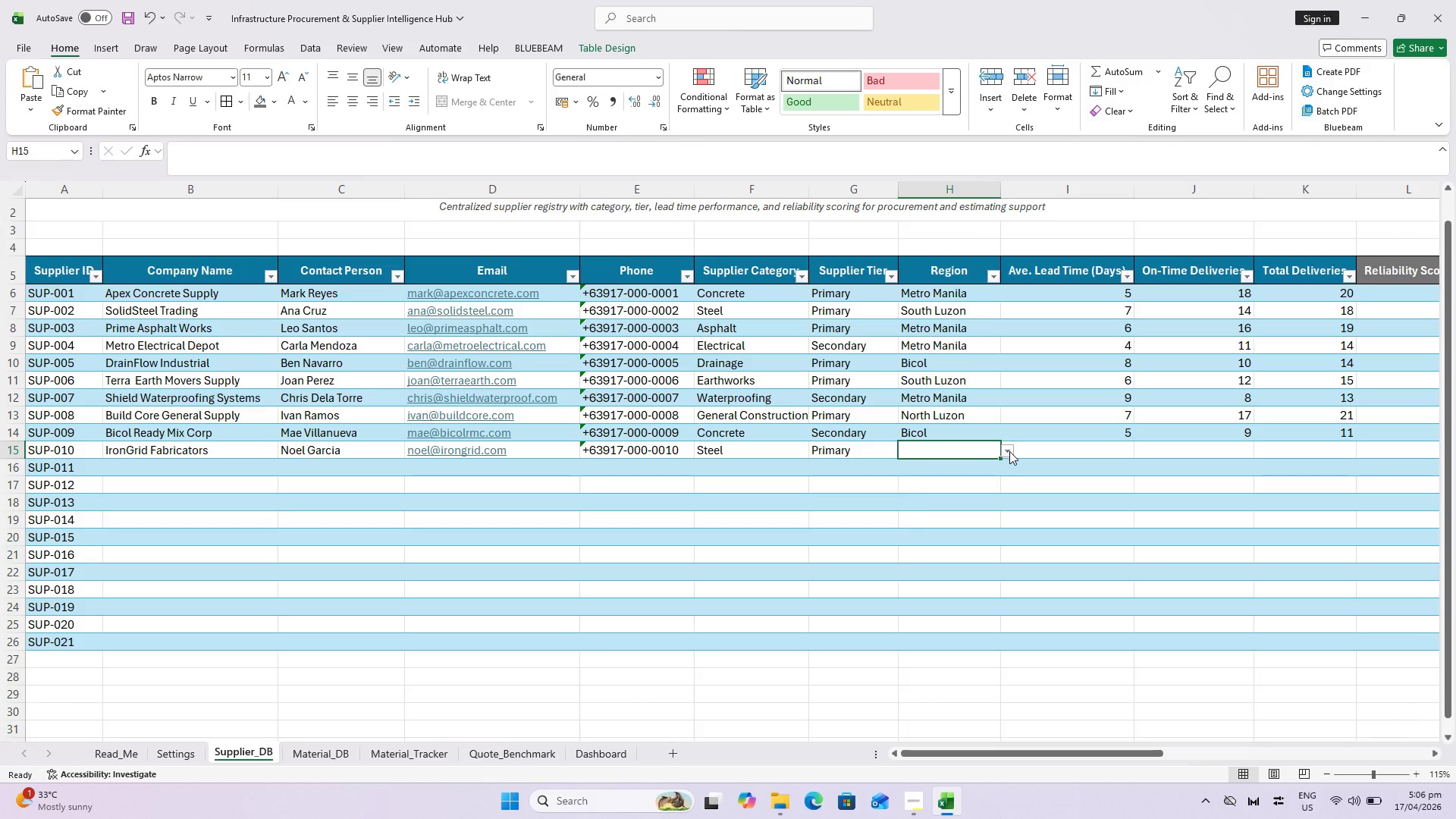 
left_click_drag(start_coordinate=[960, 498], to_coordinate=[956, 505])
 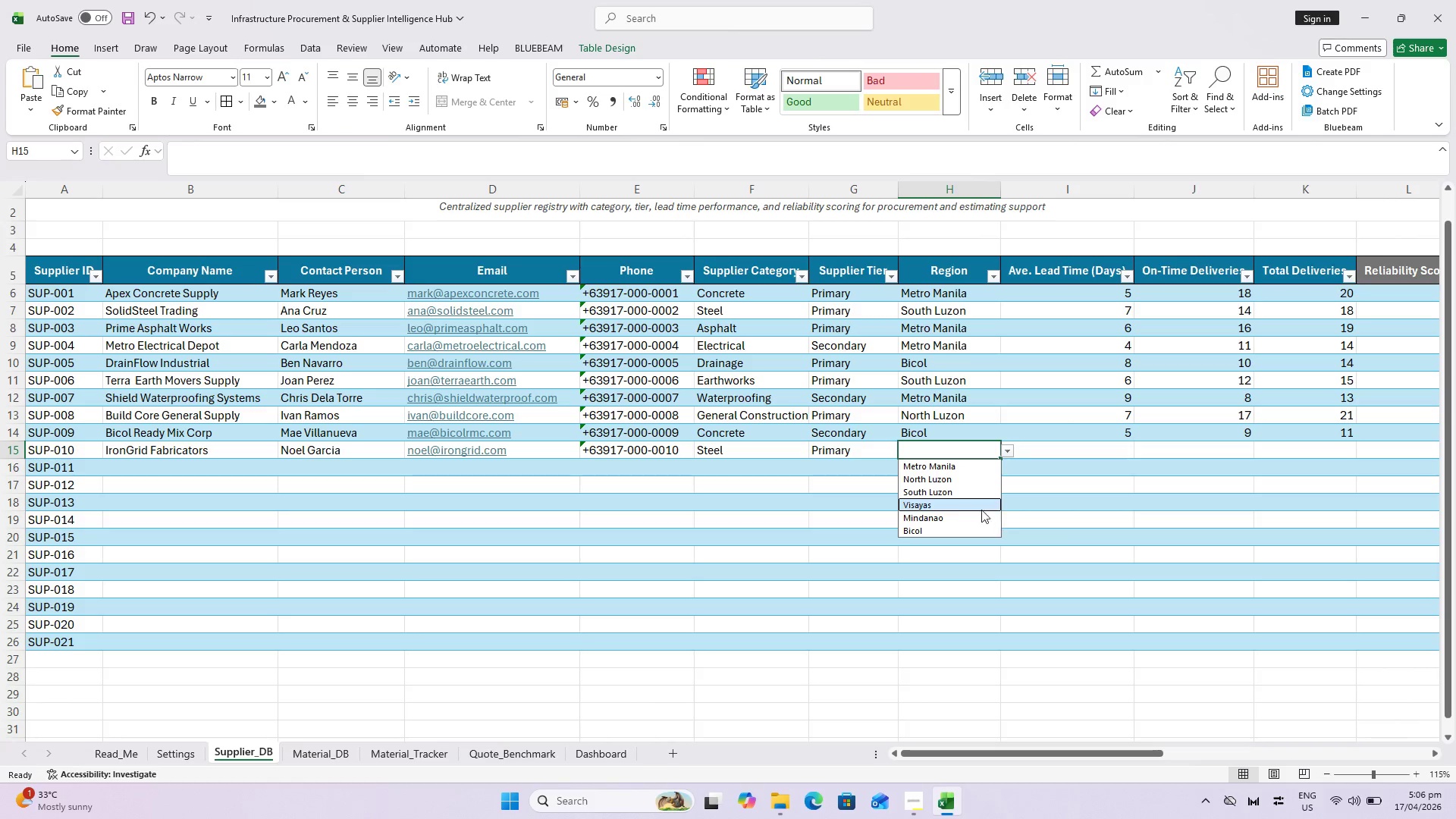 
left_click([968, 509])
 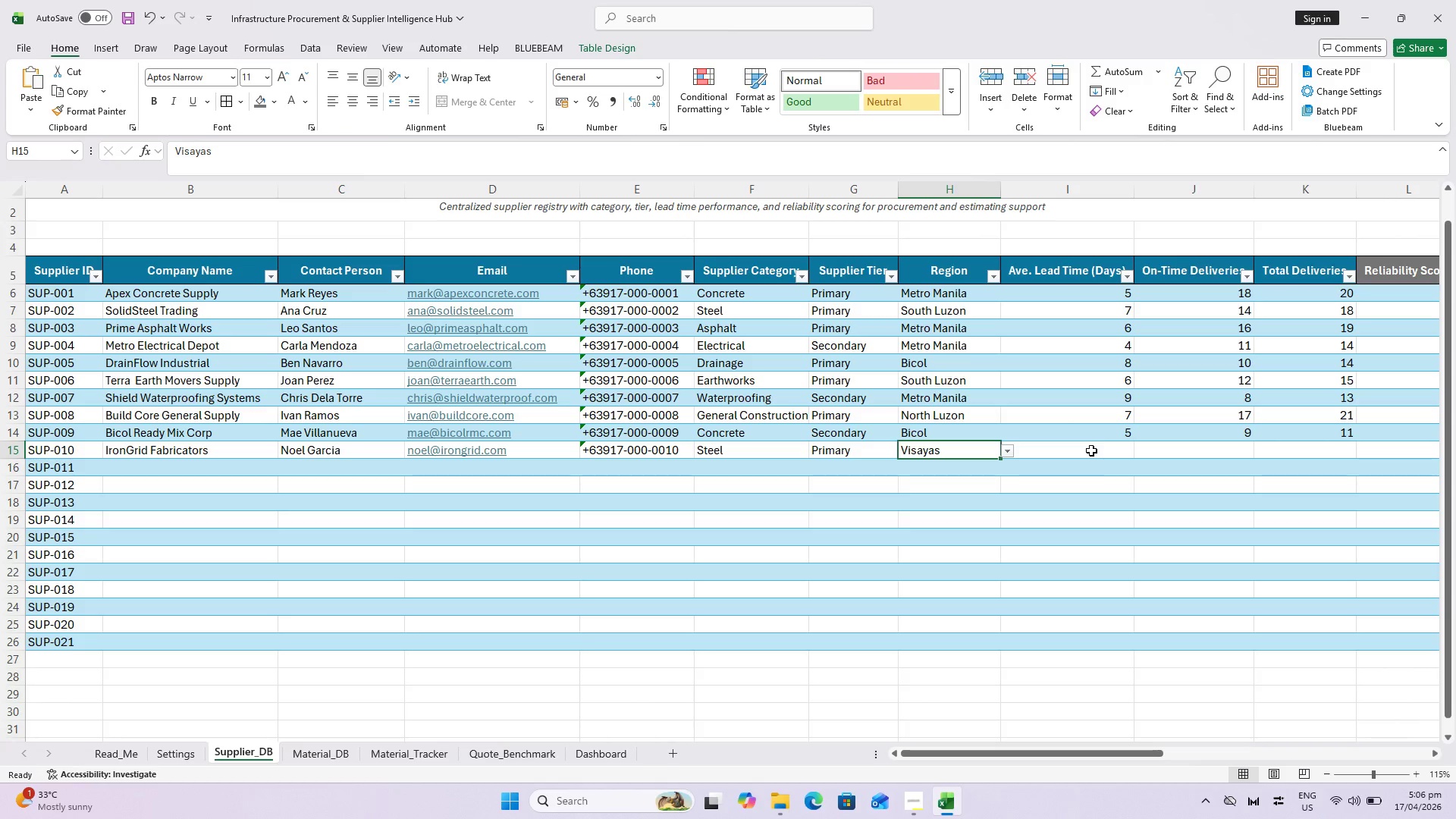 
left_click([1091, 450])
 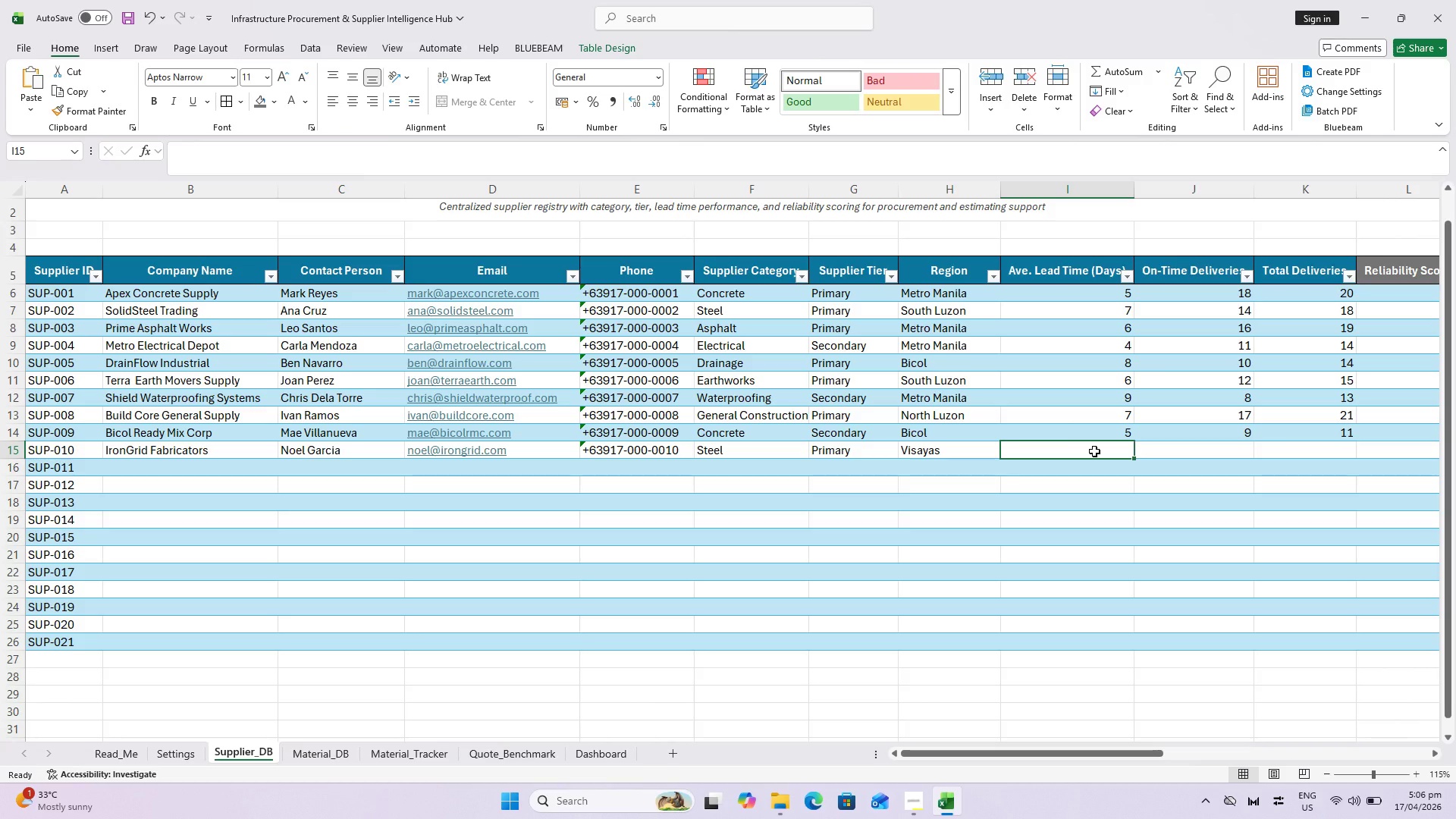 
type(10)
 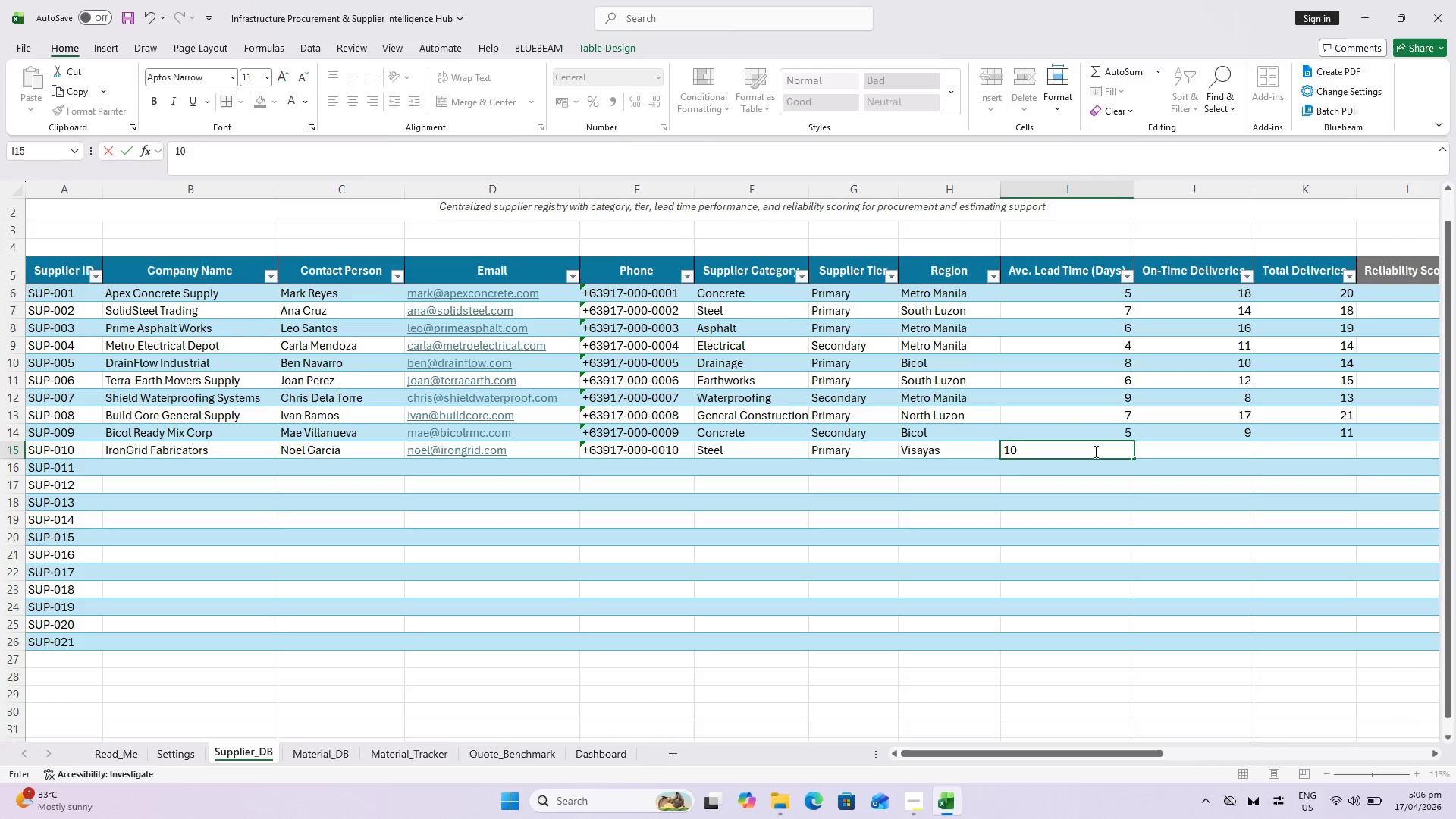 
key(ArrowRight)
 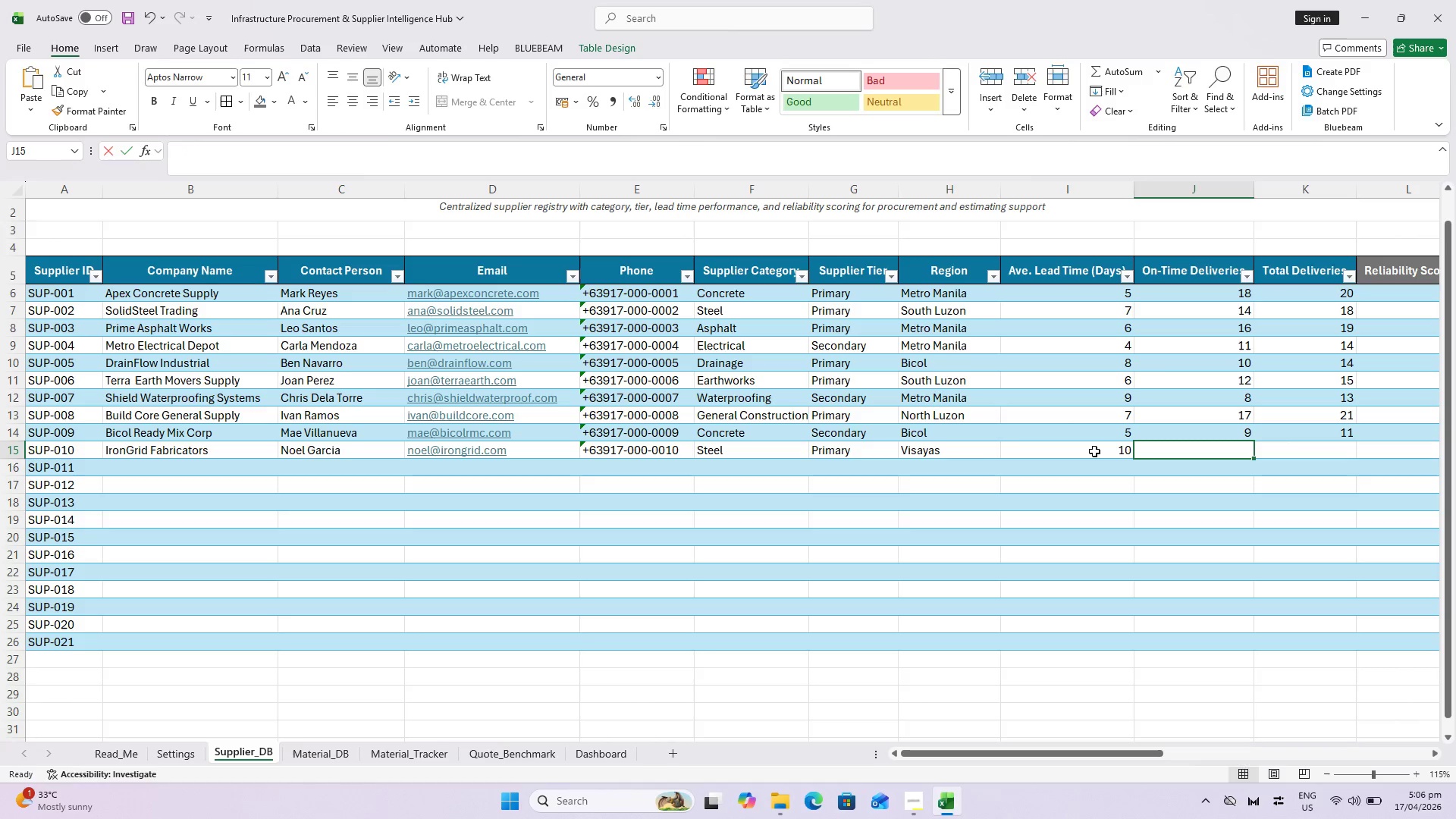 
type(12)
 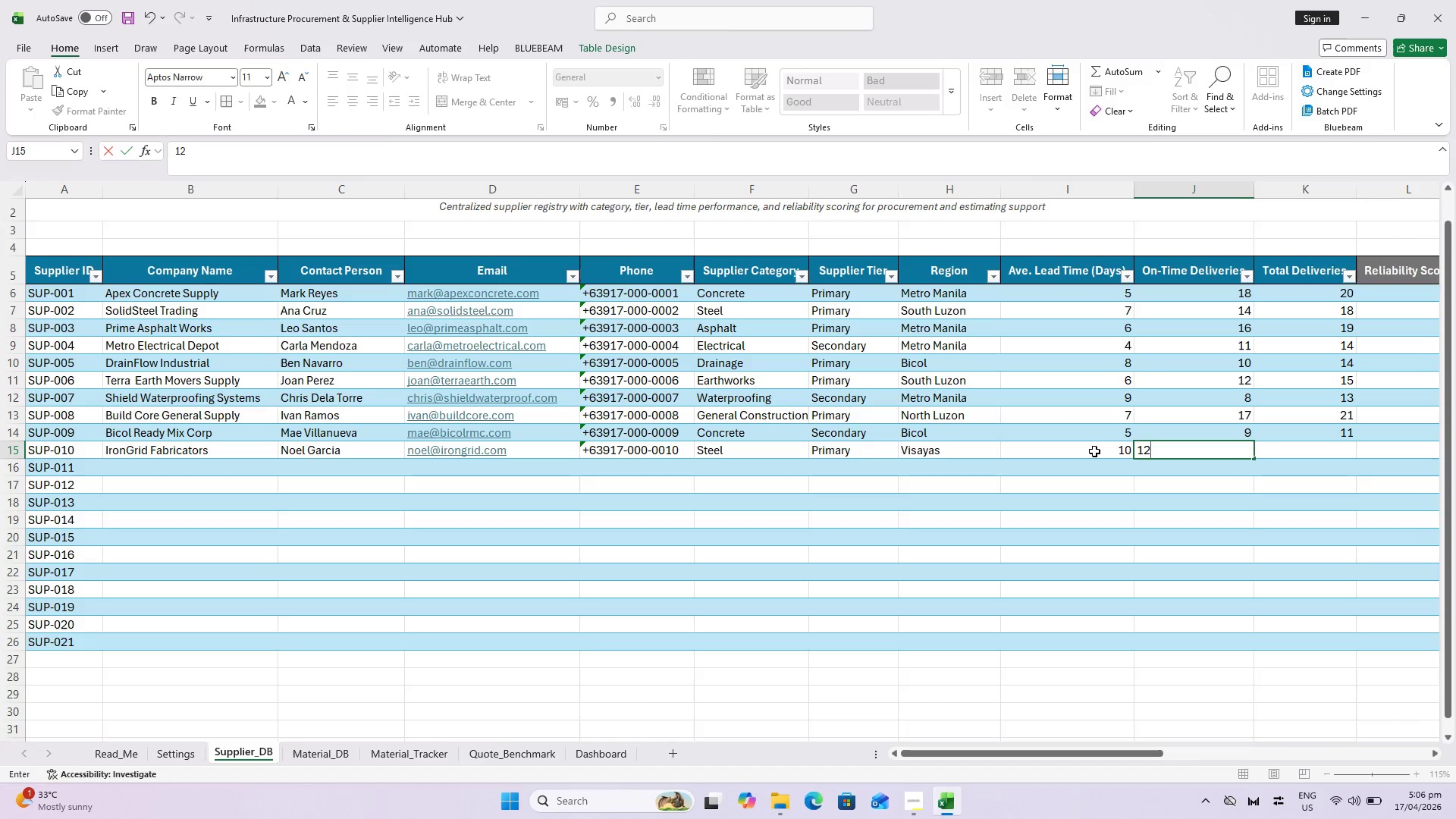 
key(ArrowRight)
 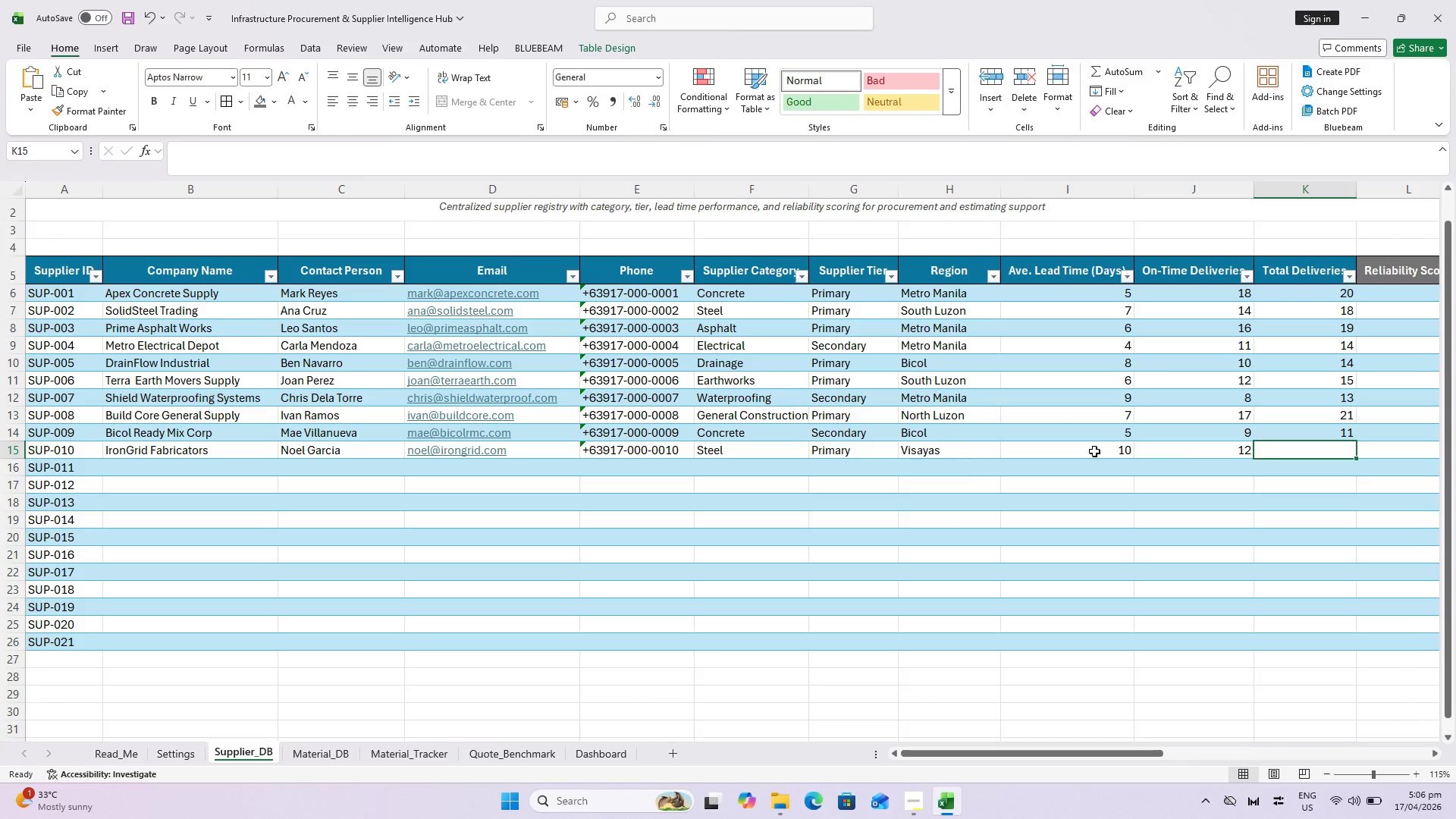 
type(18)
 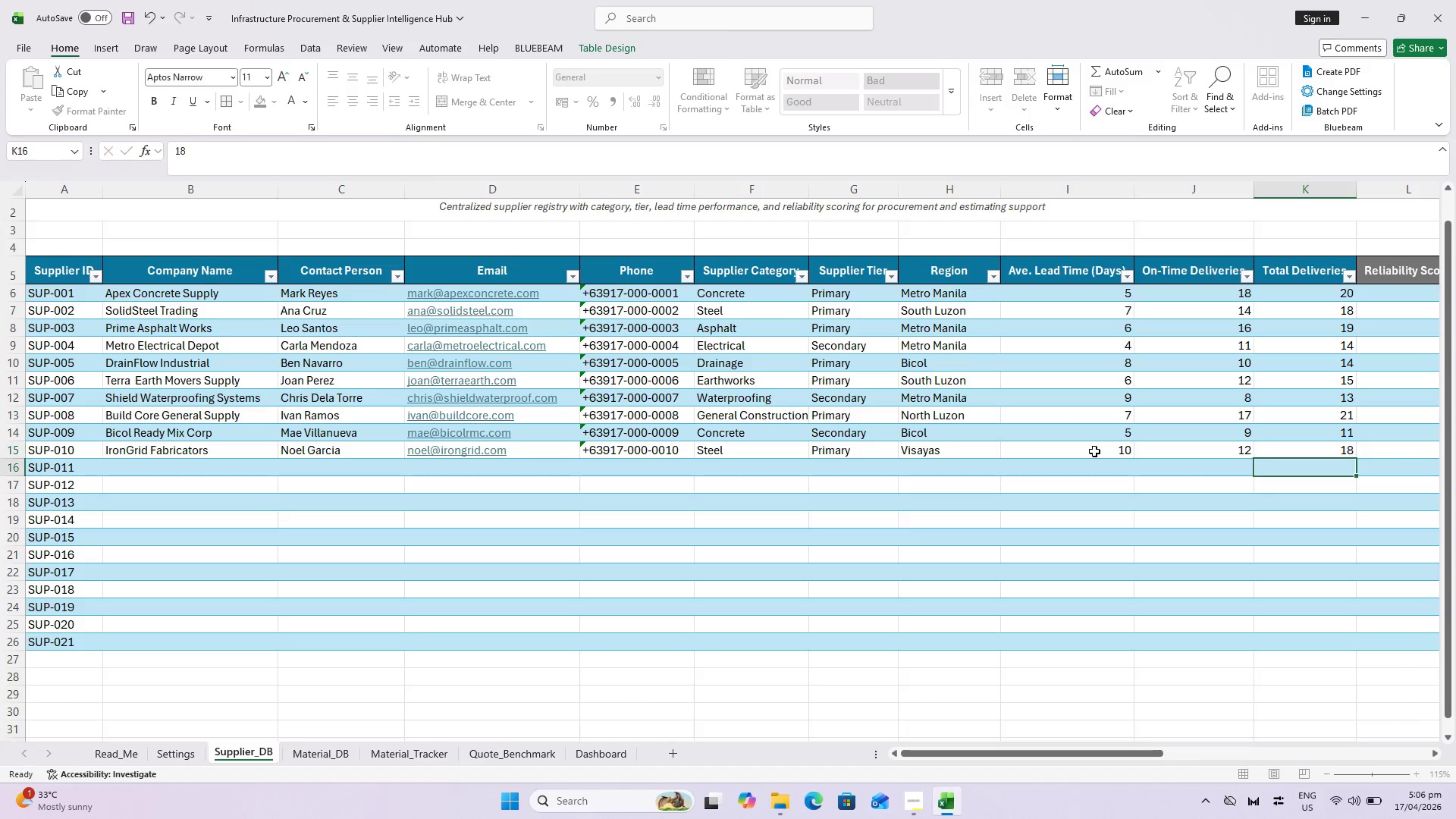 
key(Enter)
 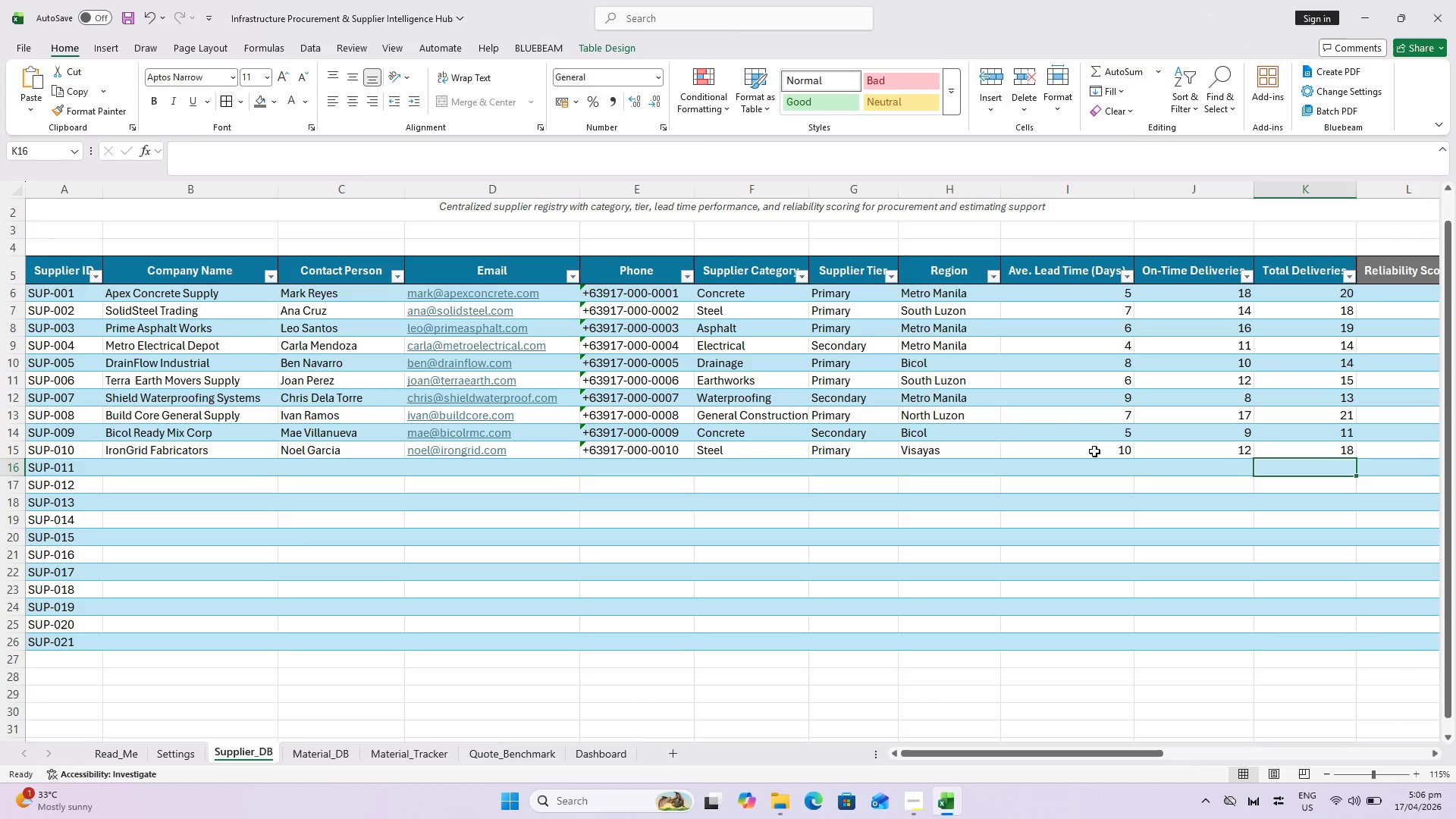 
key(Control+ControlLeft)
 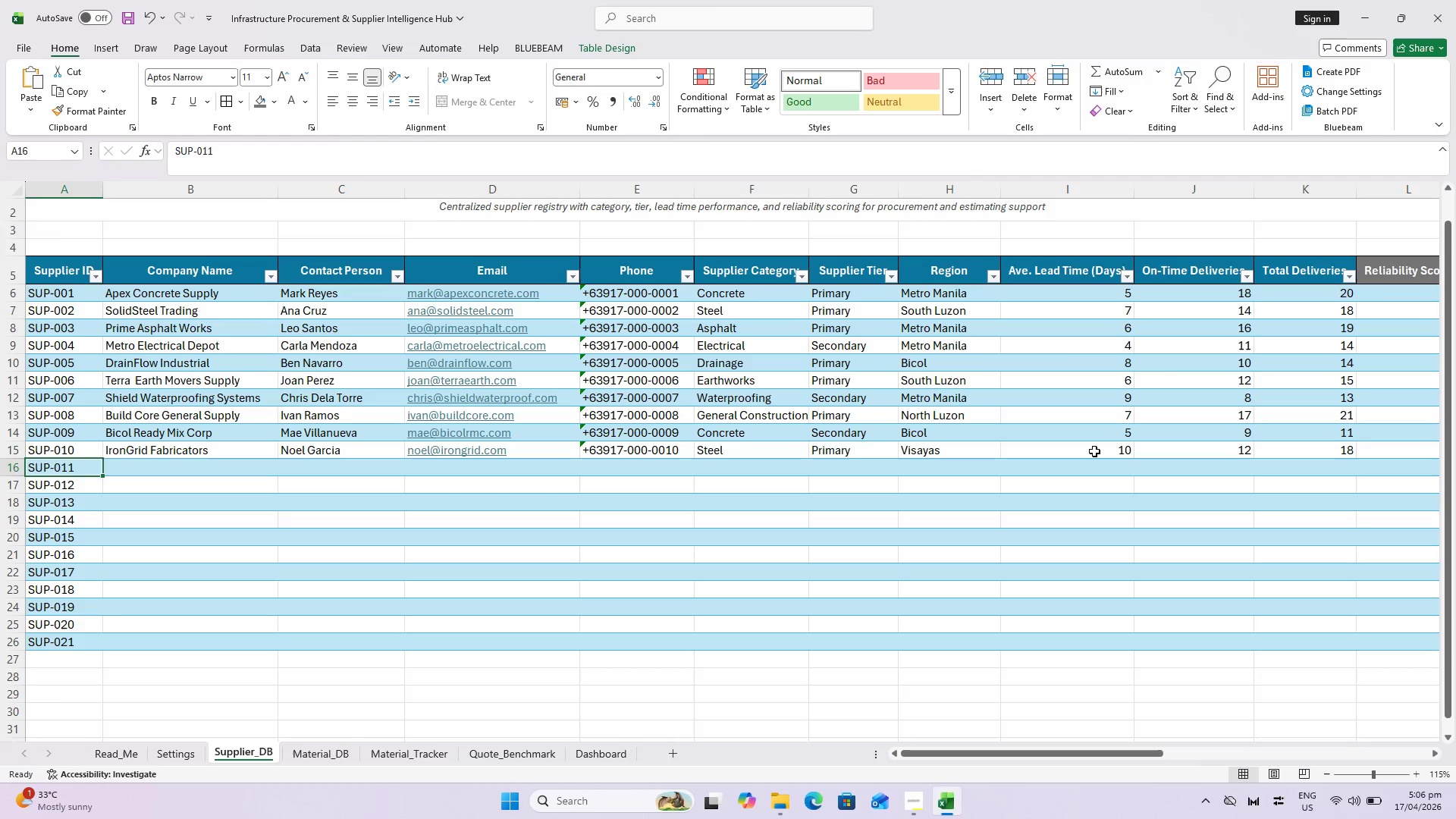 
key(Control+ArrowLeft)
 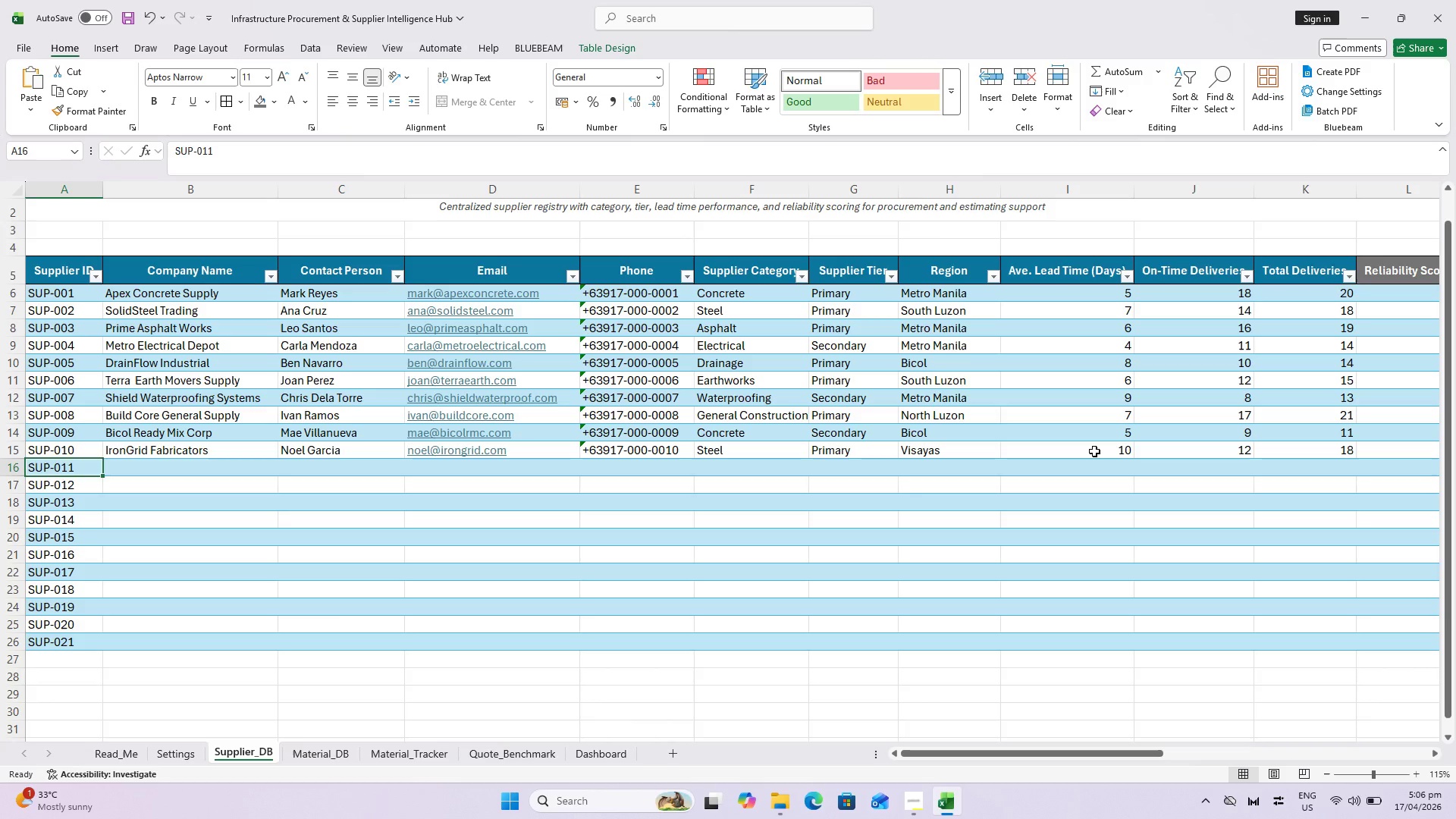 
key(ArrowRight)
 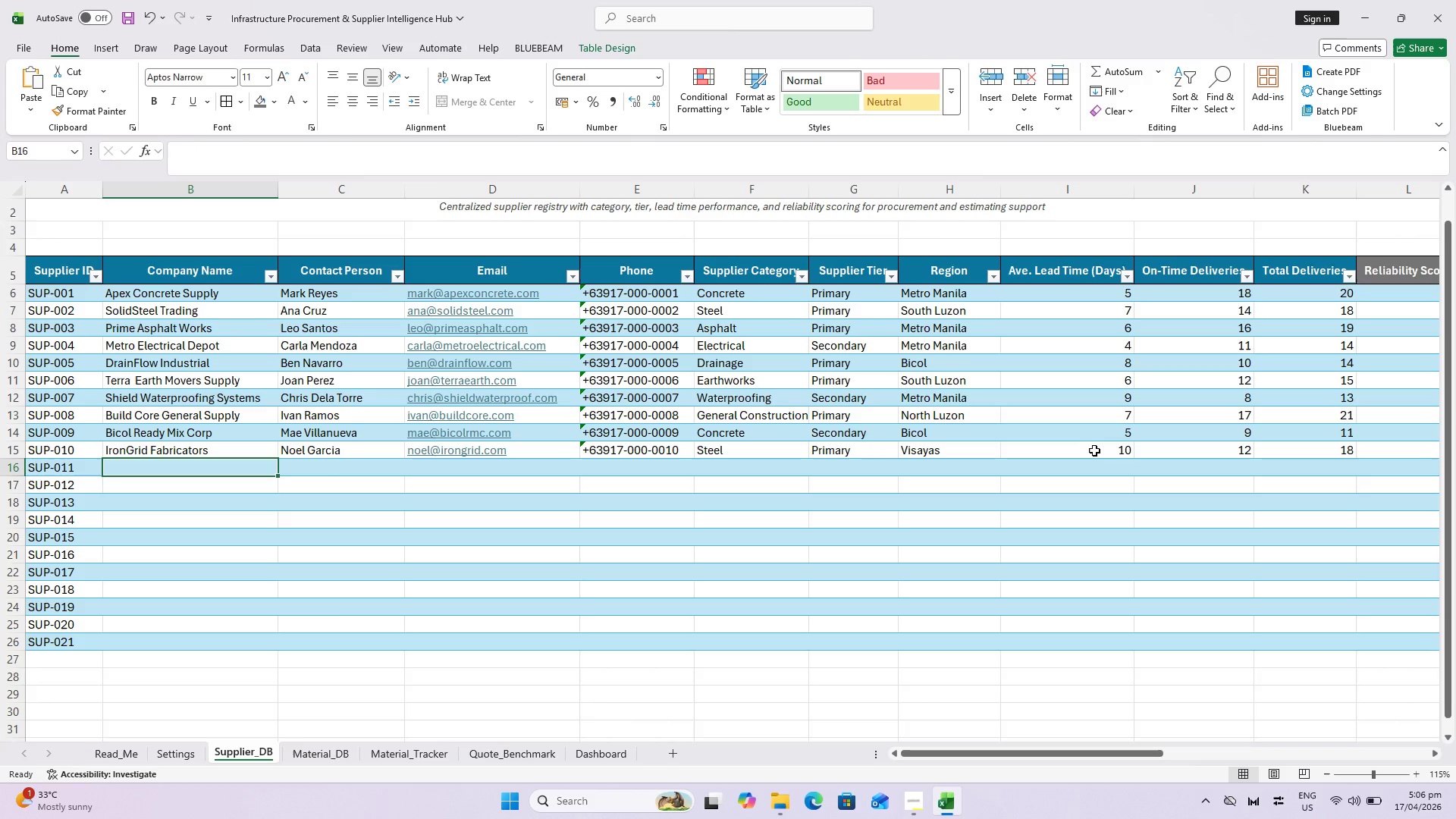 
wait(5.69)
 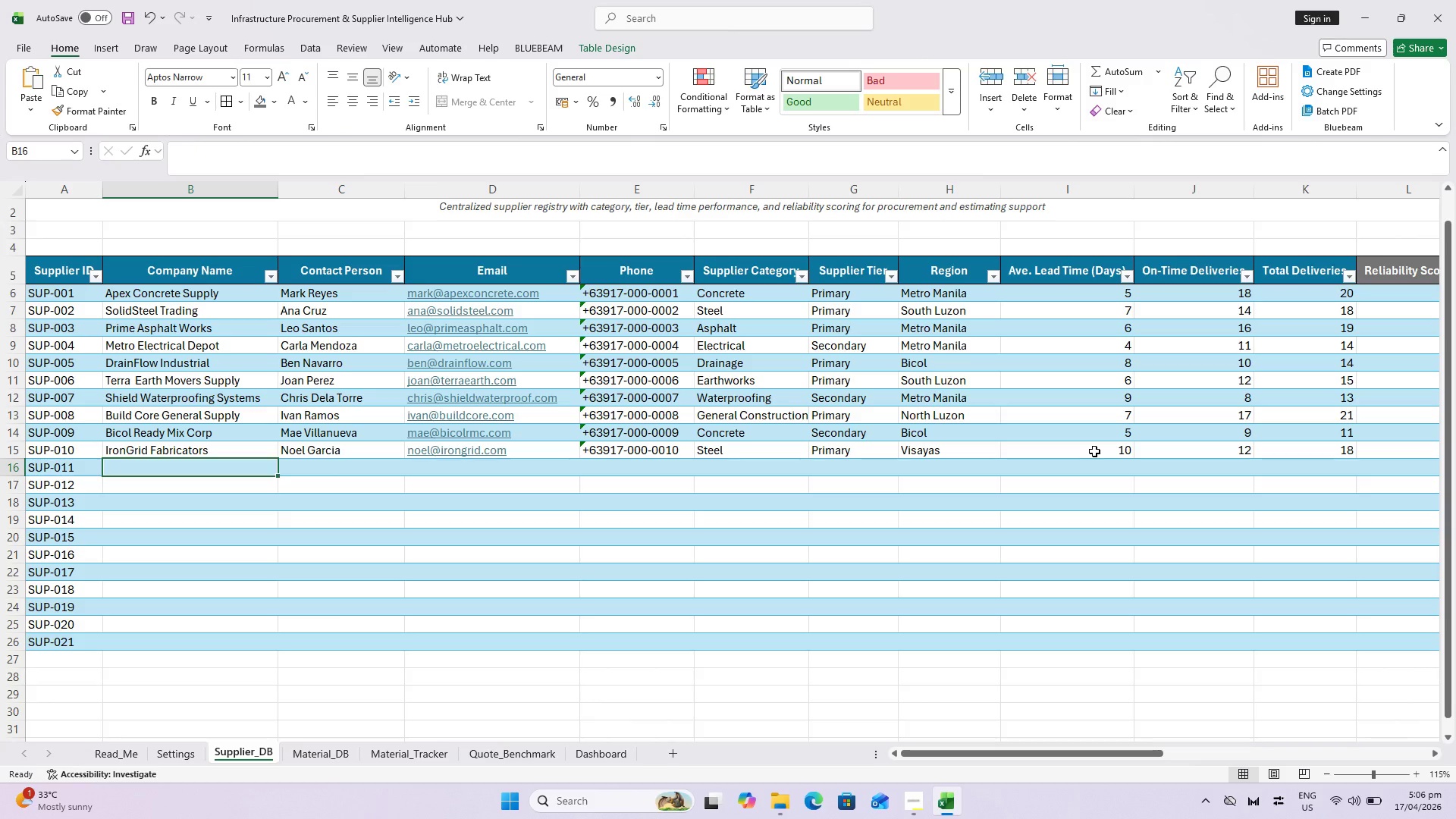 
type(ERoad)
key(Backspace)
key(Backspace)
key(Backspace)
type(oadl)
key(Backspace)
type(Line Asphalt Supply)
 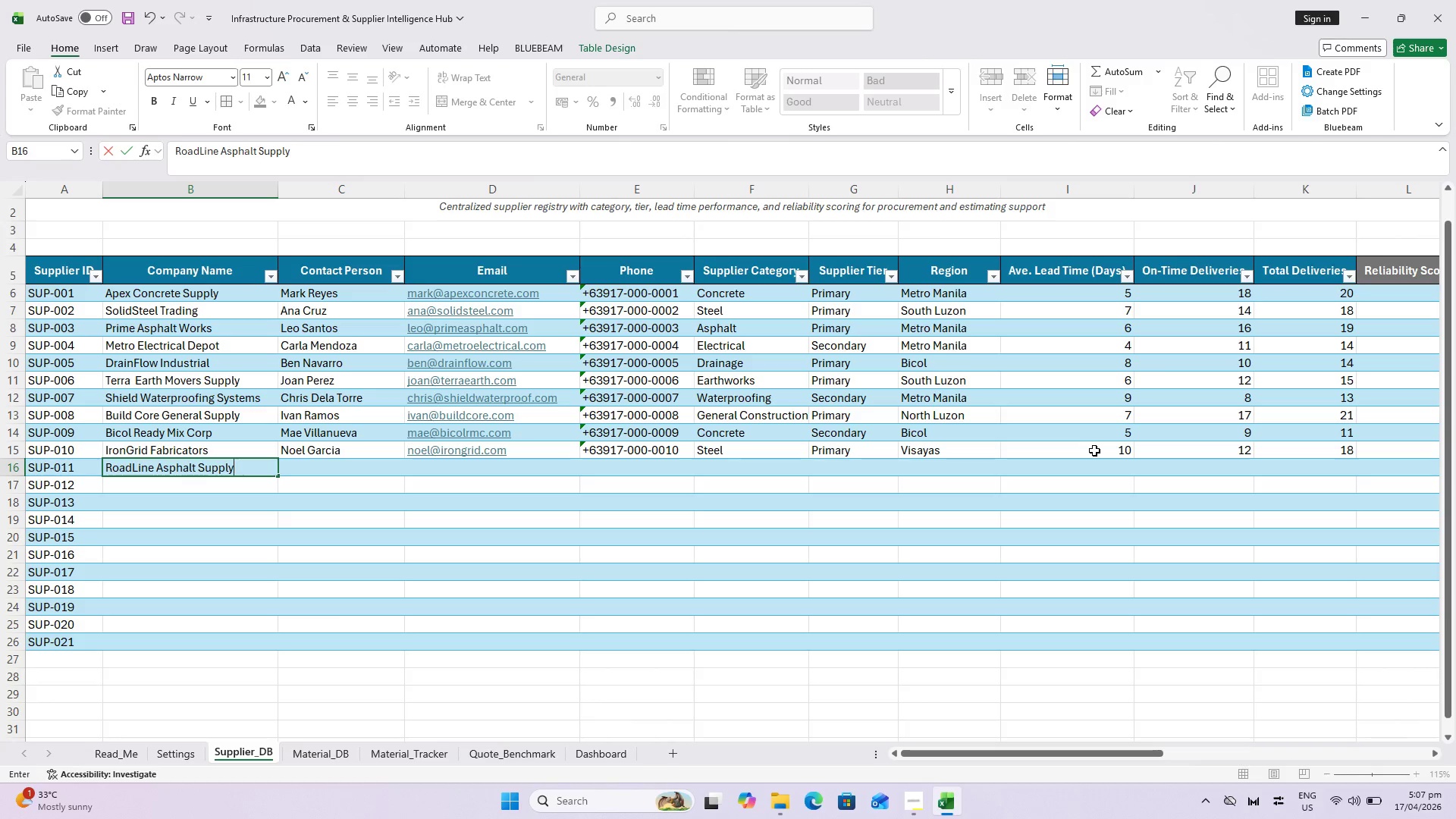 
key(ArrowRight)
 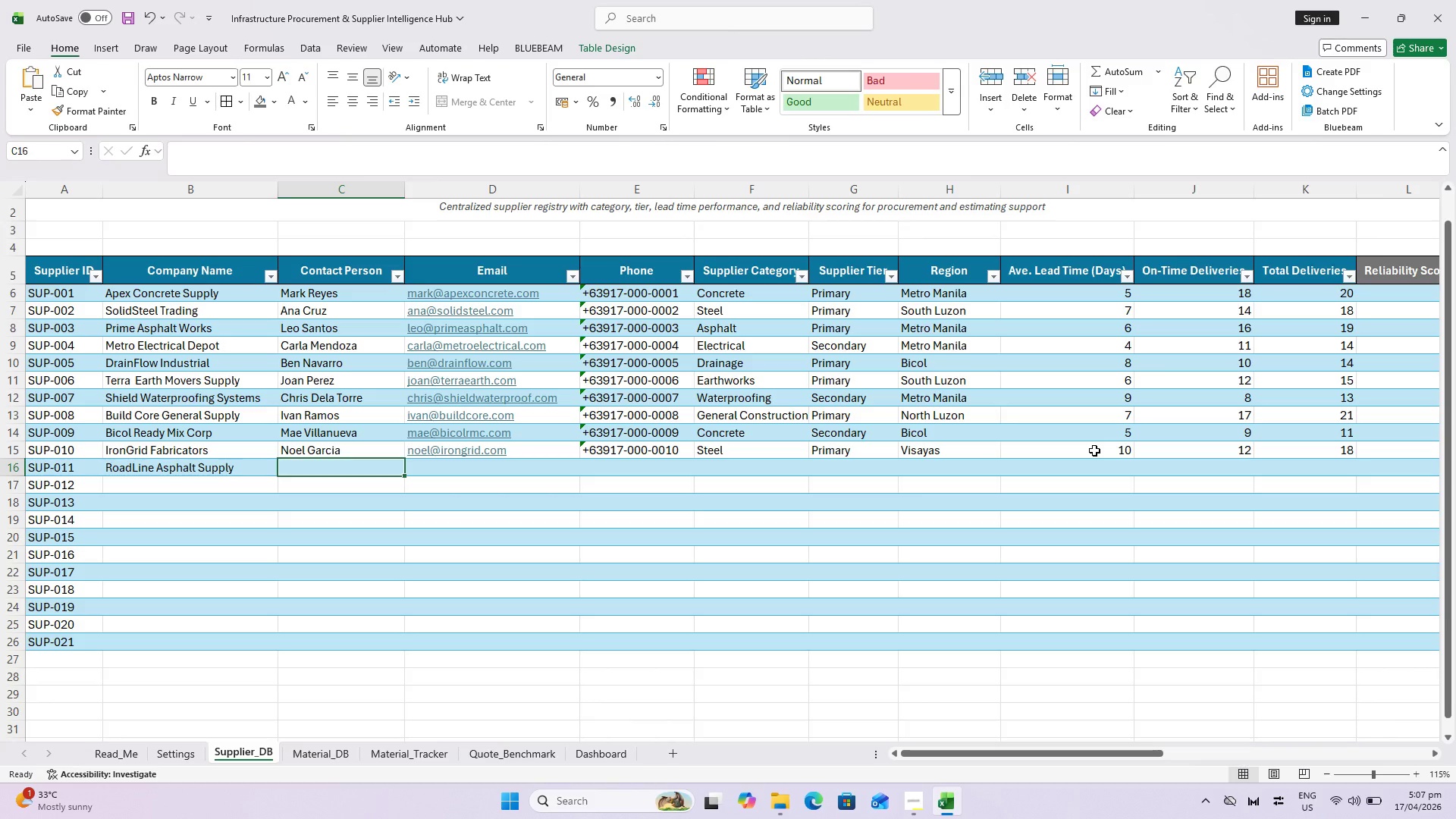 
type(Tess Lim)
 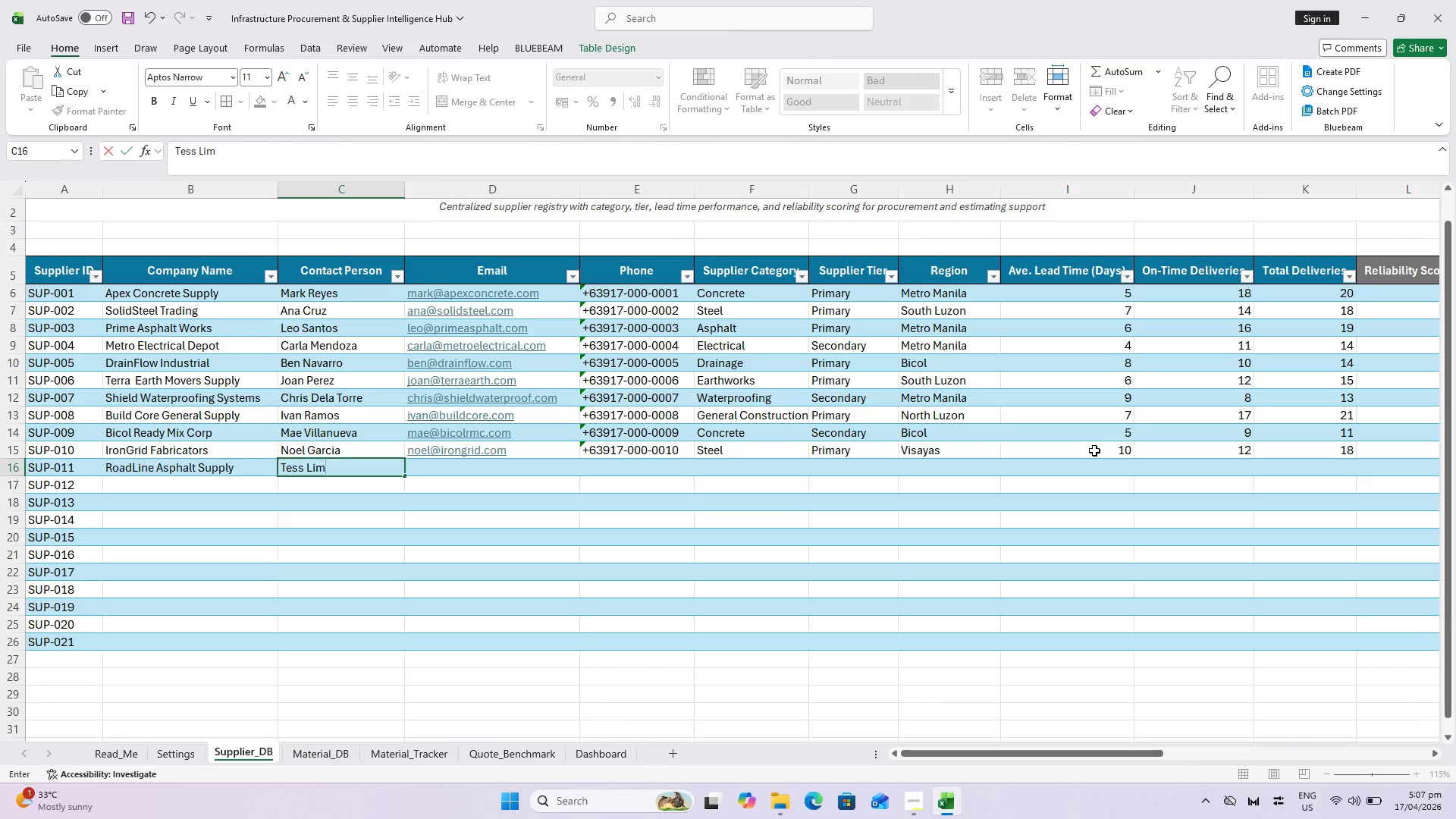 
key(ArrowRight)
 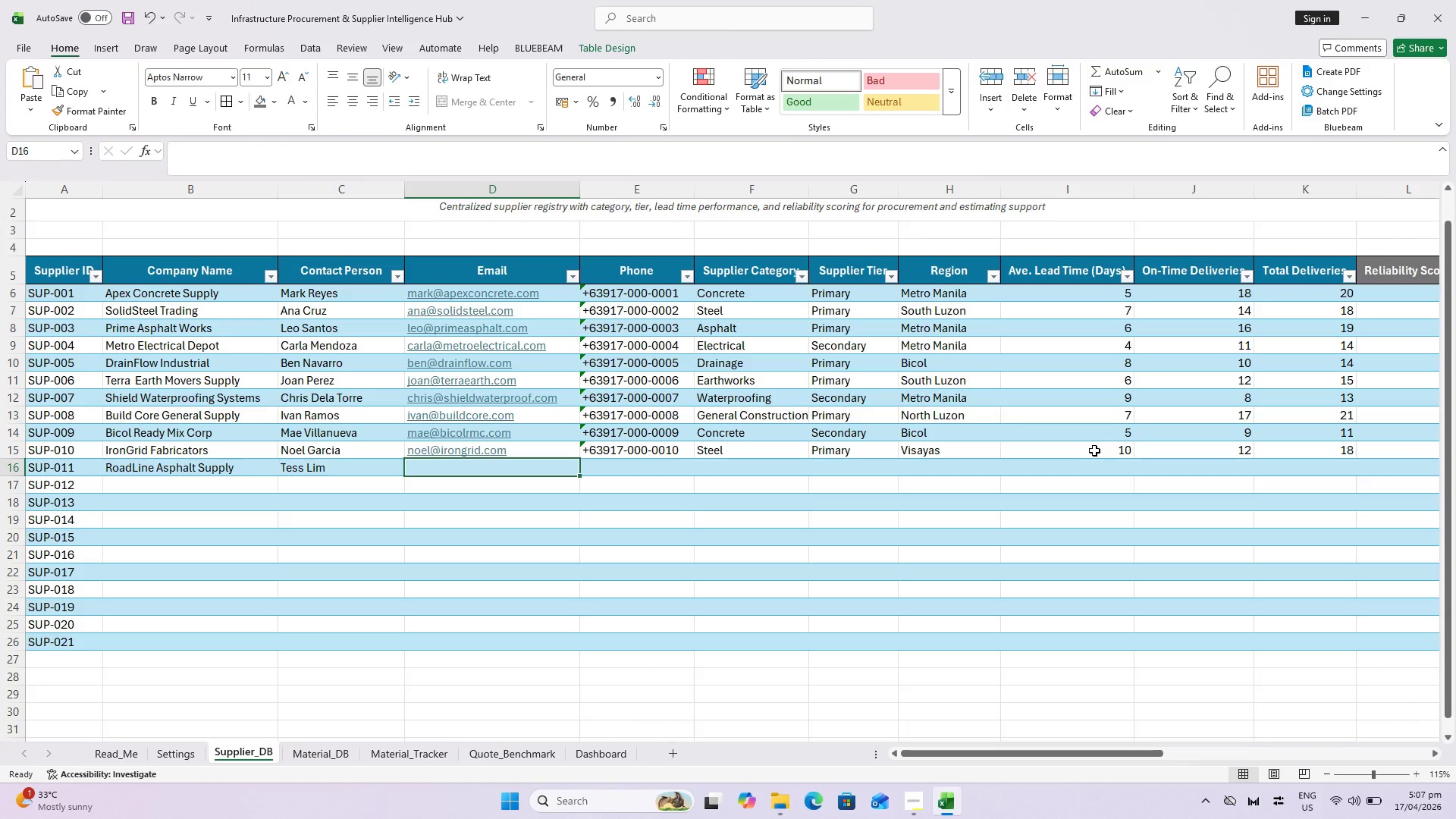 
type(tess@roadline.com)
 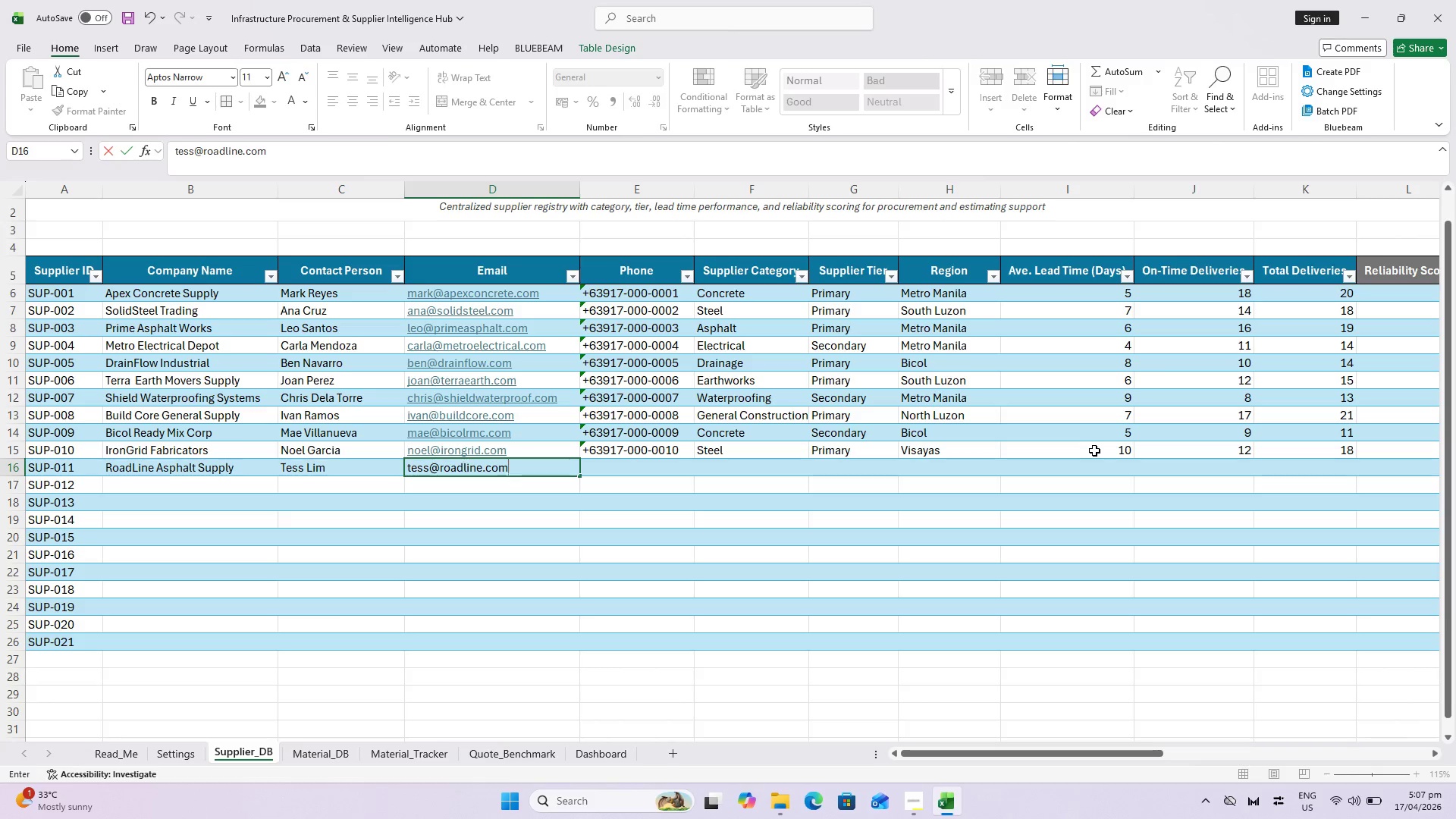 
key(ArrowRight)
 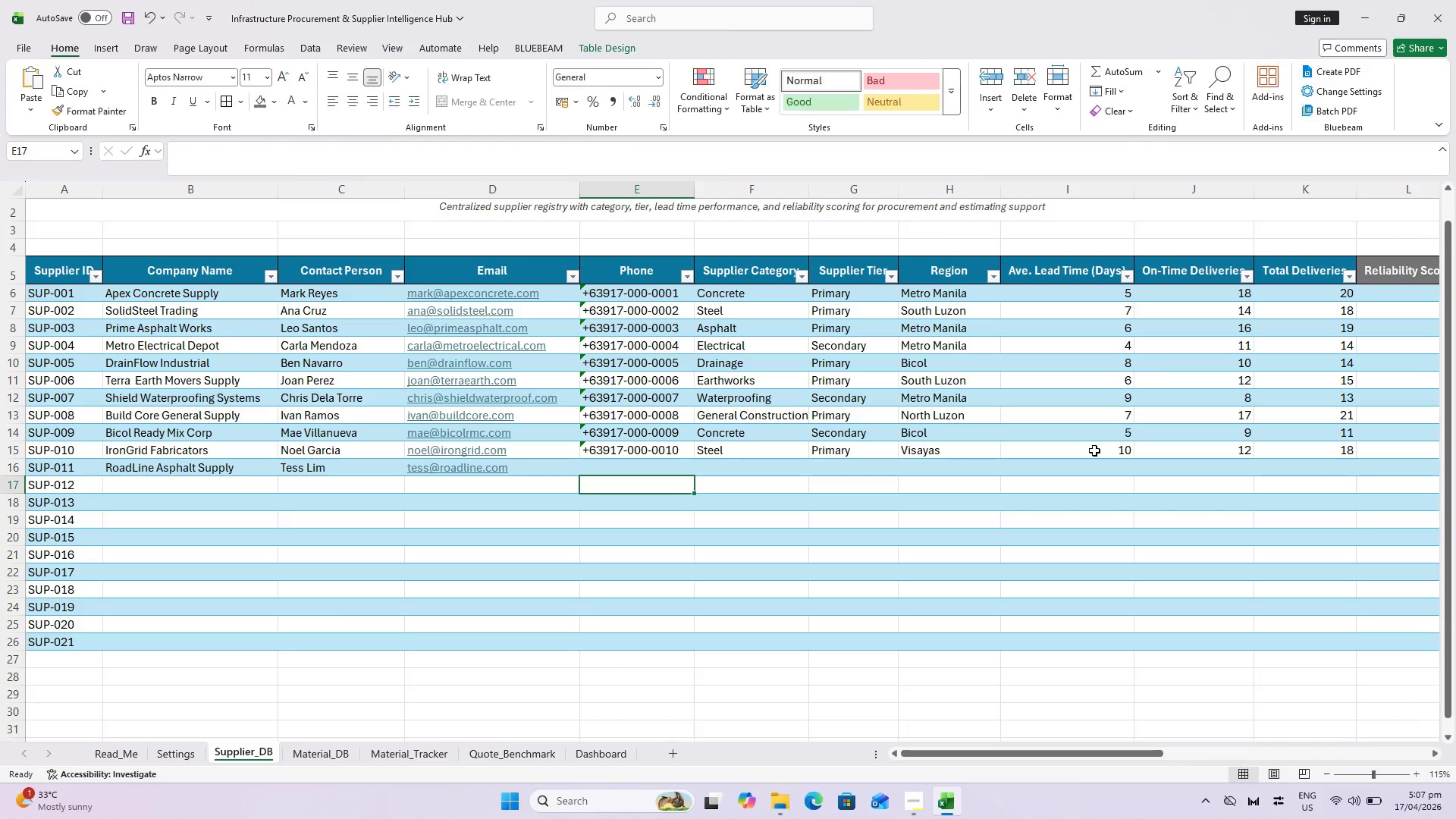 
key(ArrowDown)
 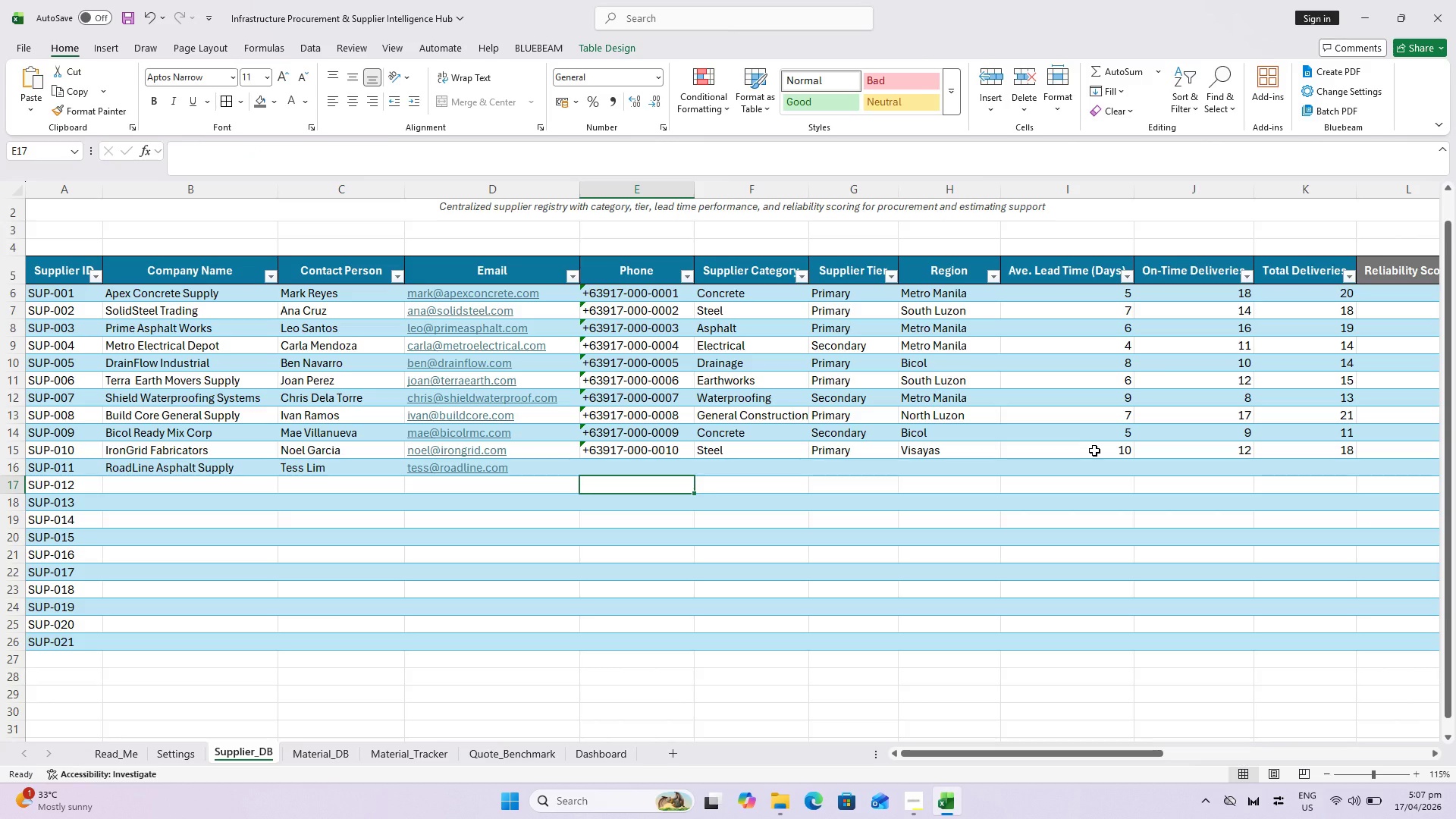 
key(ArrowUp)
 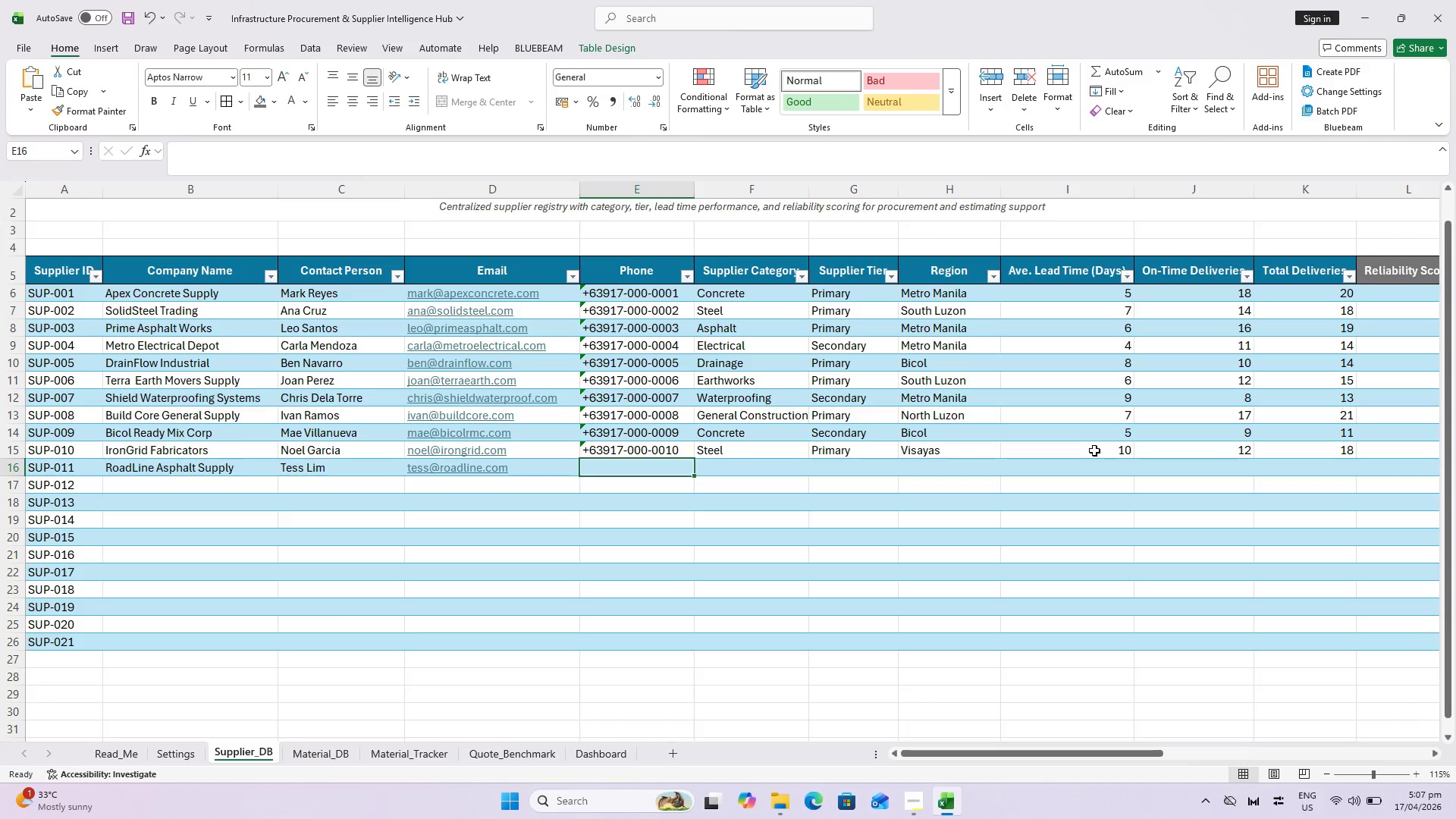 
key(Control+S)
 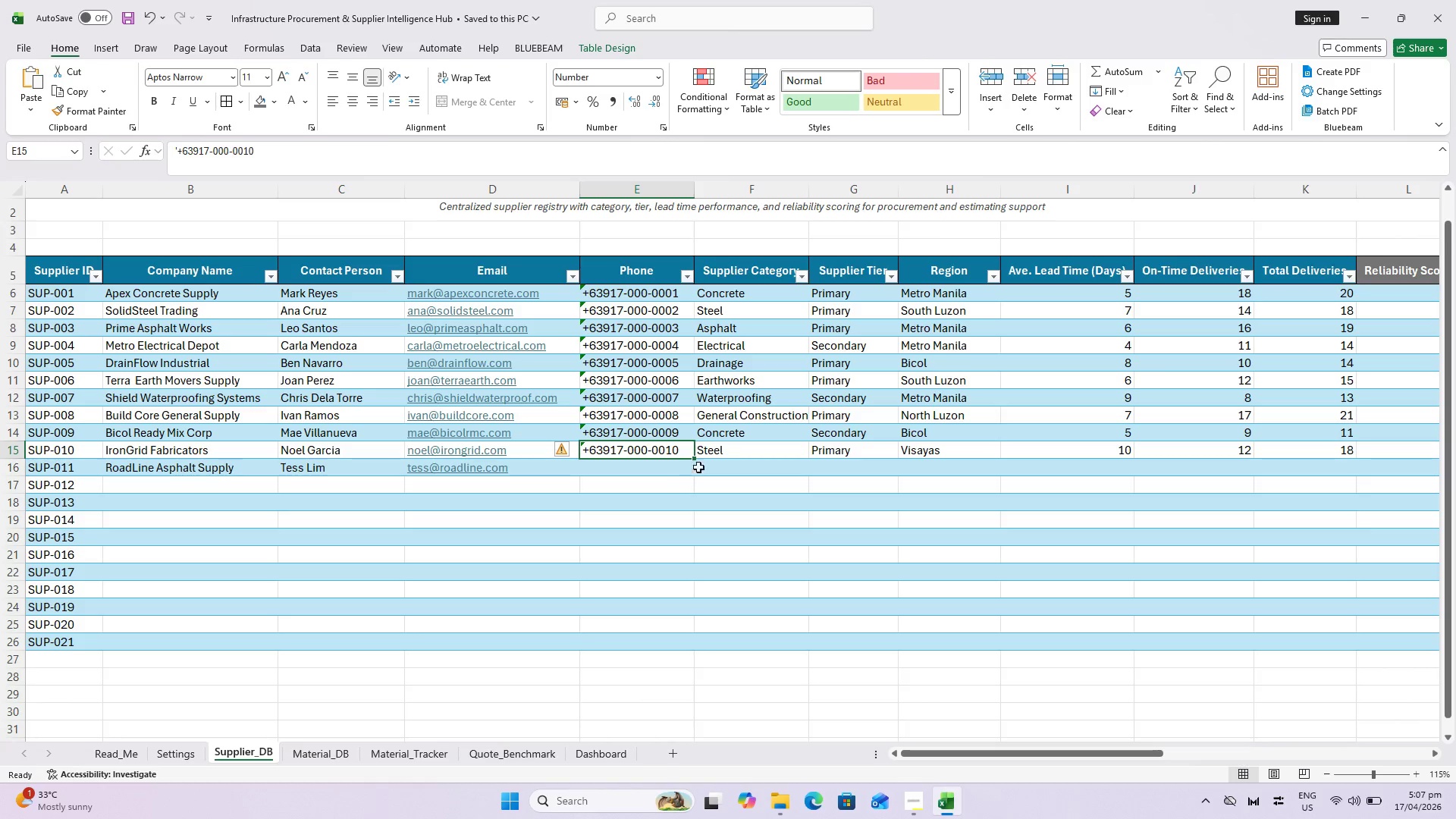 
left_click_drag(start_coordinate=[695, 459], to_coordinate=[686, 478])
 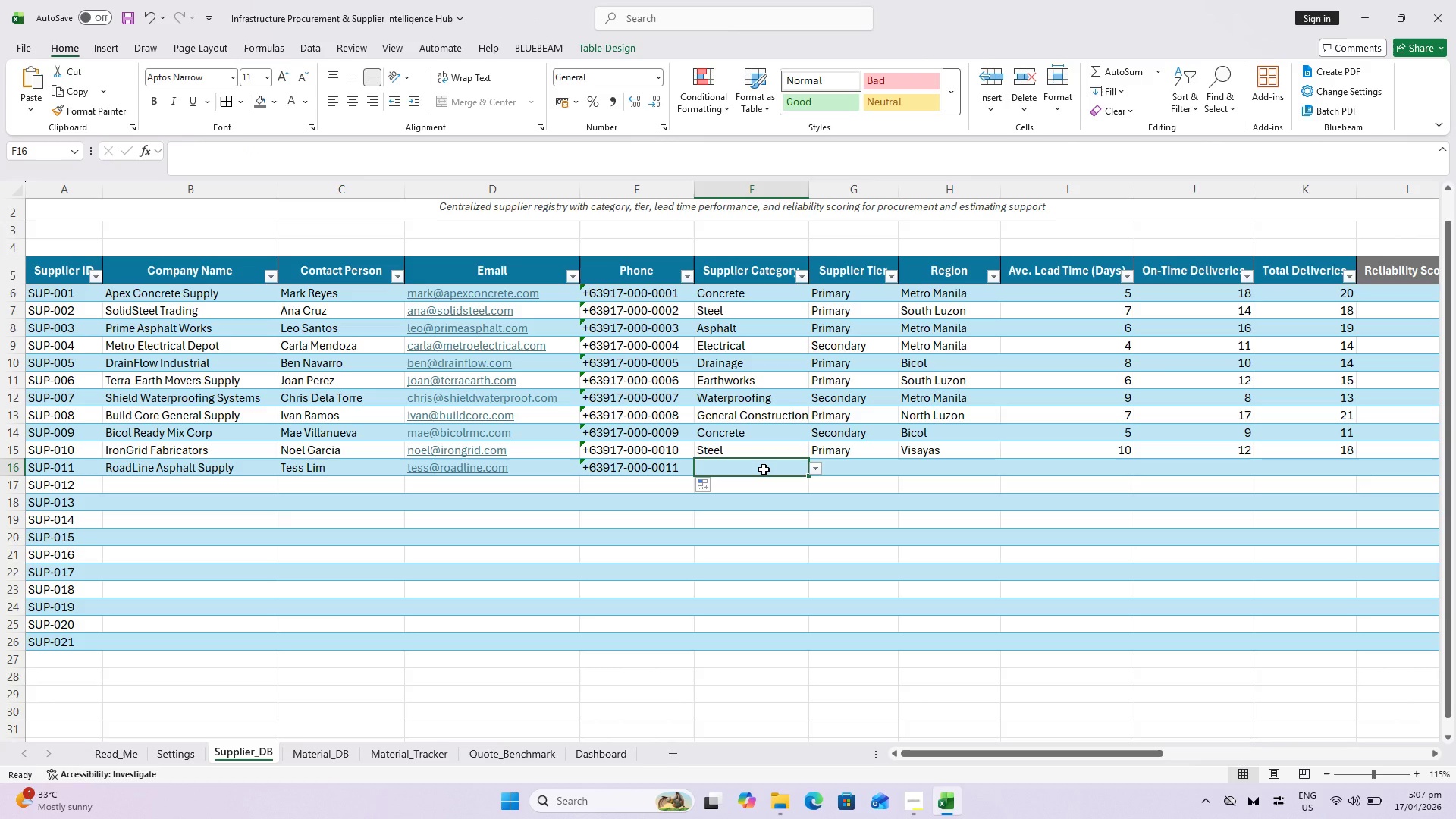 
key(Control+S)
 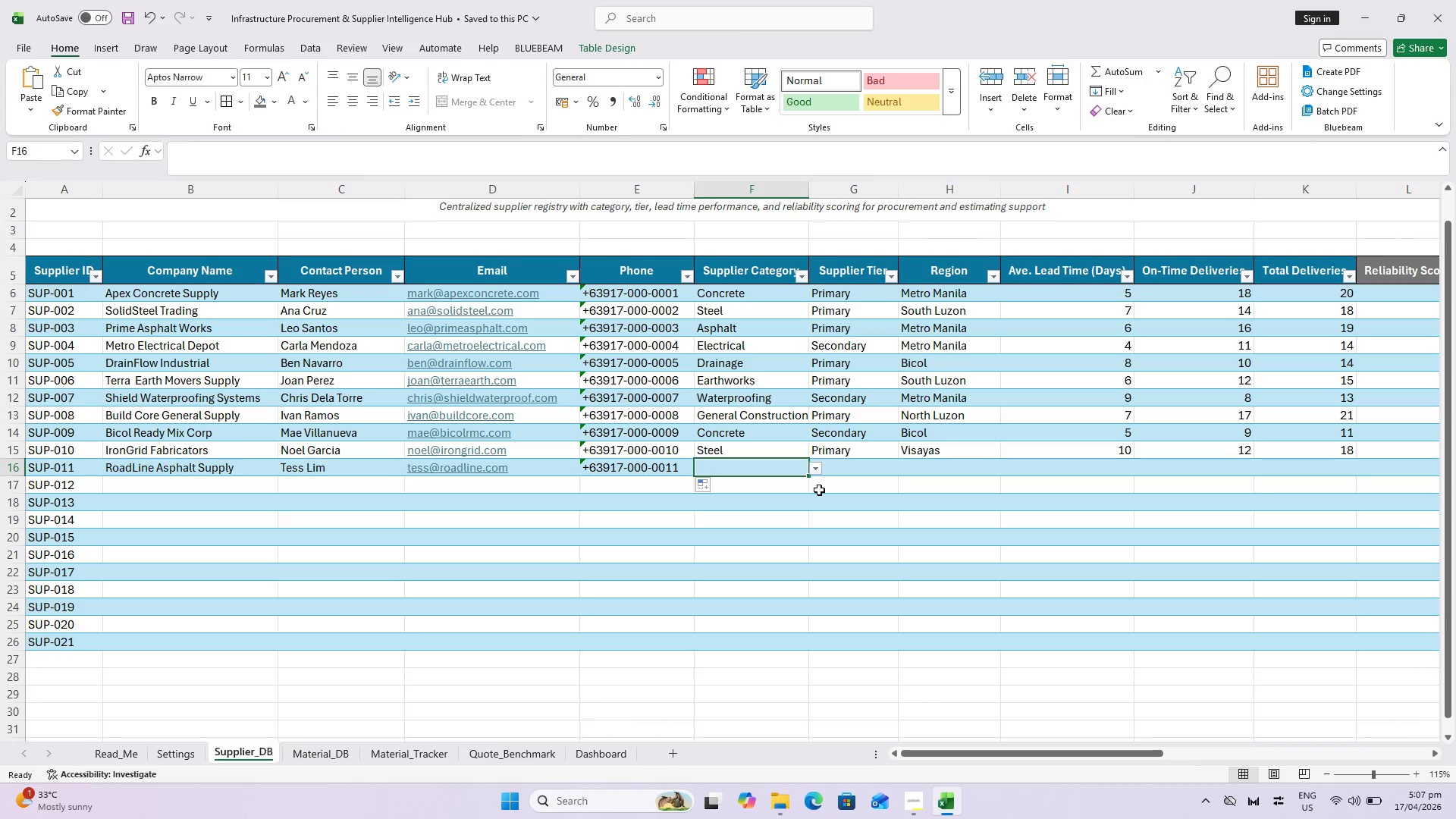 
wait(6.03)
 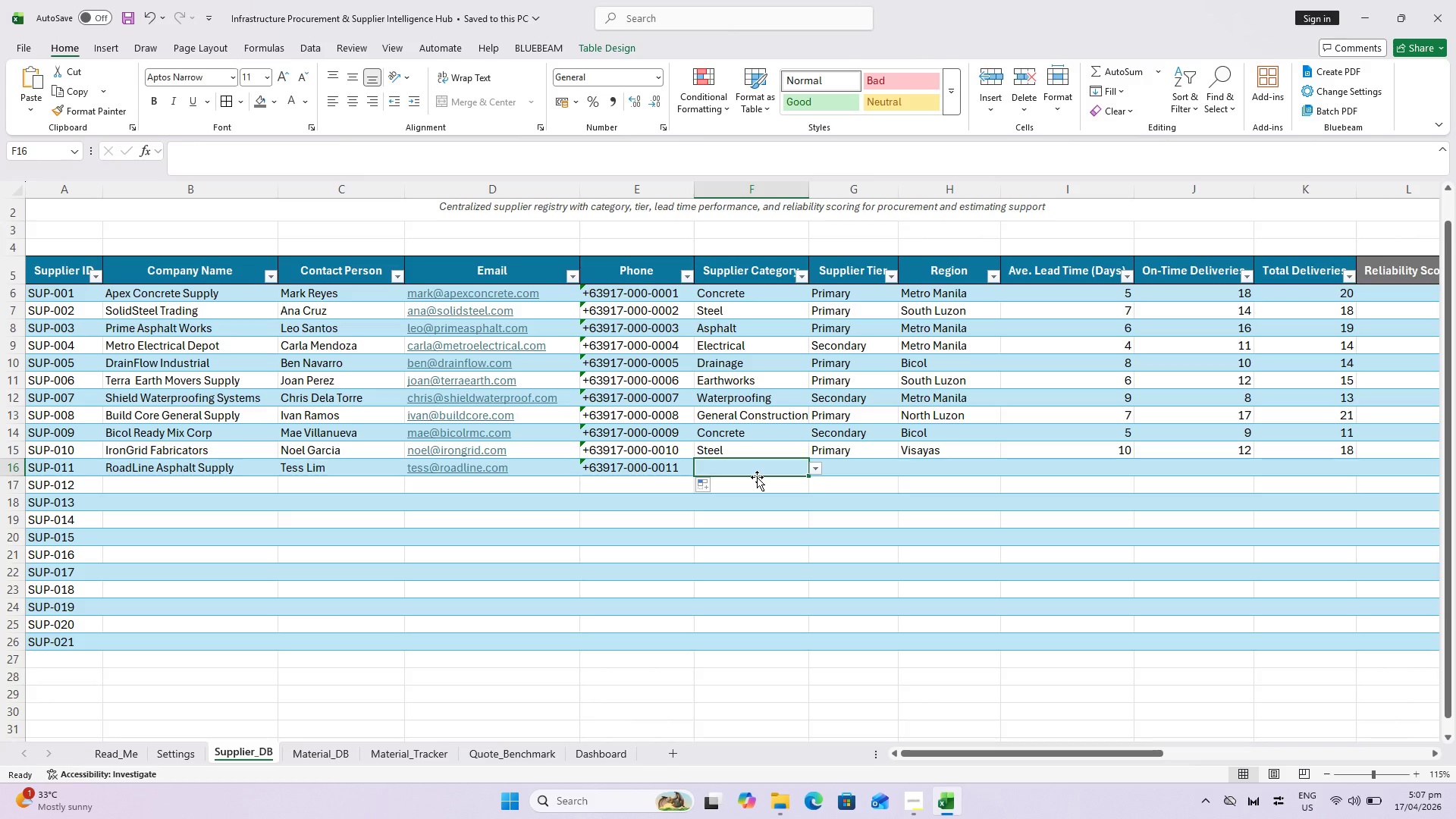 
left_click([818, 474])
 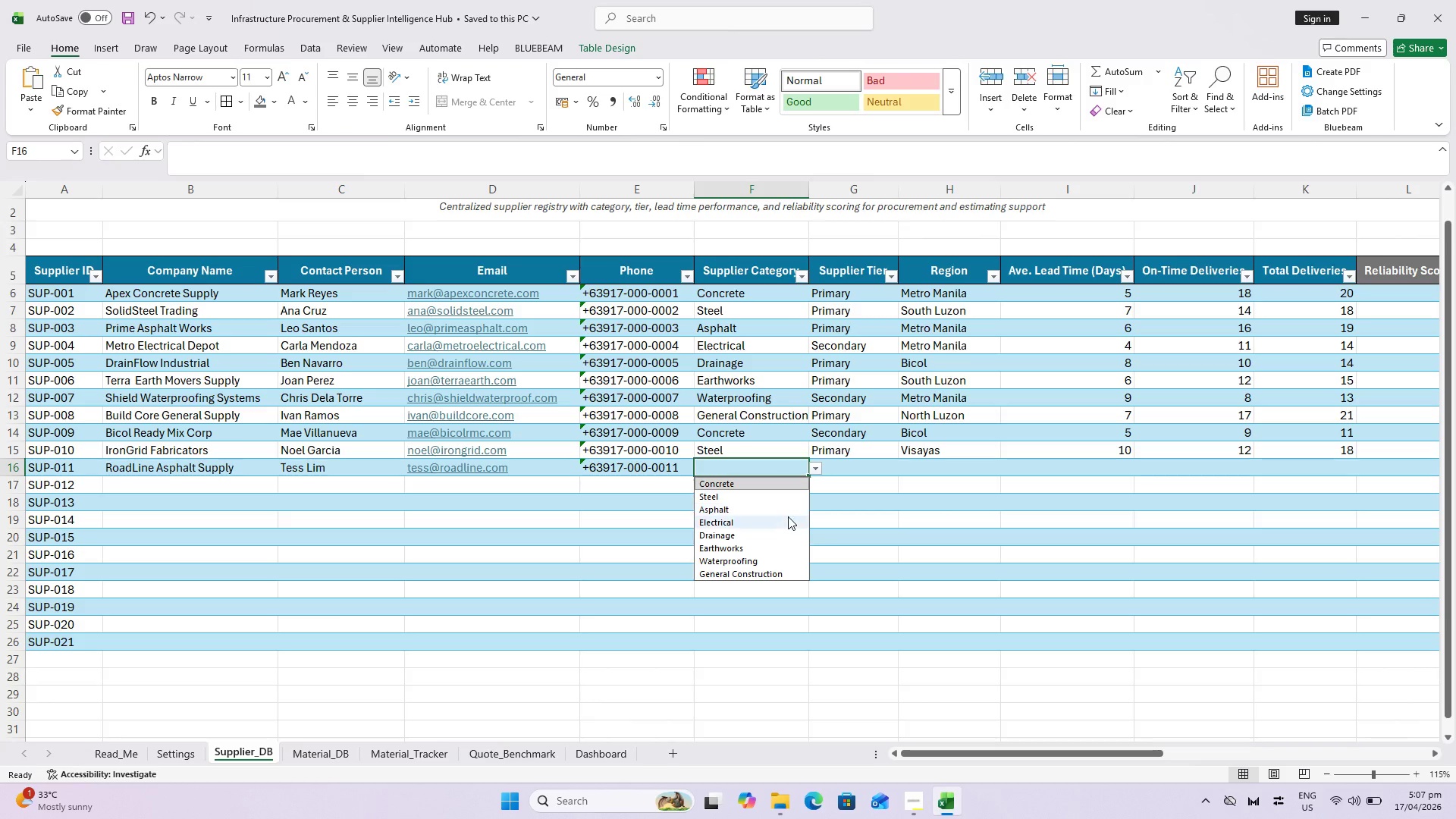 
left_click_drag(start_coordinate=[788, 516], to_coordinate=[788, 512])
 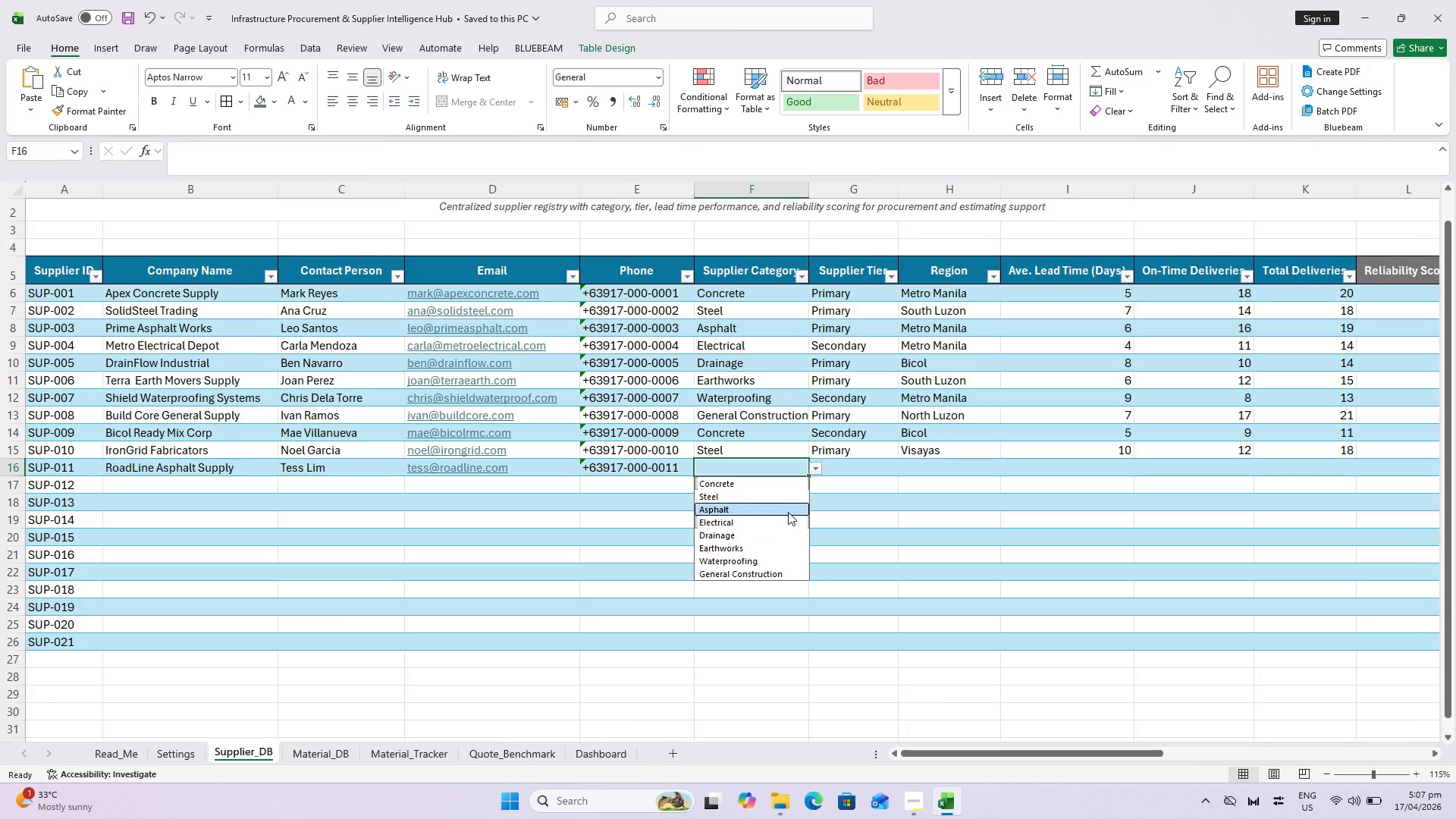 
left_click([788, 512])
 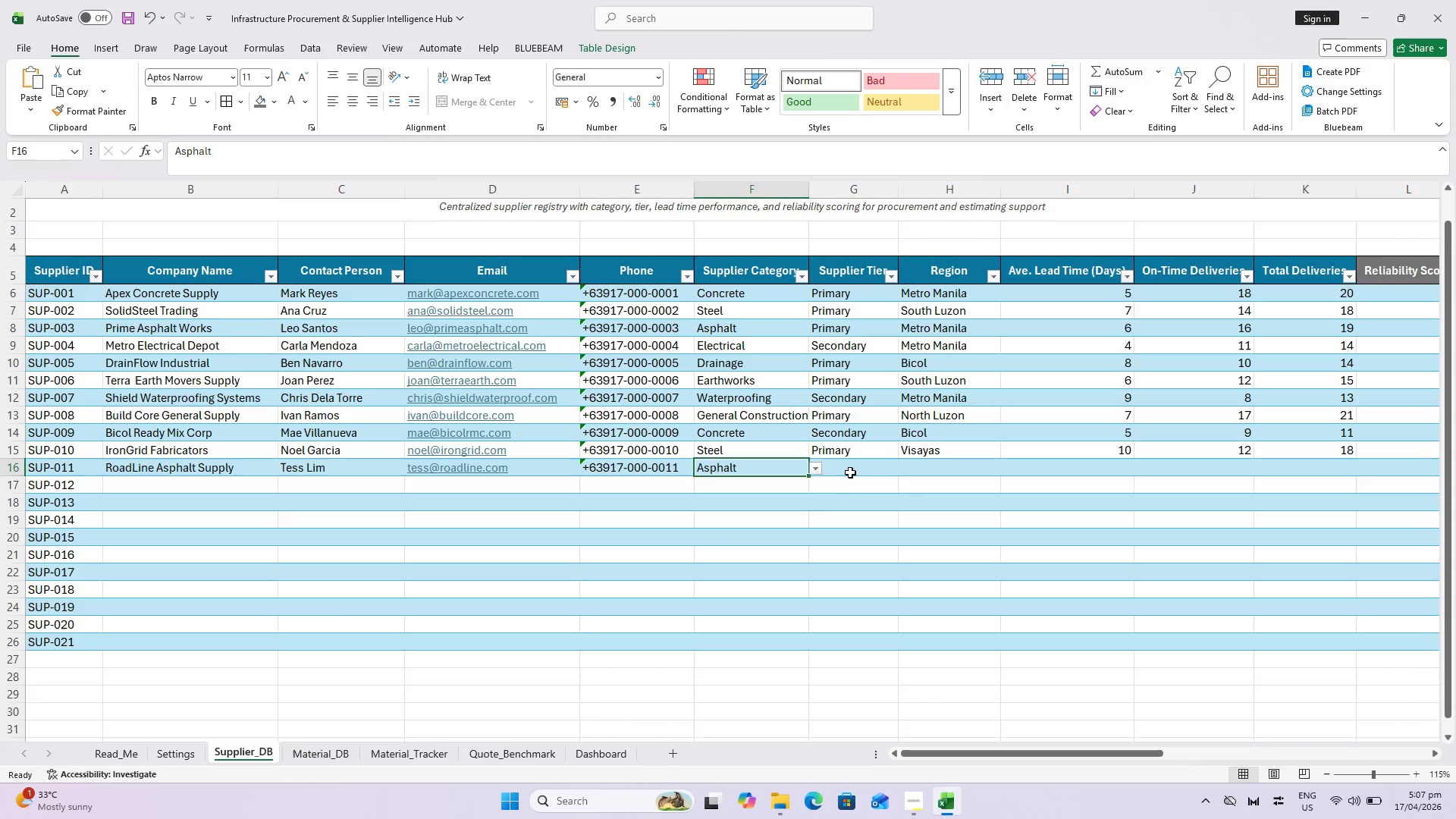 
left_click([850, 472])
 